 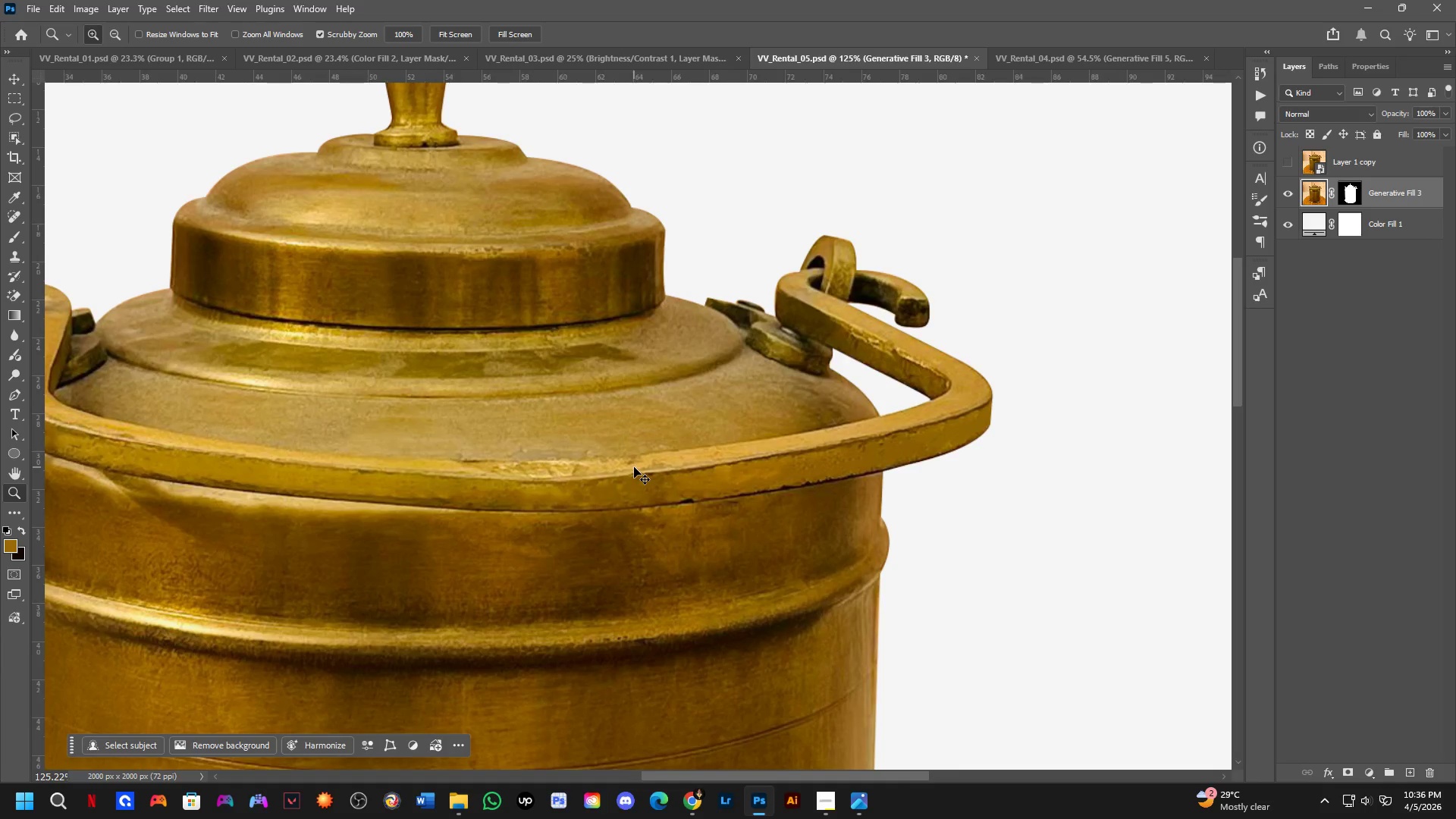 
key(Control+Z)
 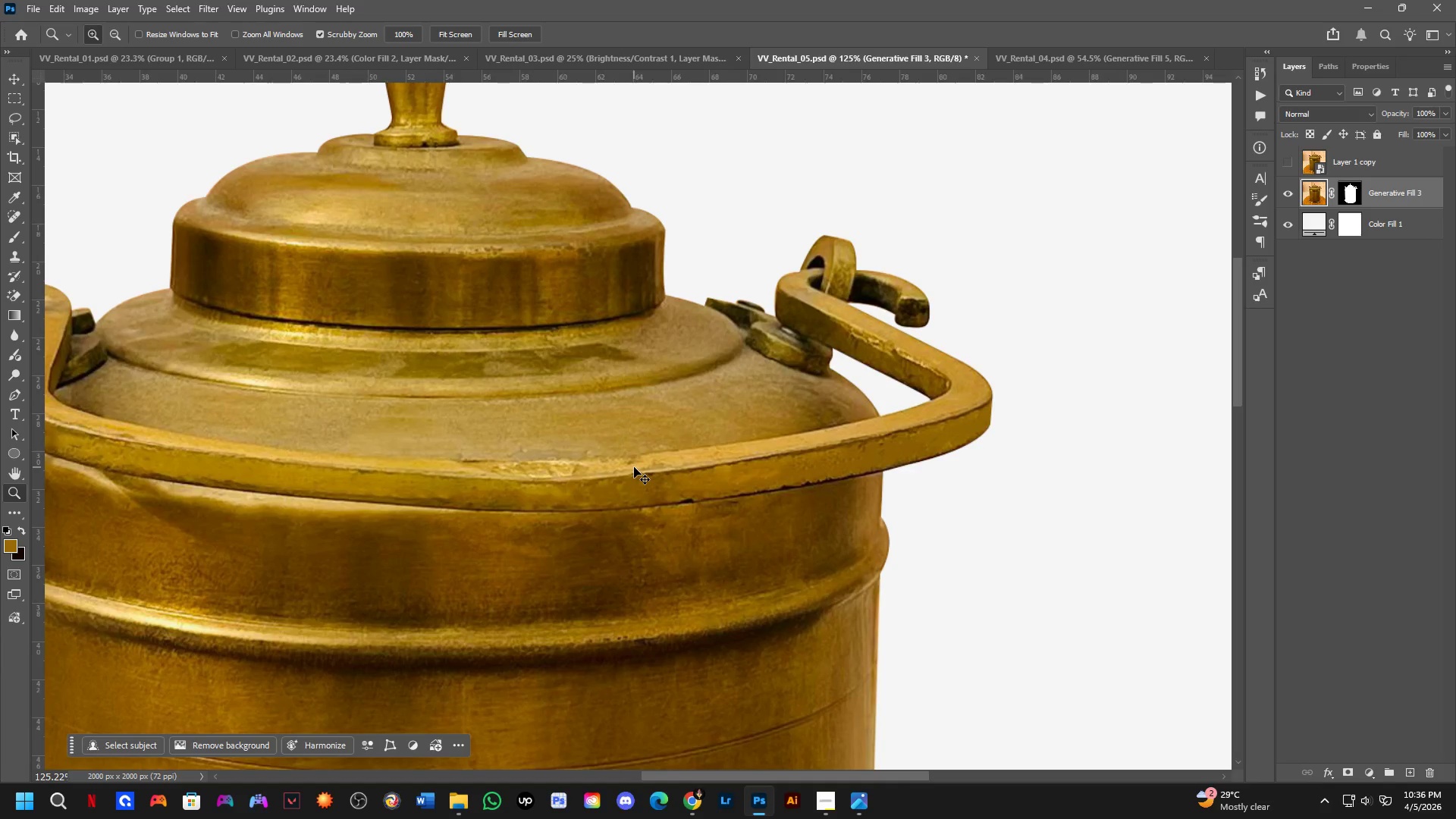 
key(Control+Z)
 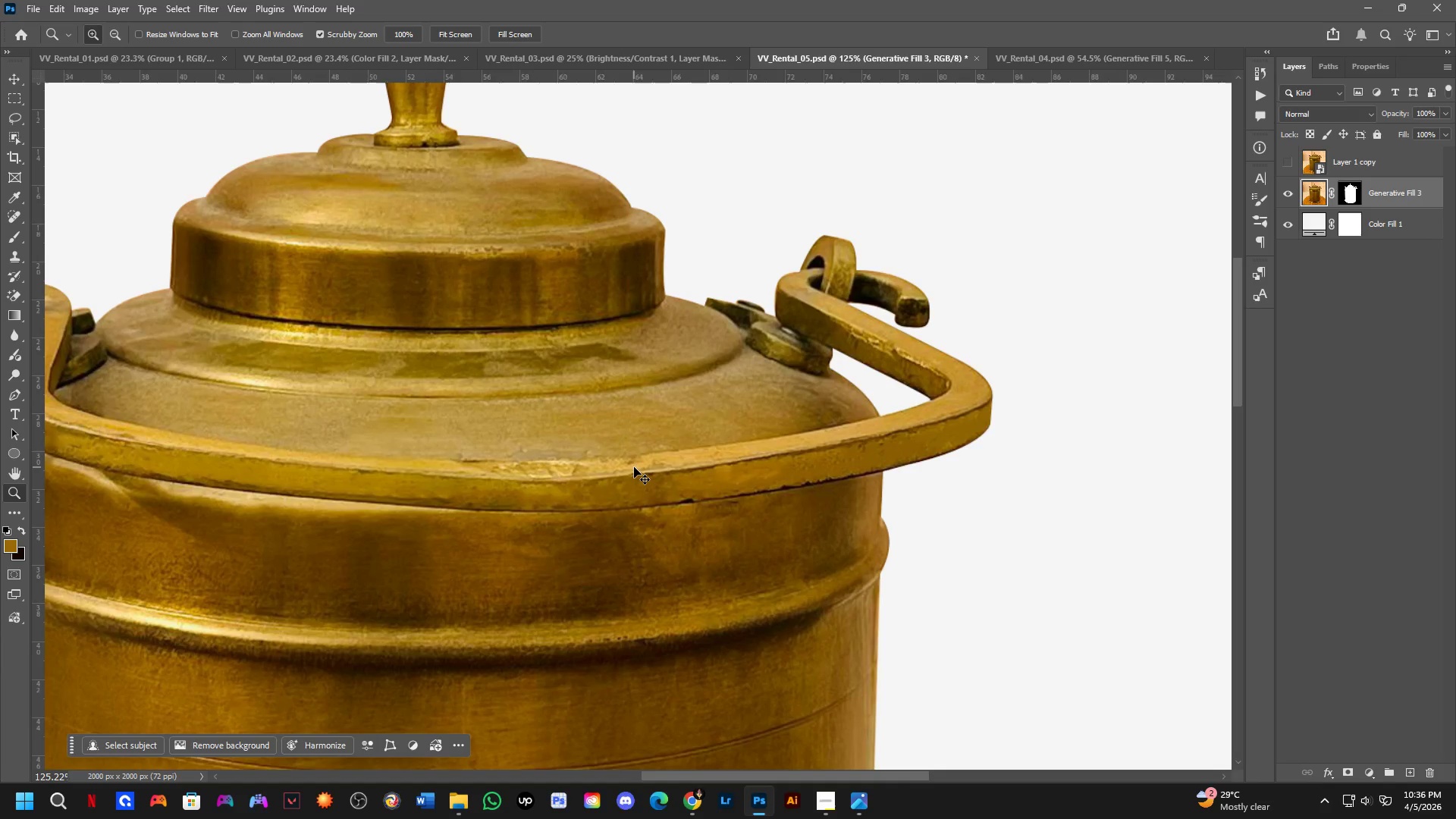 
key(Control+Z)
 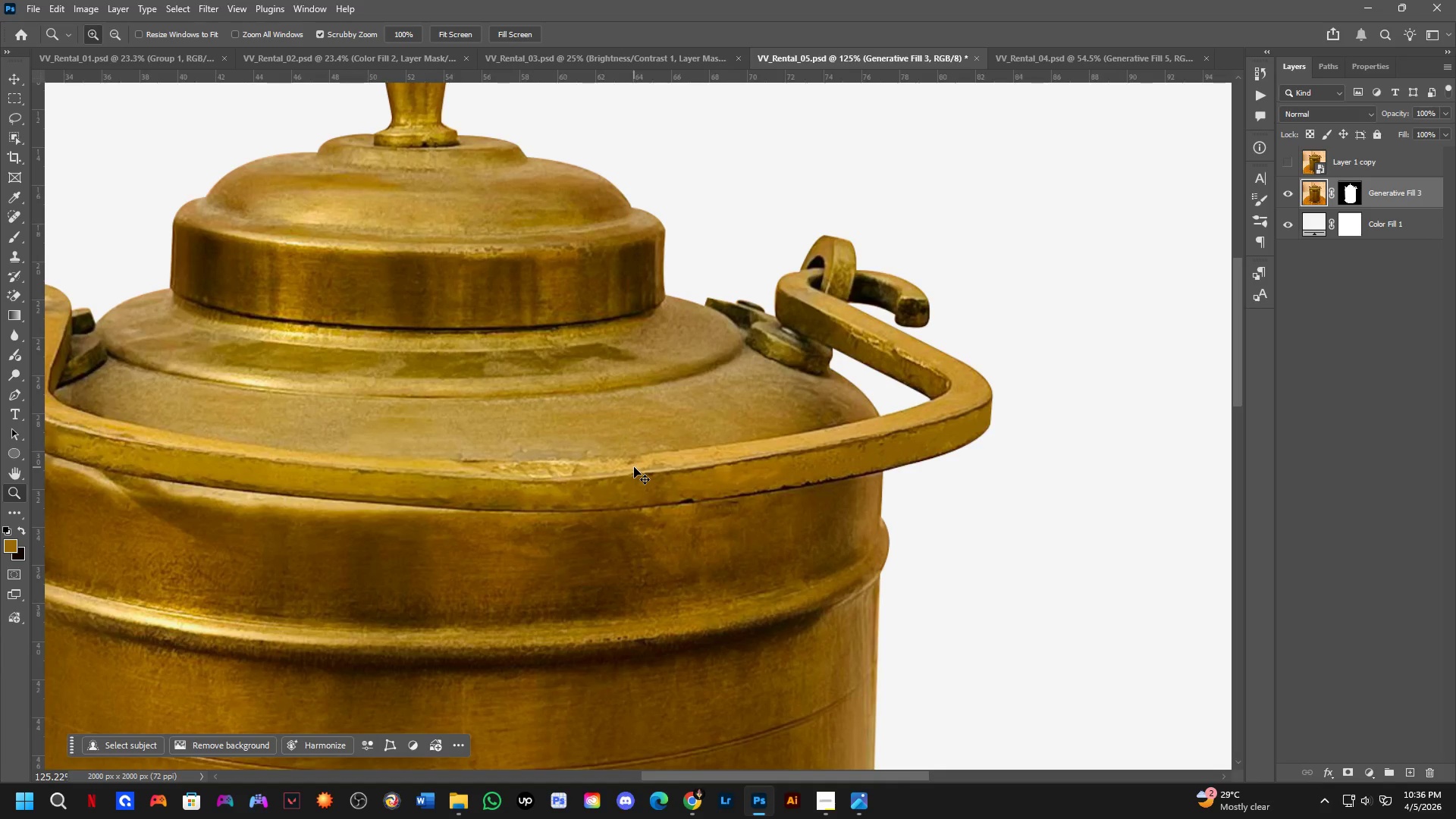 
key(Control+Z)
 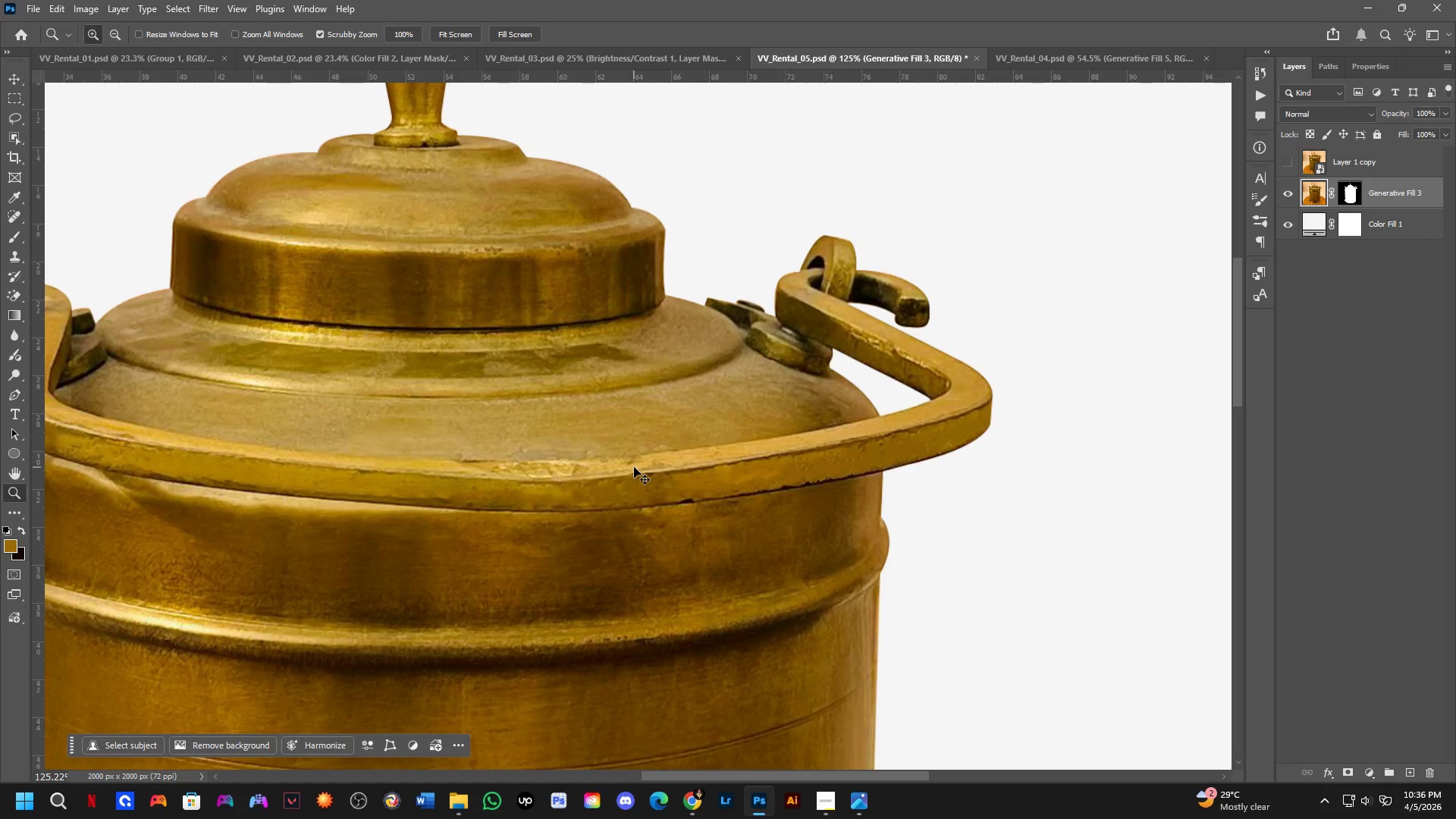 
key(Control+Z)
 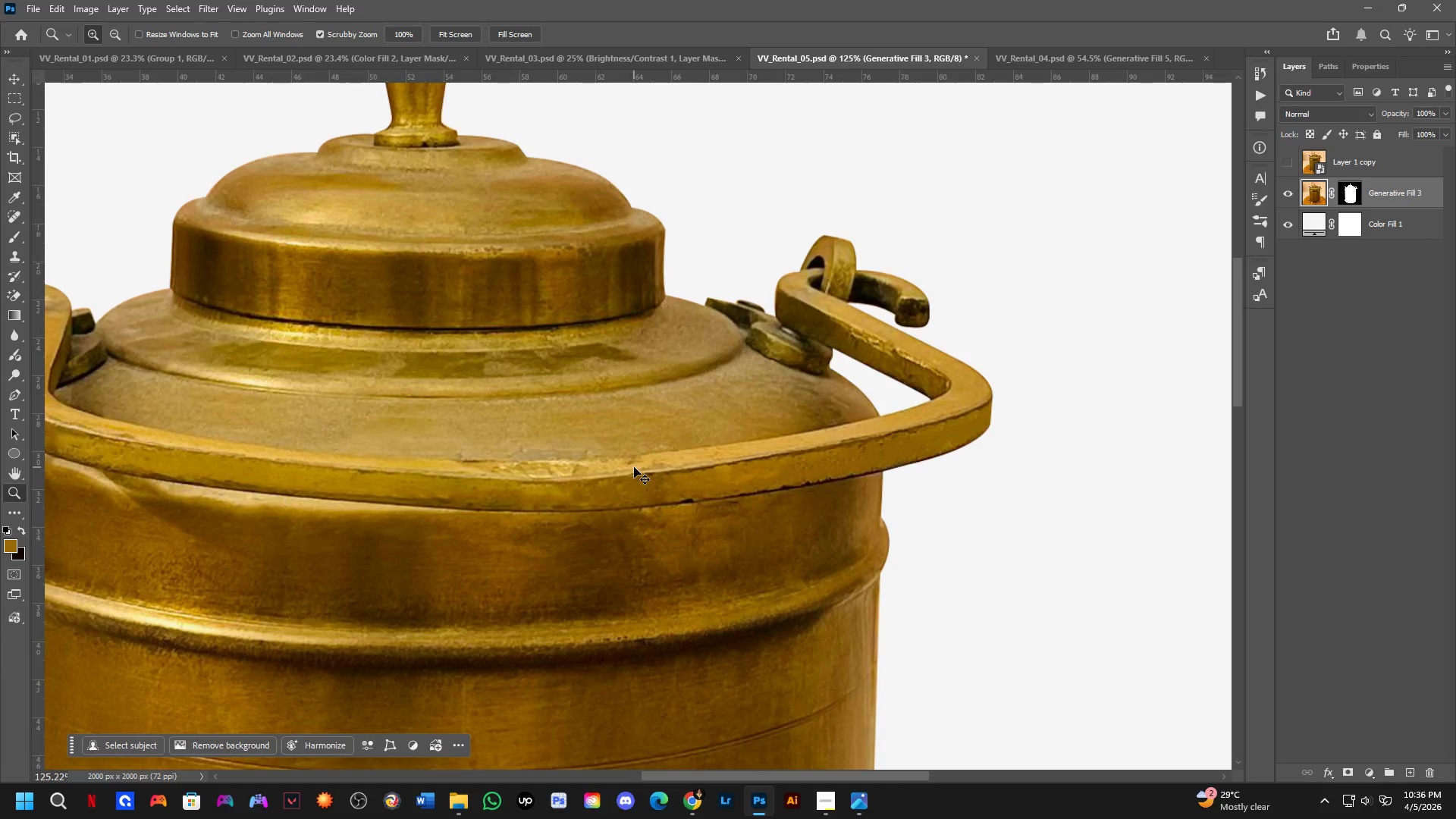 
key(Control+Z)
 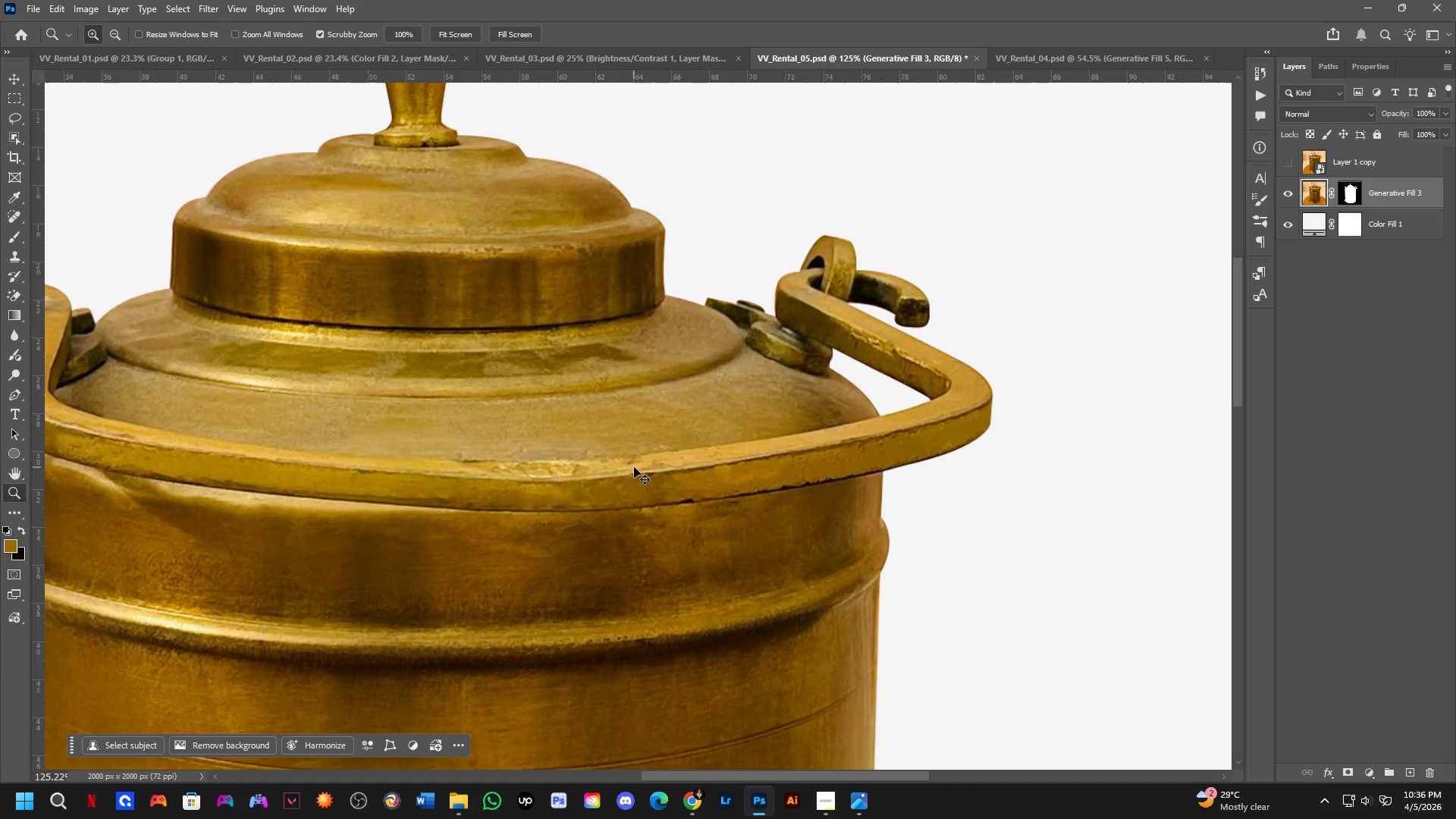 
key(Z)
 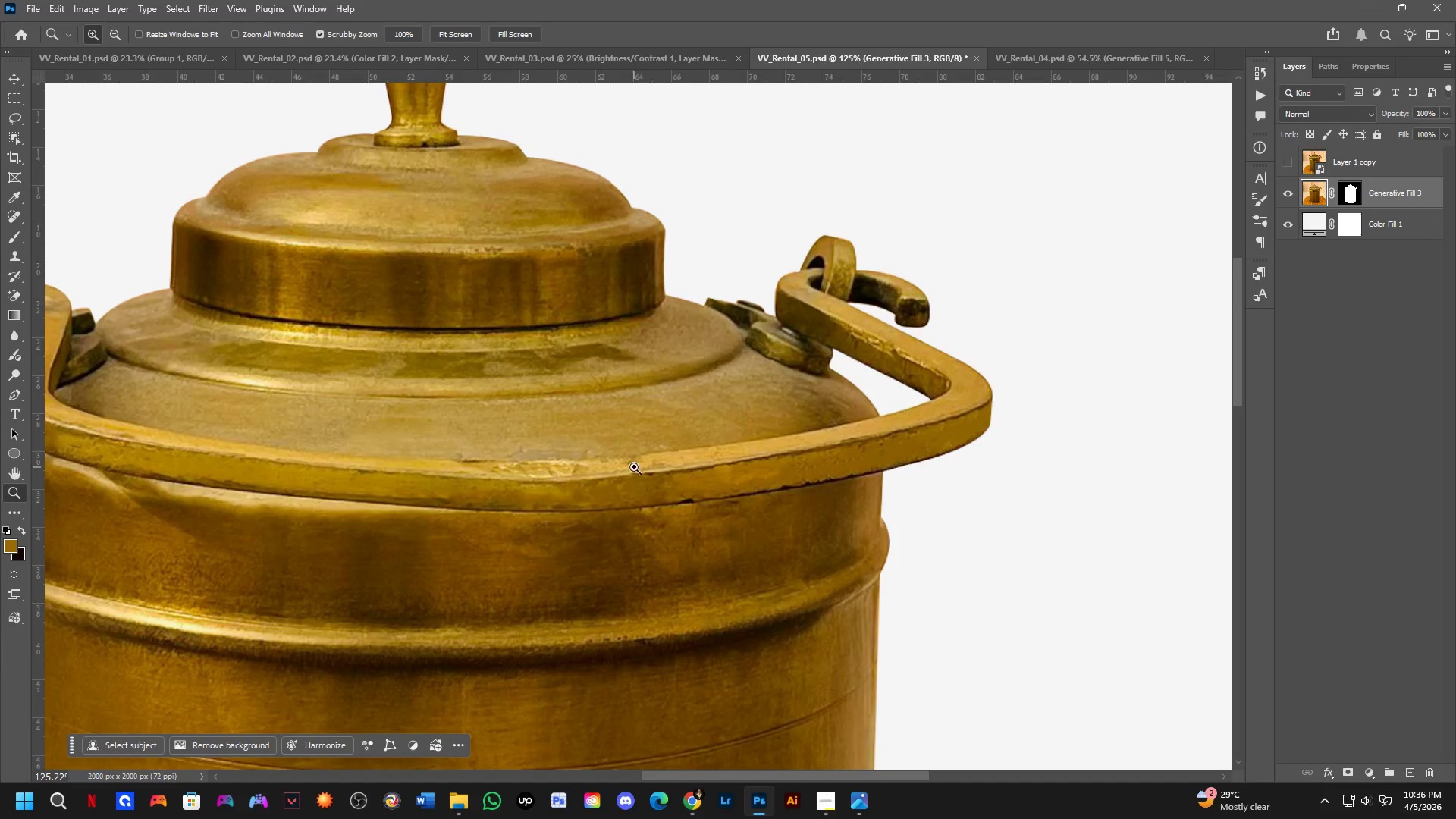 
key(Control+Z)
 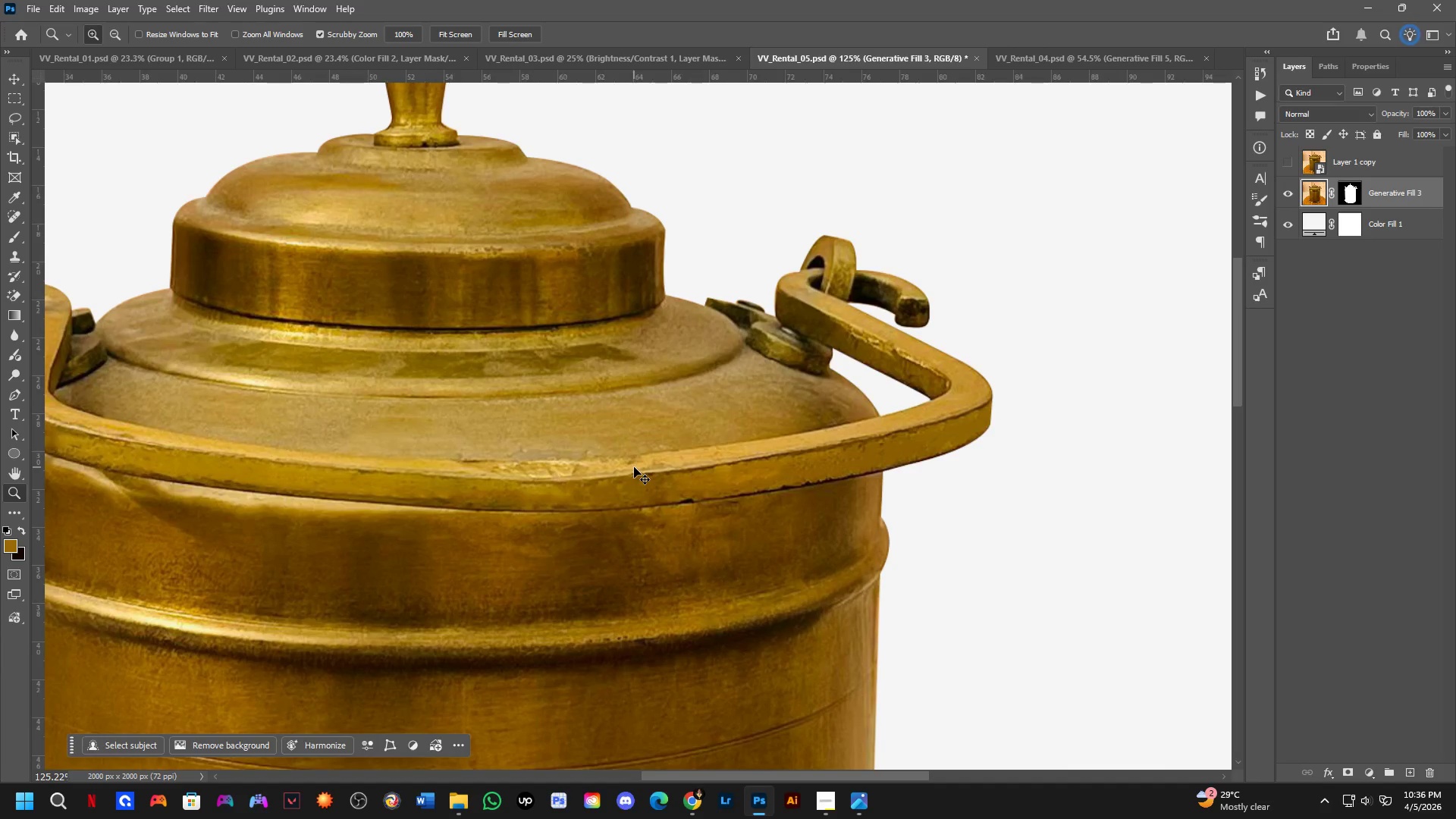 
key(Control+Z)
 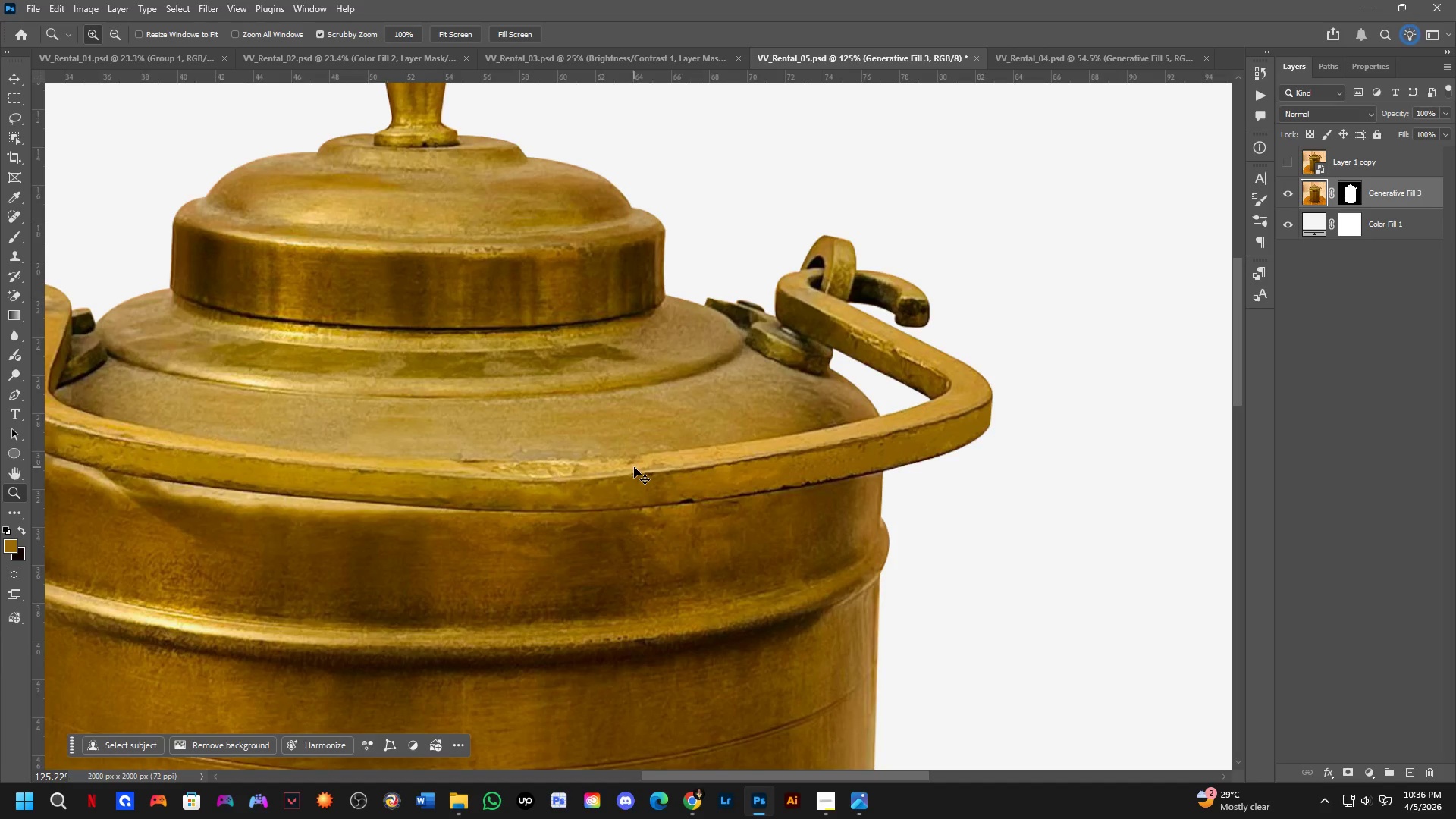 
key(Control+Z)
 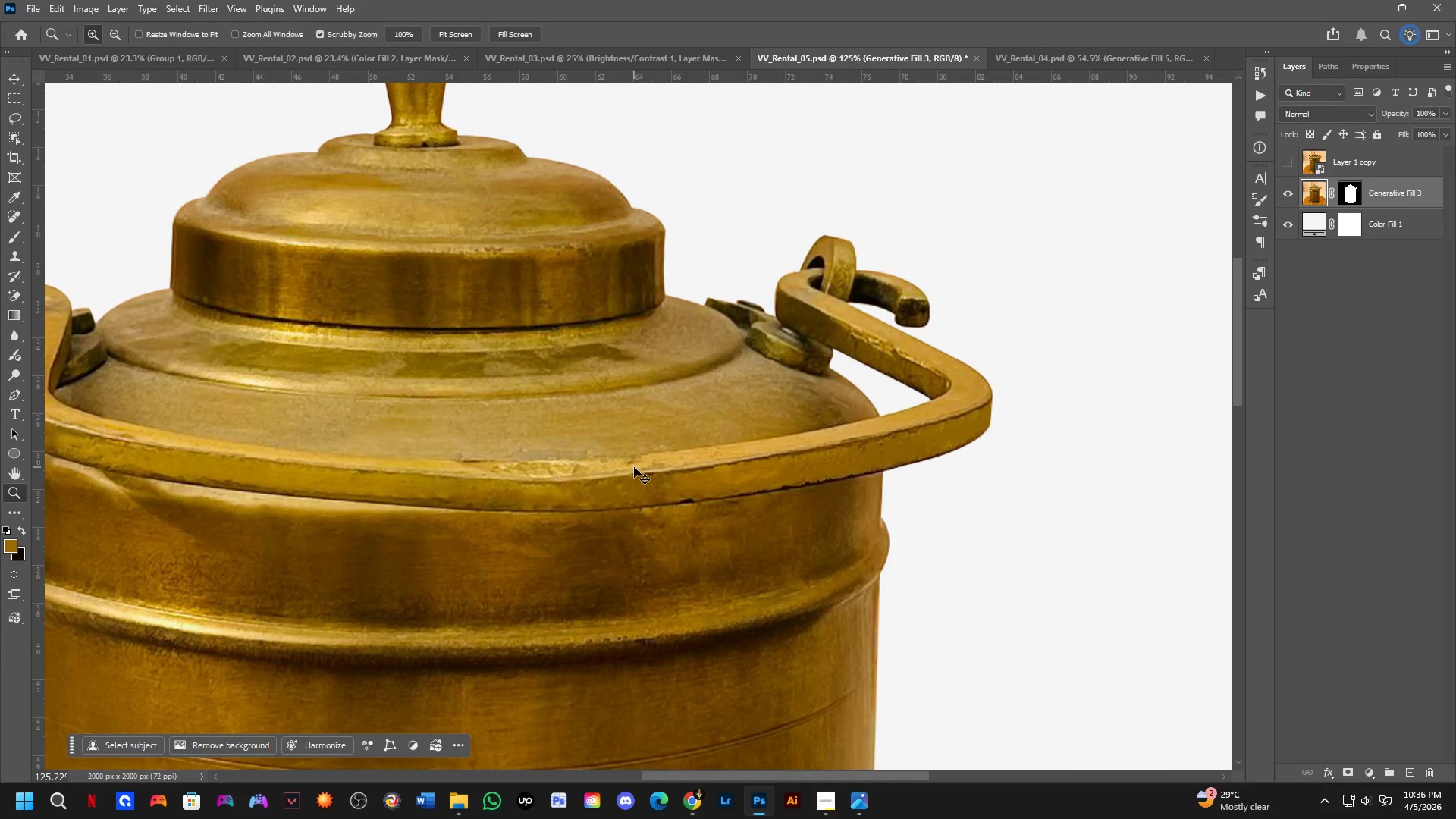 
key(Control+Z)
 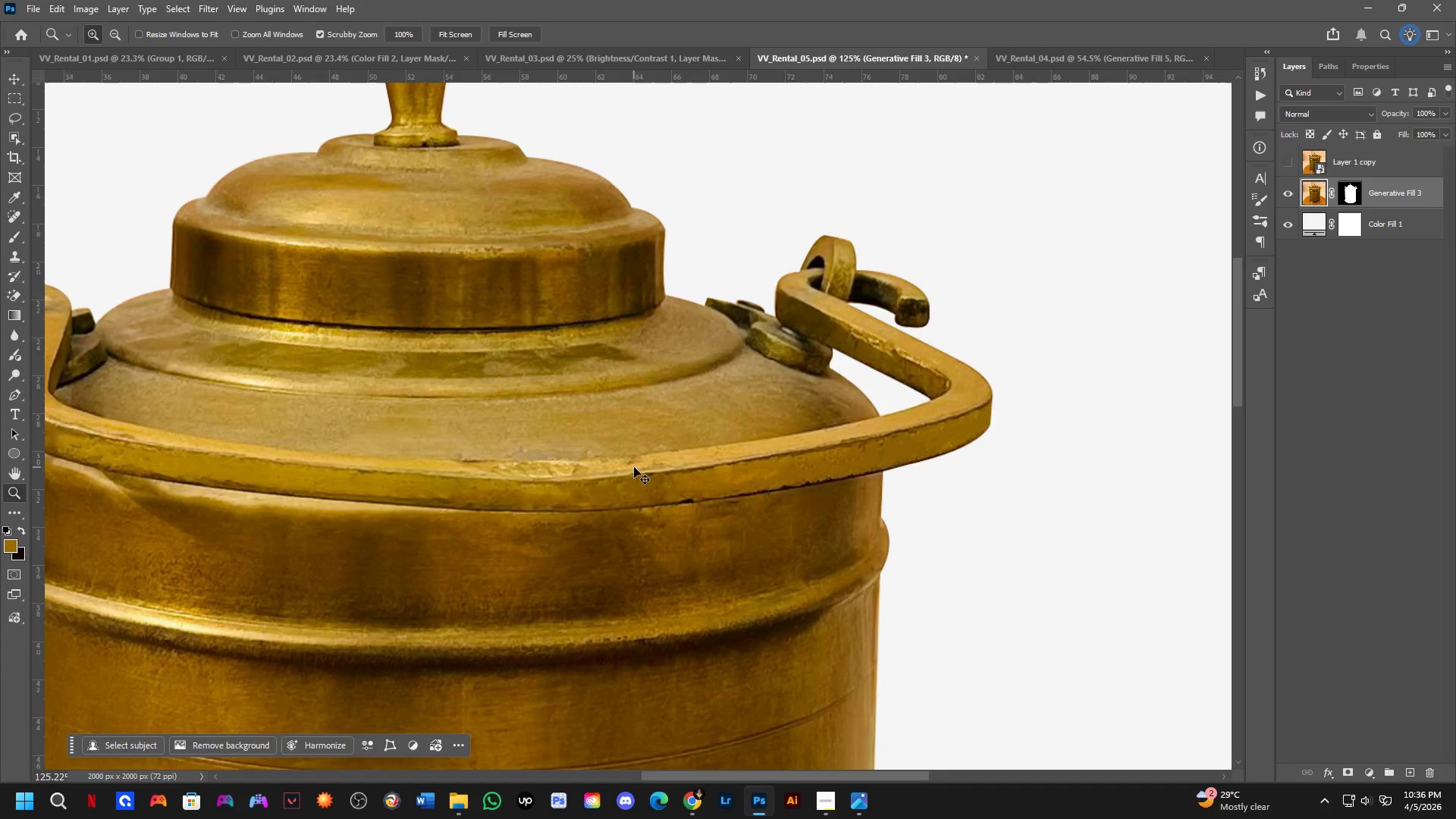 
key(Control+Z)
 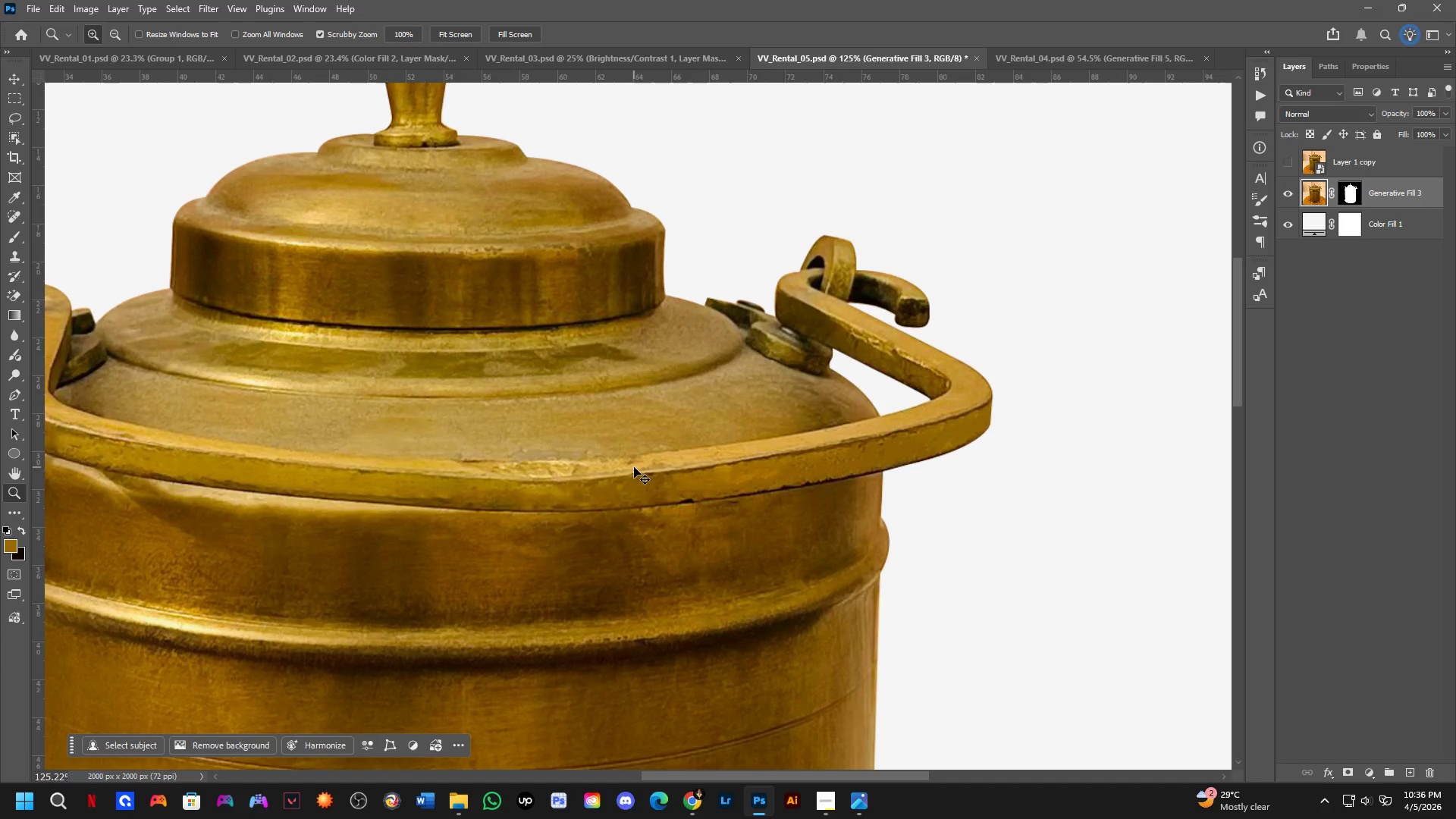 
key(Control+Z)
 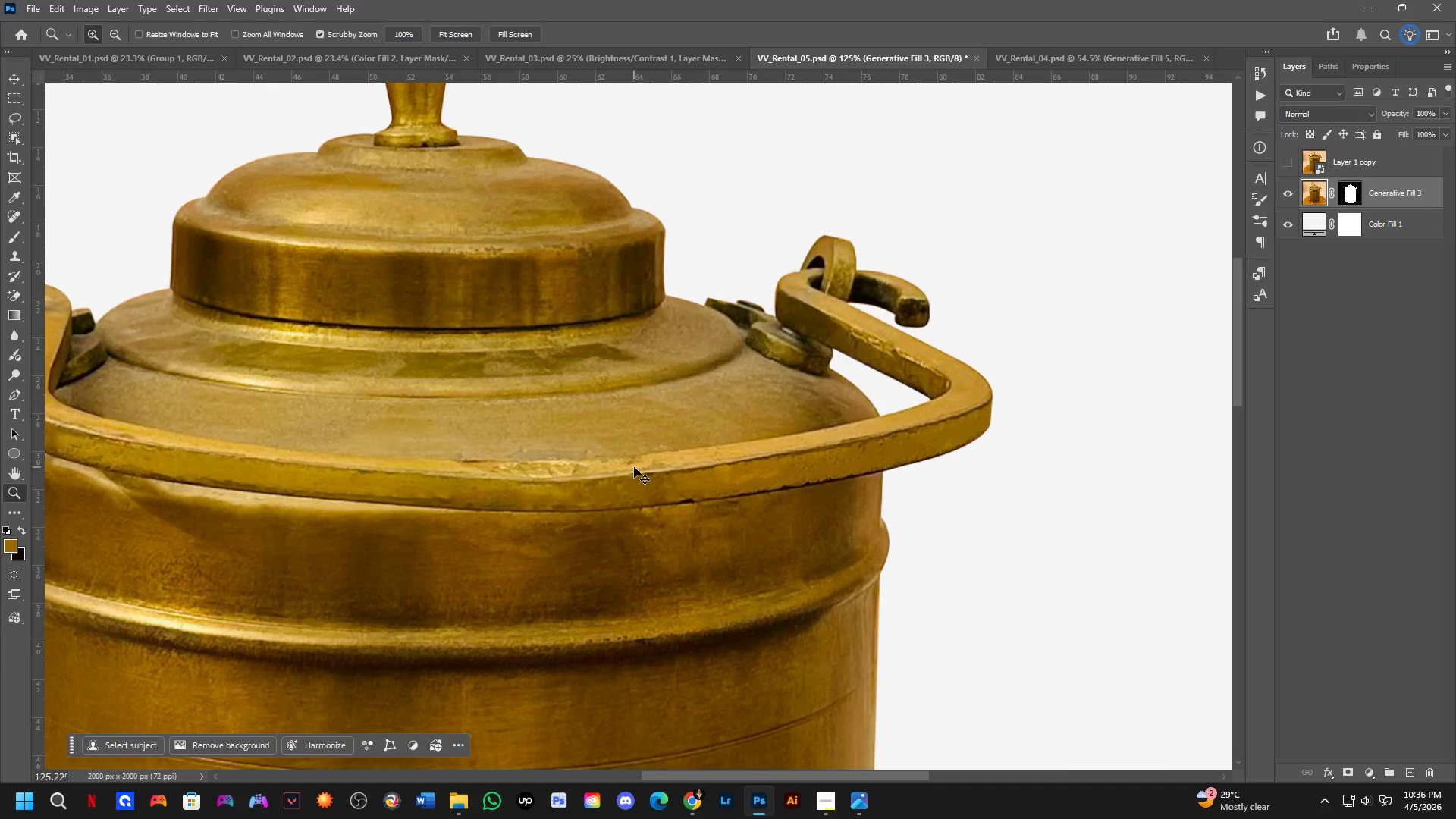 
key(Control+Z)
 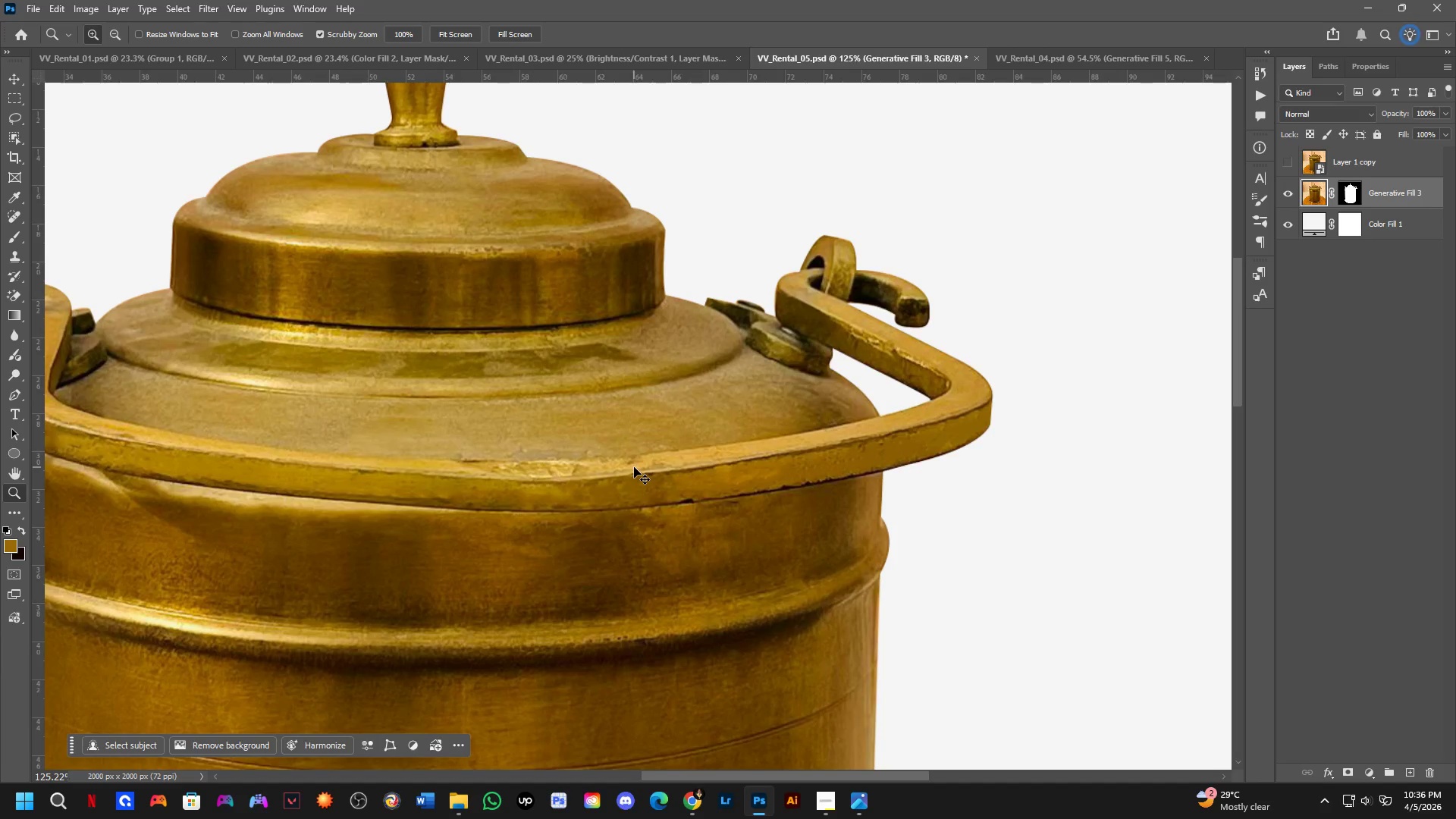 
key(Control+Z)
 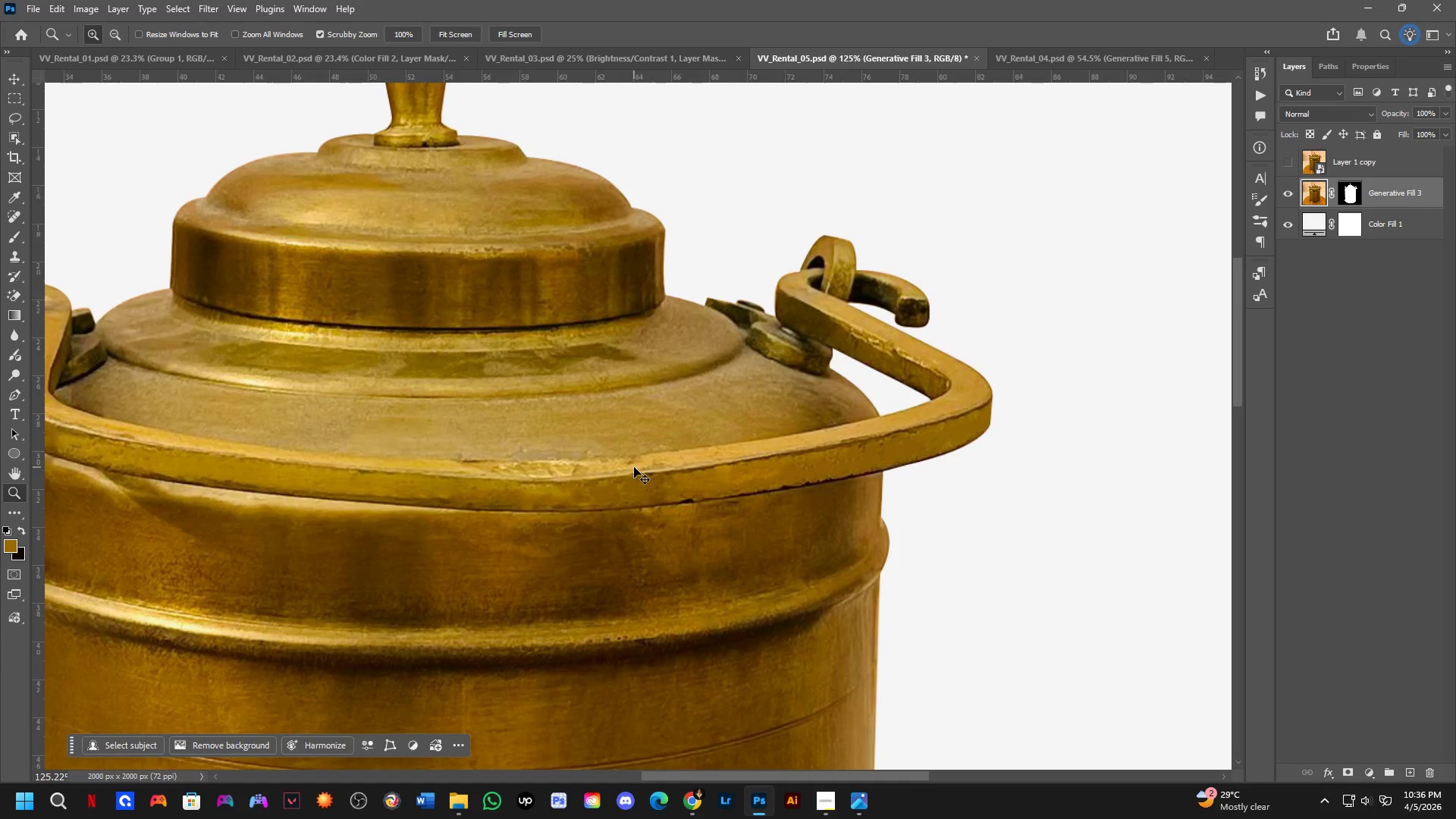 
key(Control+Z)
 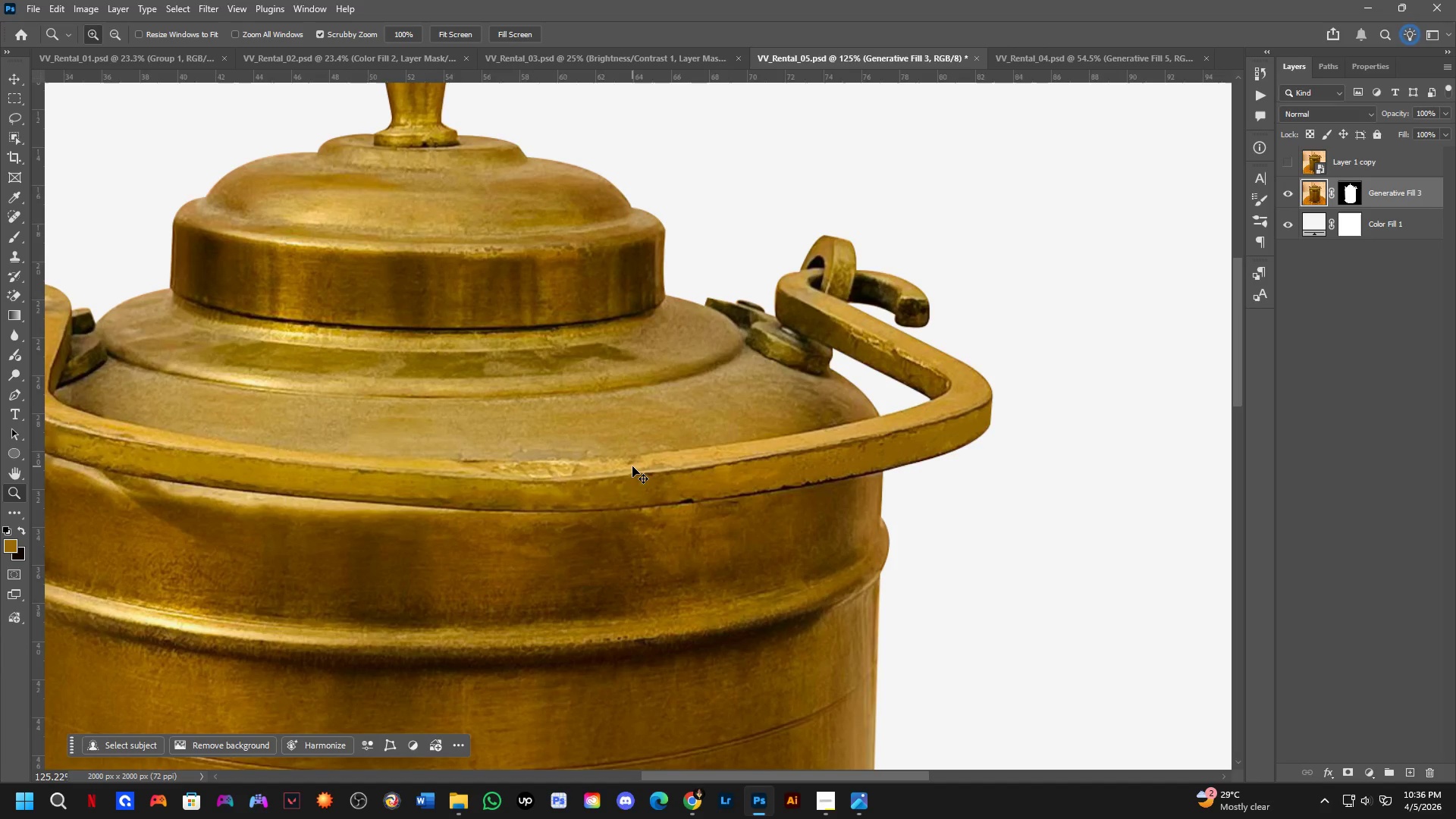 
key(Control+Z)
 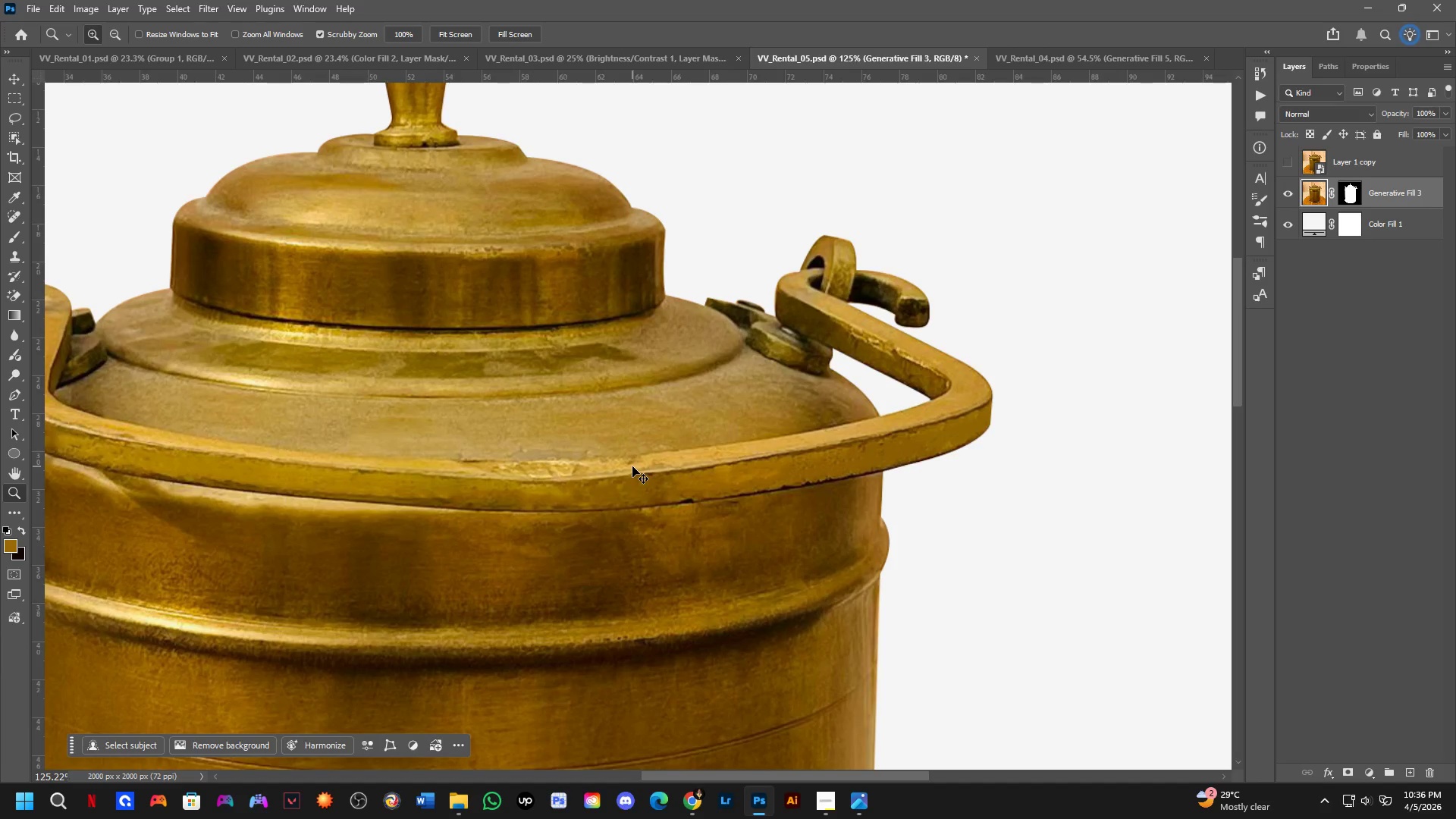 
key(Control+Z)
 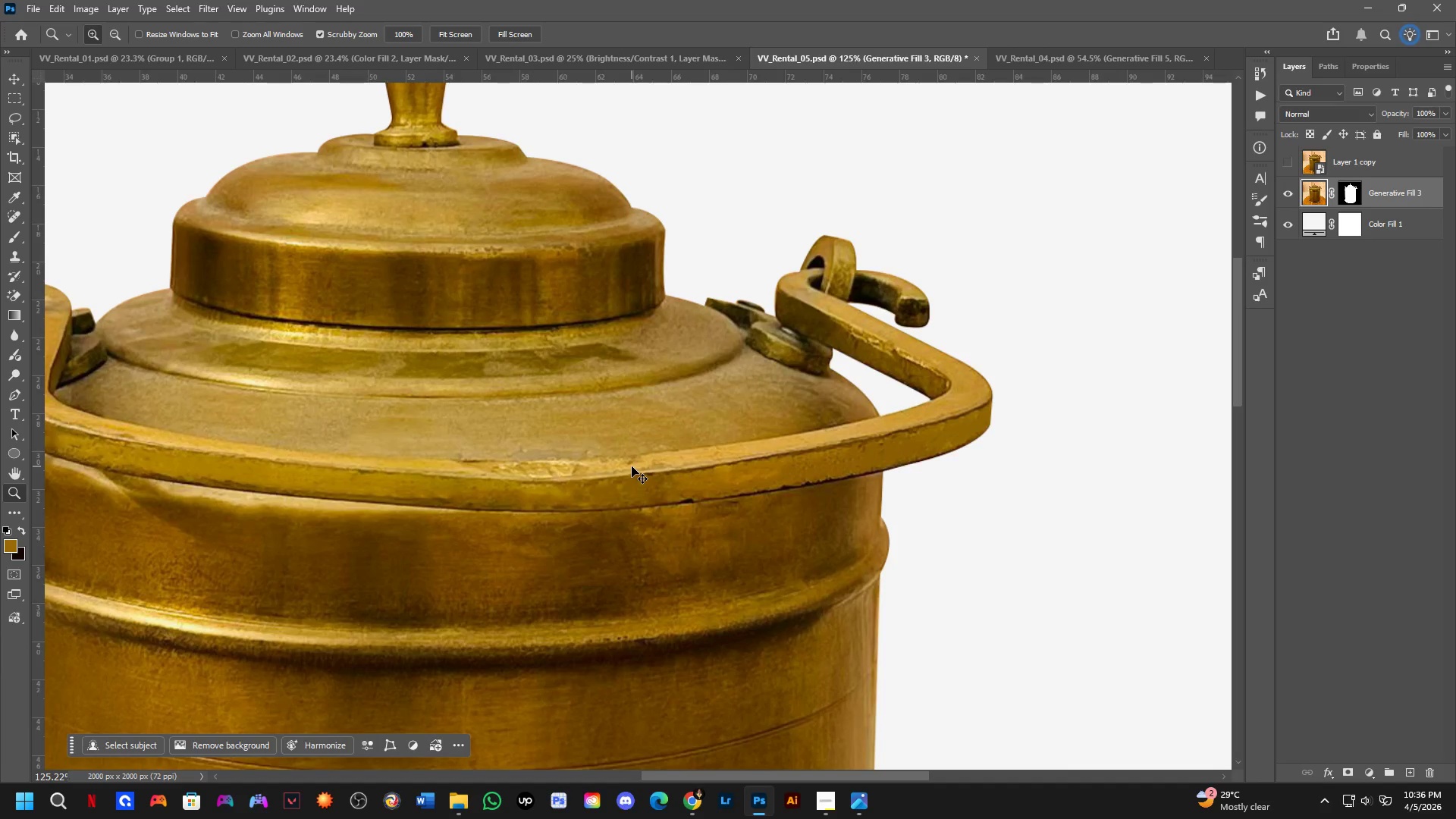 
key(Control+Z)
 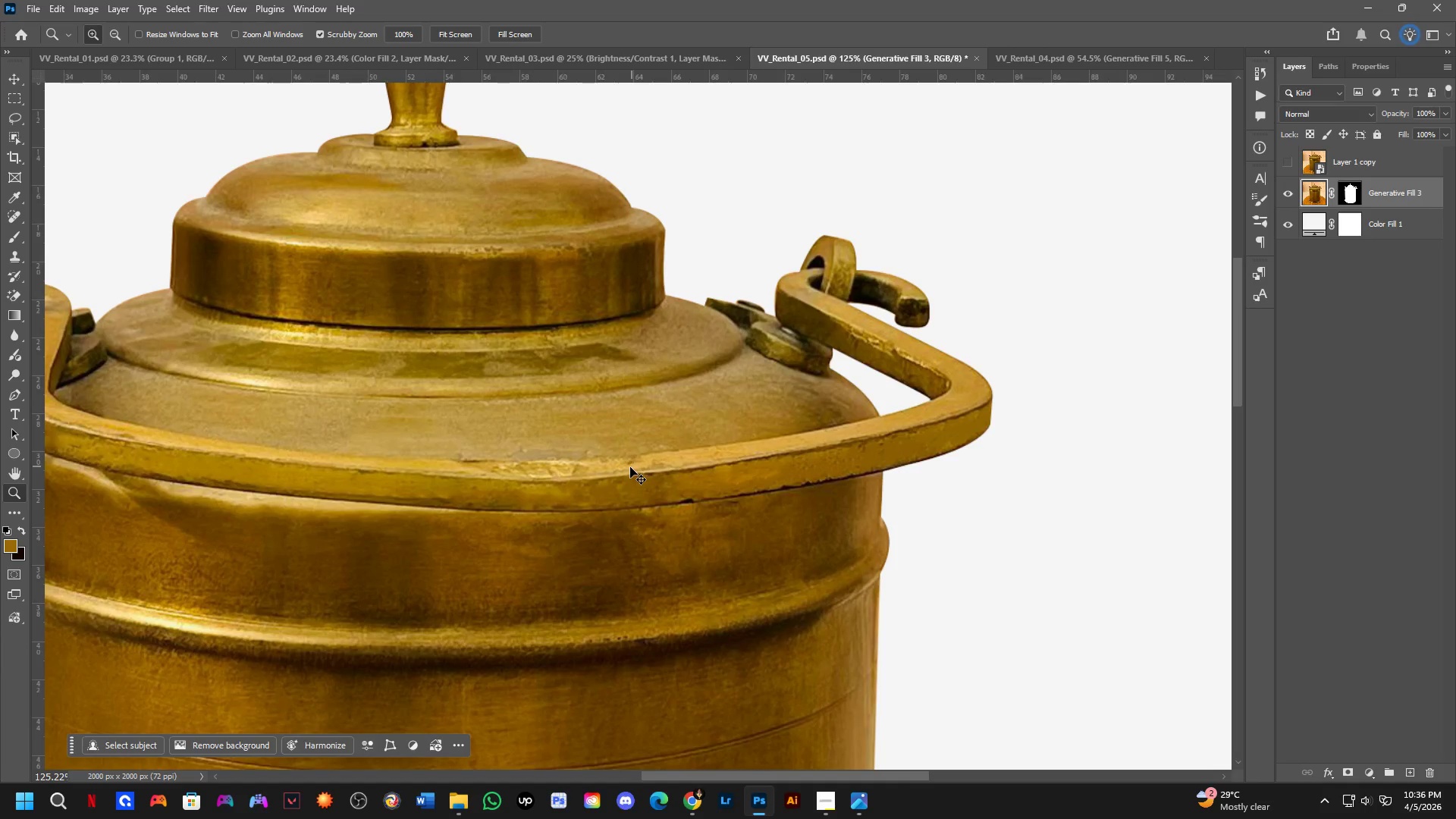 
key(Control+Z)
 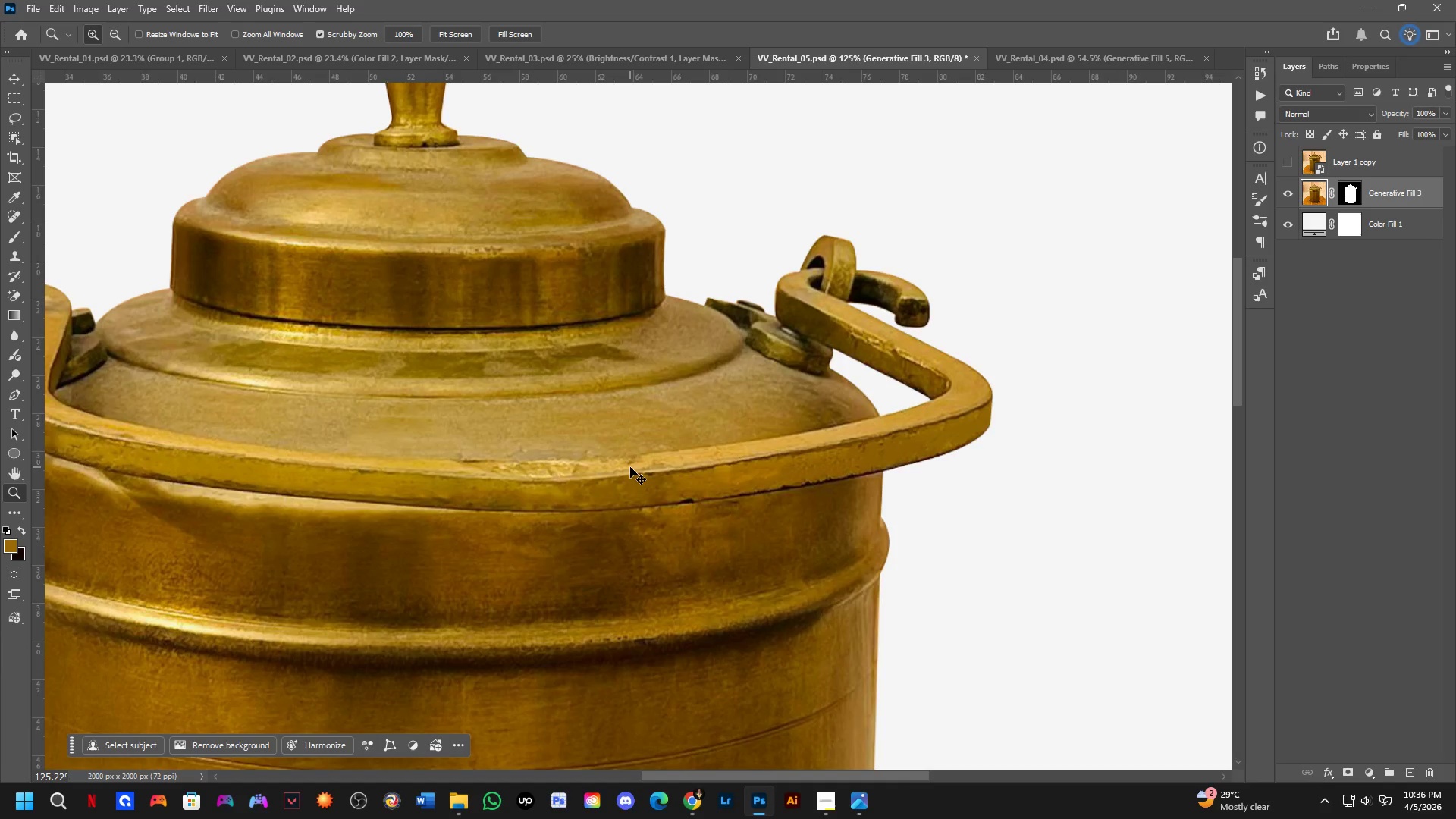 
key(Control+Z)
 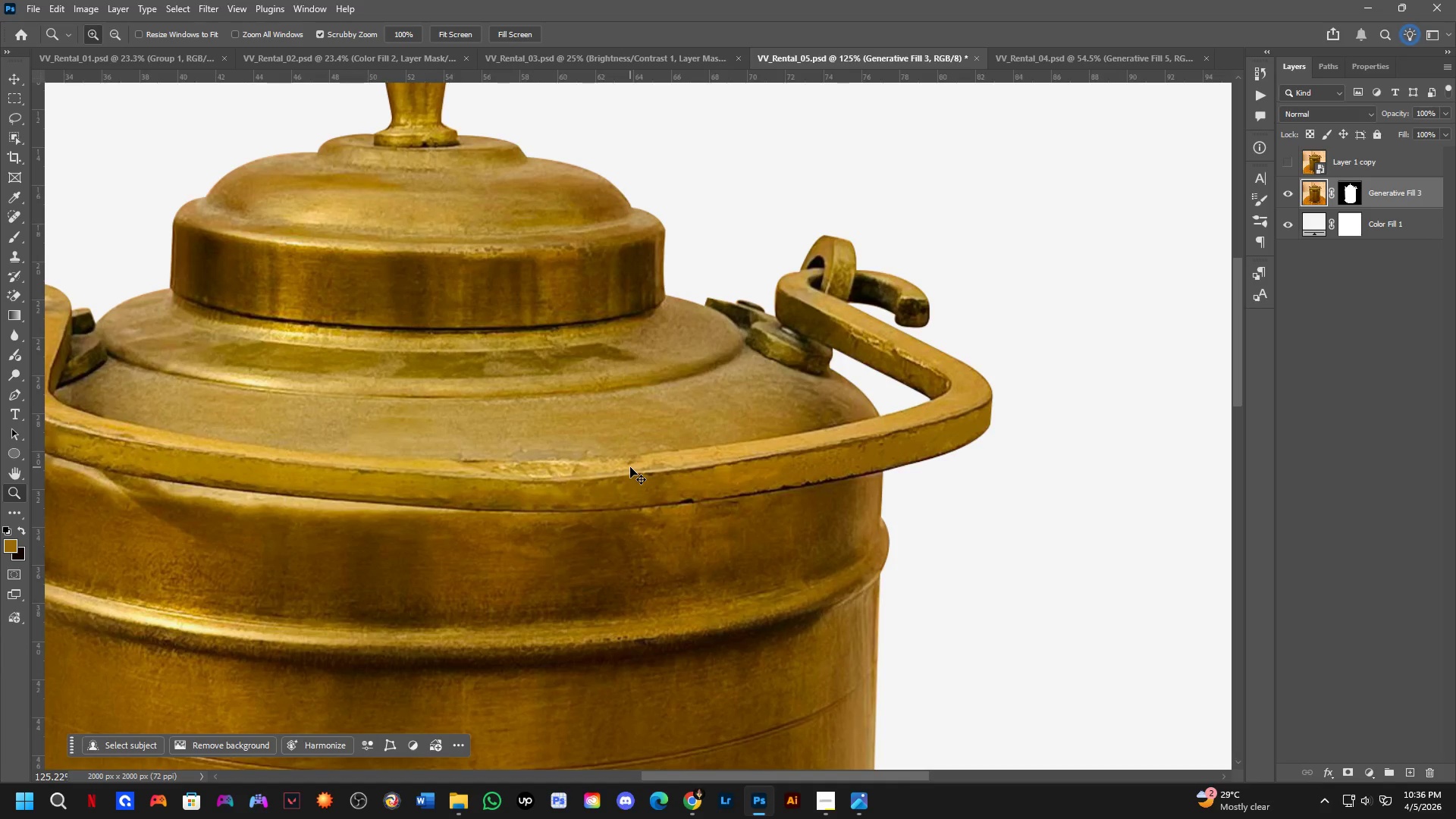 
key(Control+Z)
 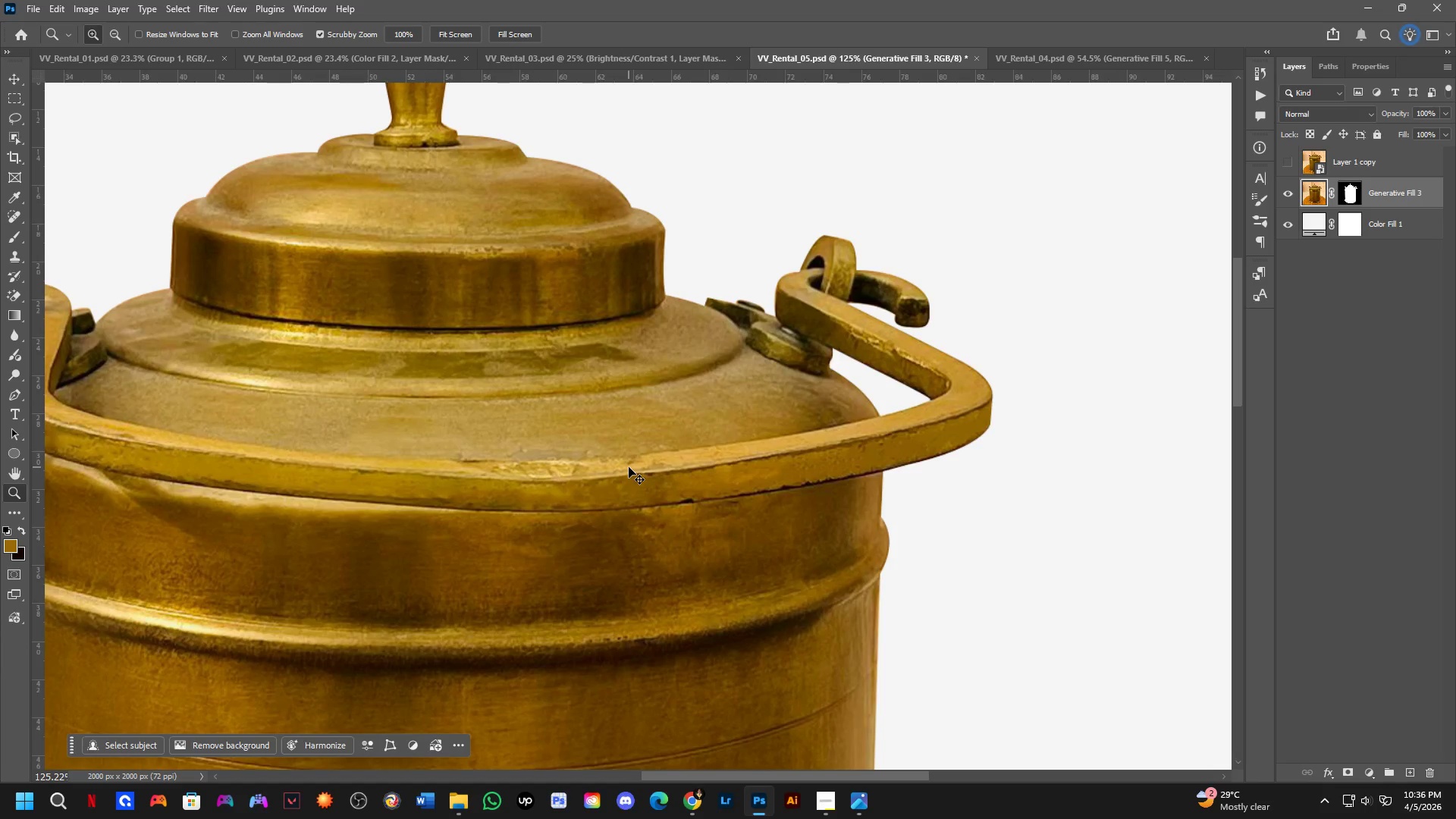 
key(Control+Z)
 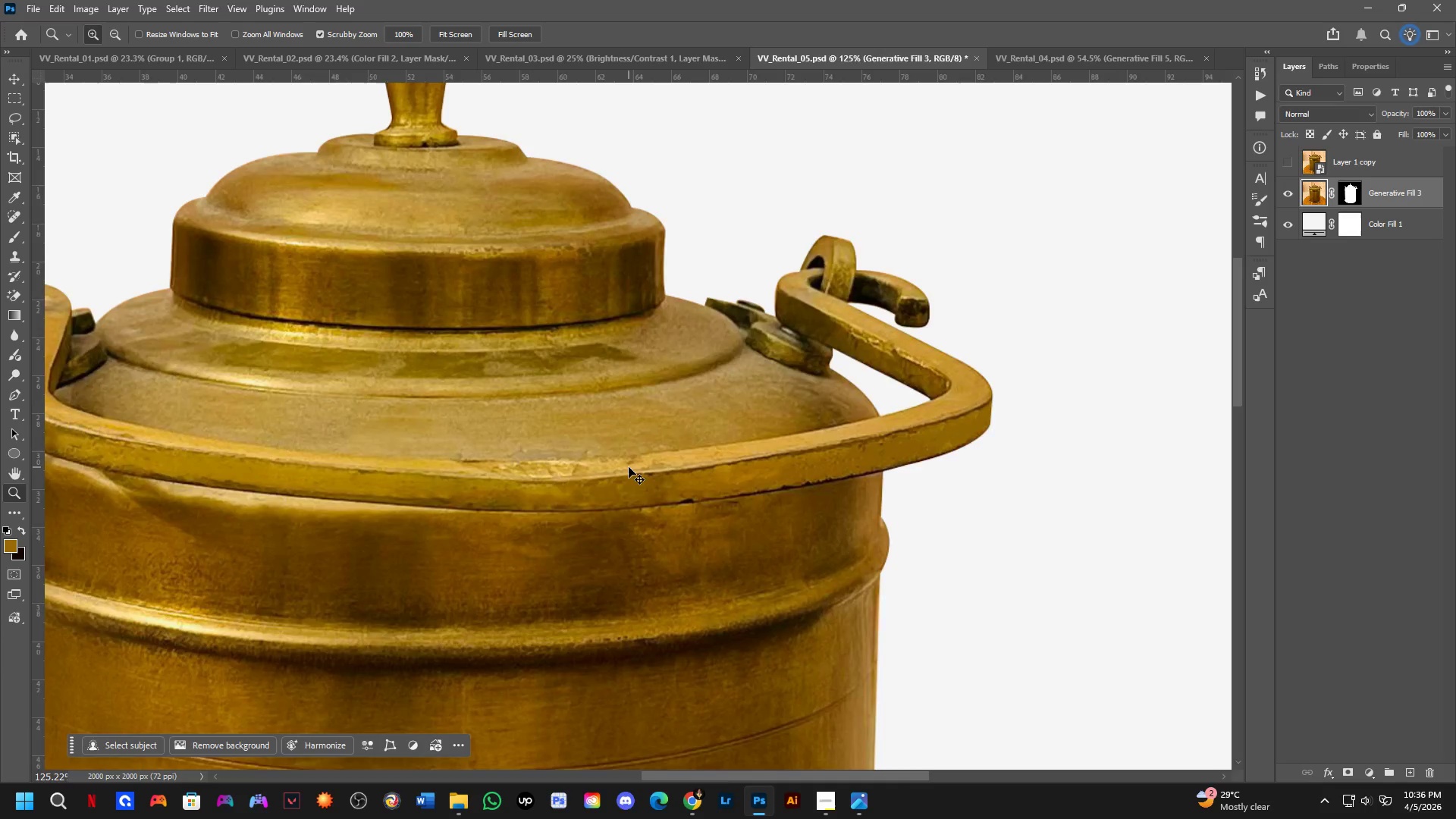 
hold_key(key=Space, duration=0.36)
 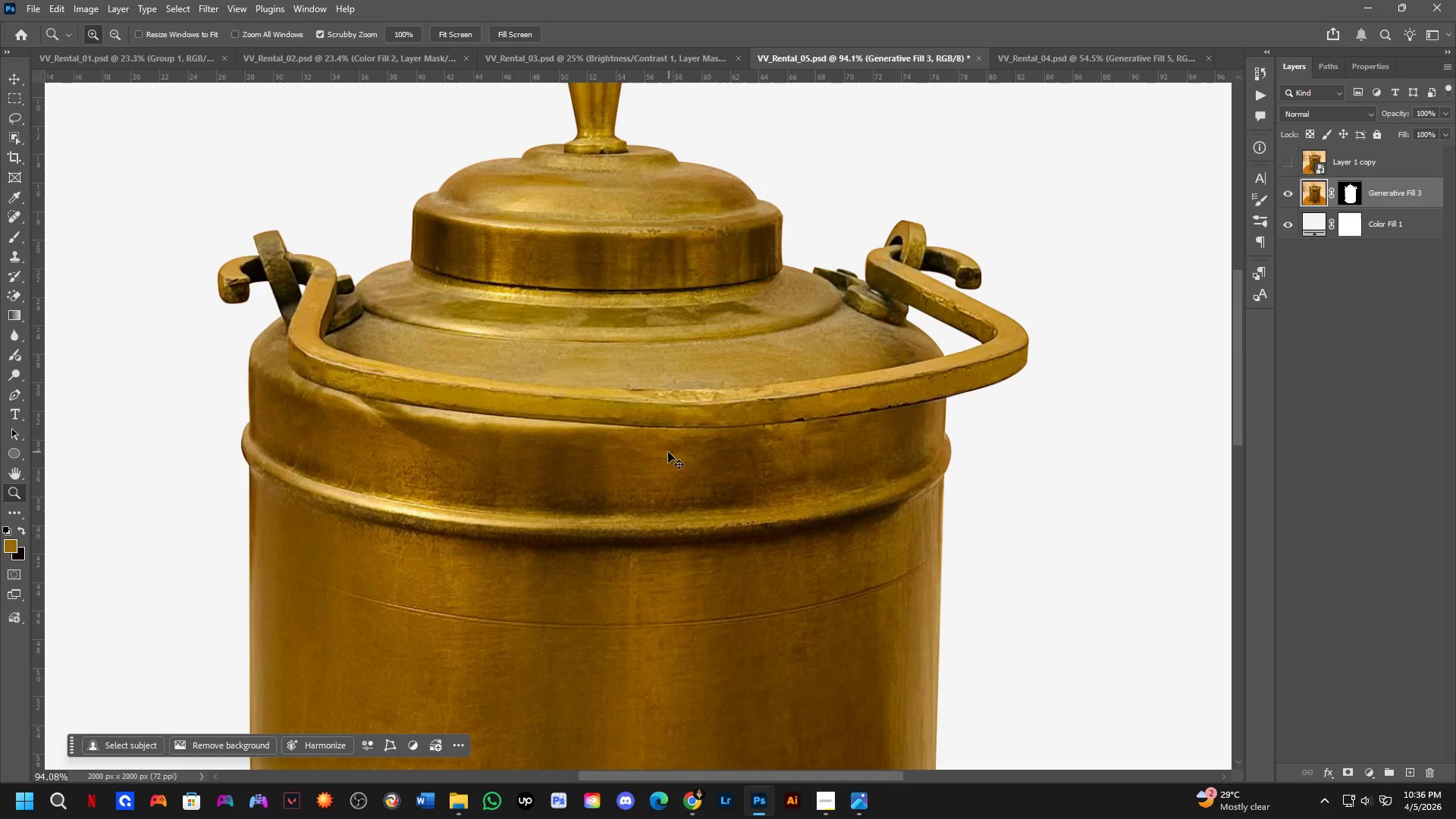 
left_click_drag(start_coordinate=[564, 516], to_coordinate=[692, 443])
 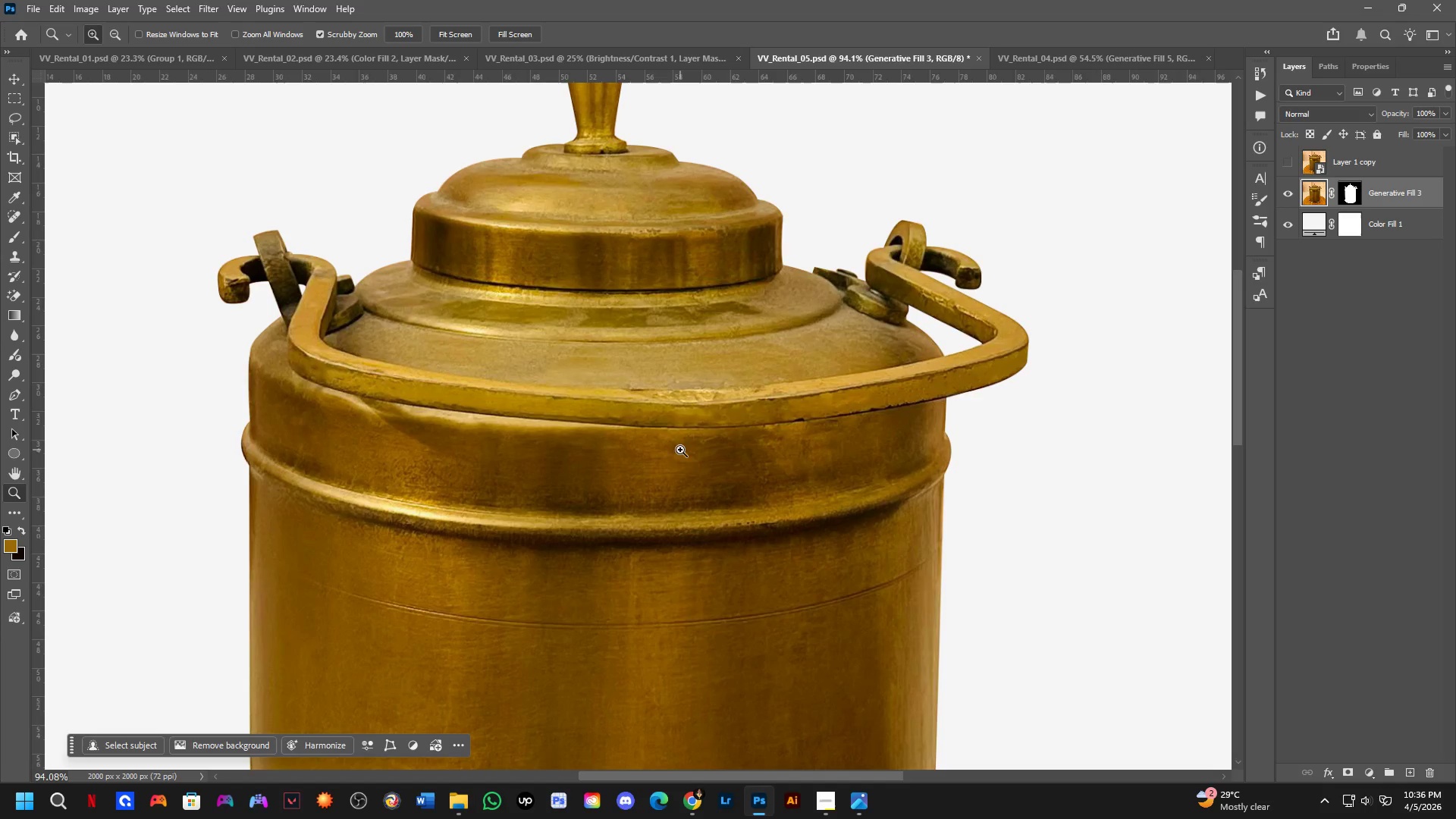 
scroll: coordinate [624, 468], scroll_direction: down, amount: 3.0
 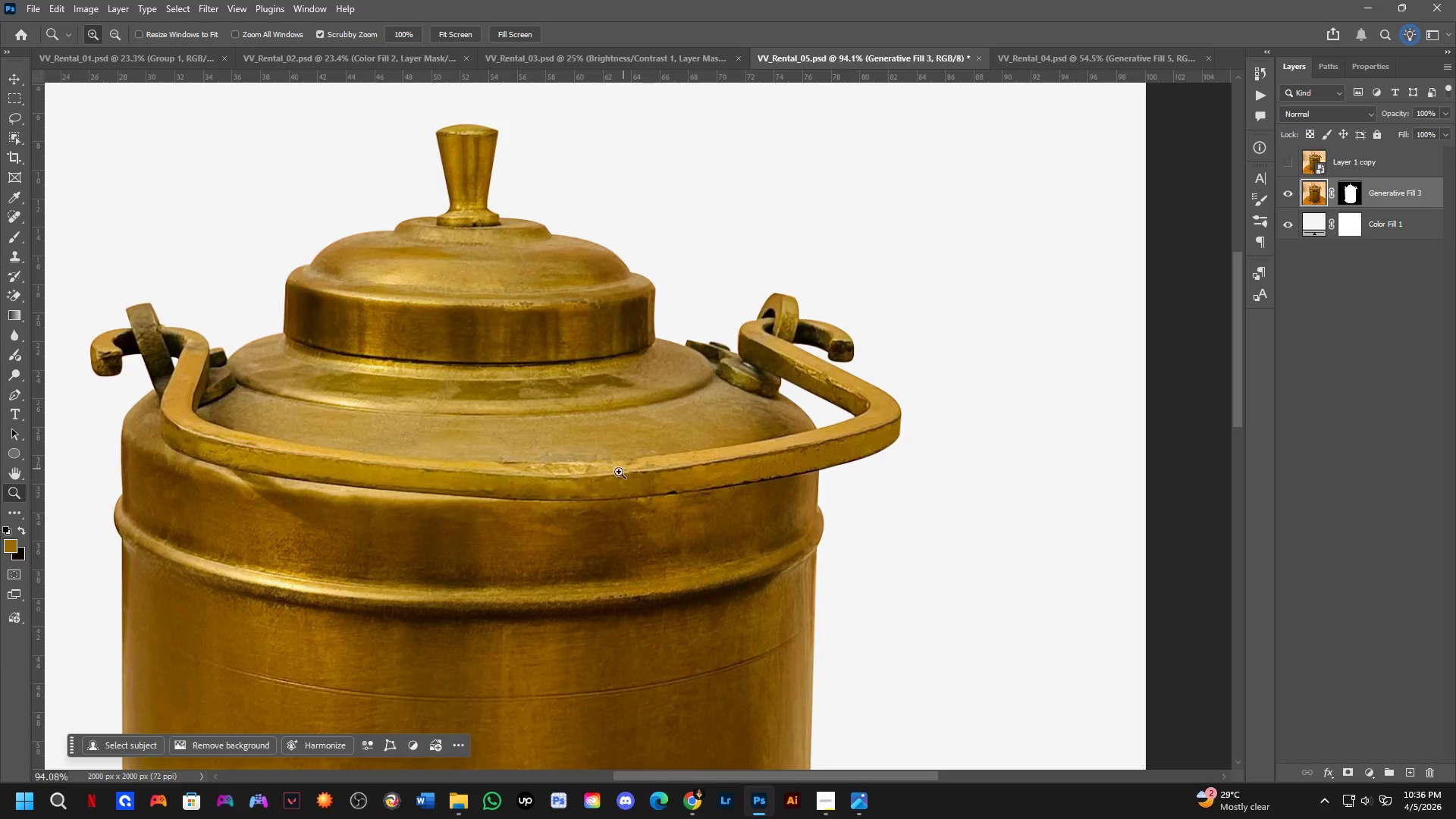 
key(Control+Z)
 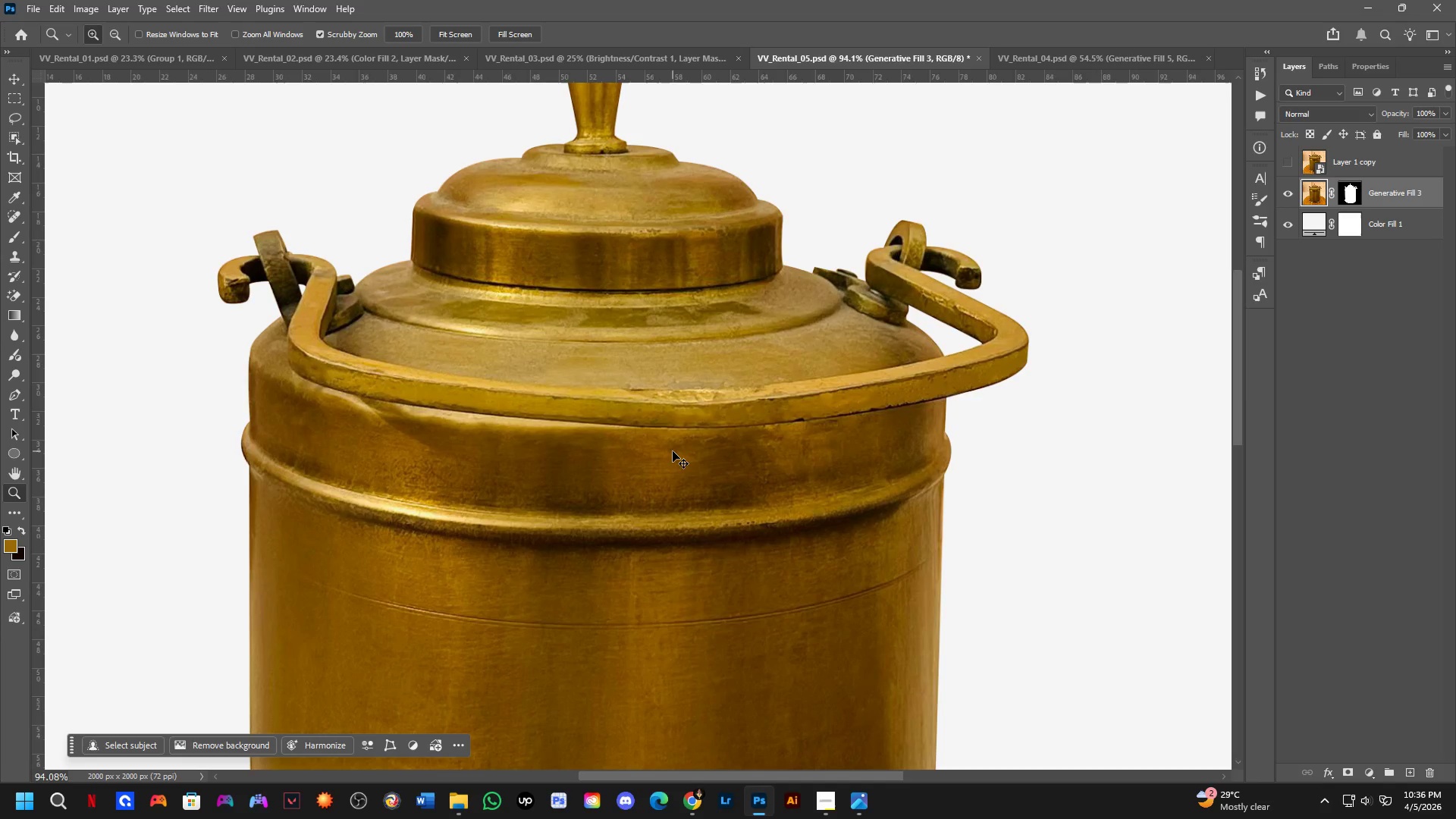 
key(Control+Z)
 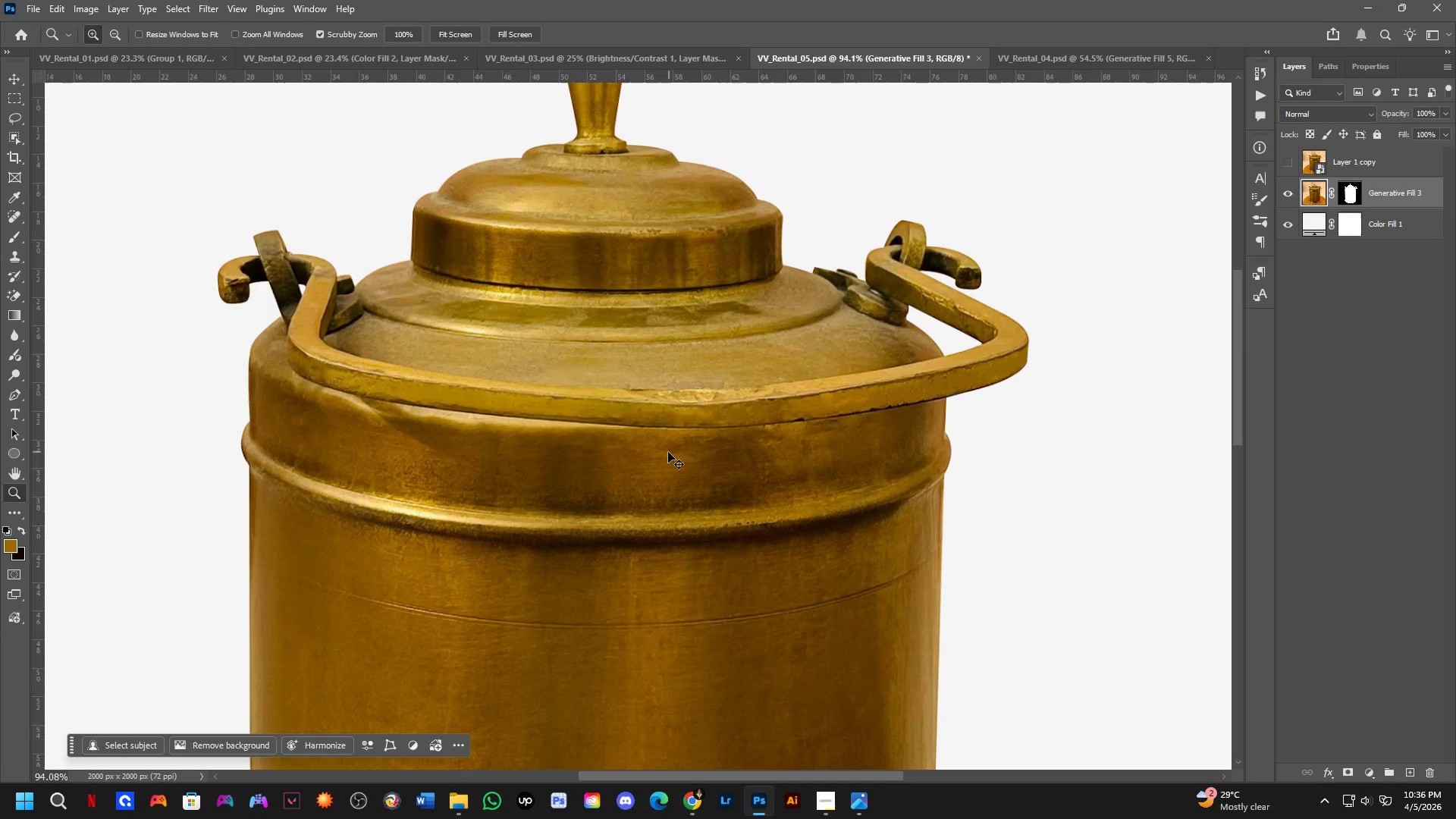 
key(Control+Z)
 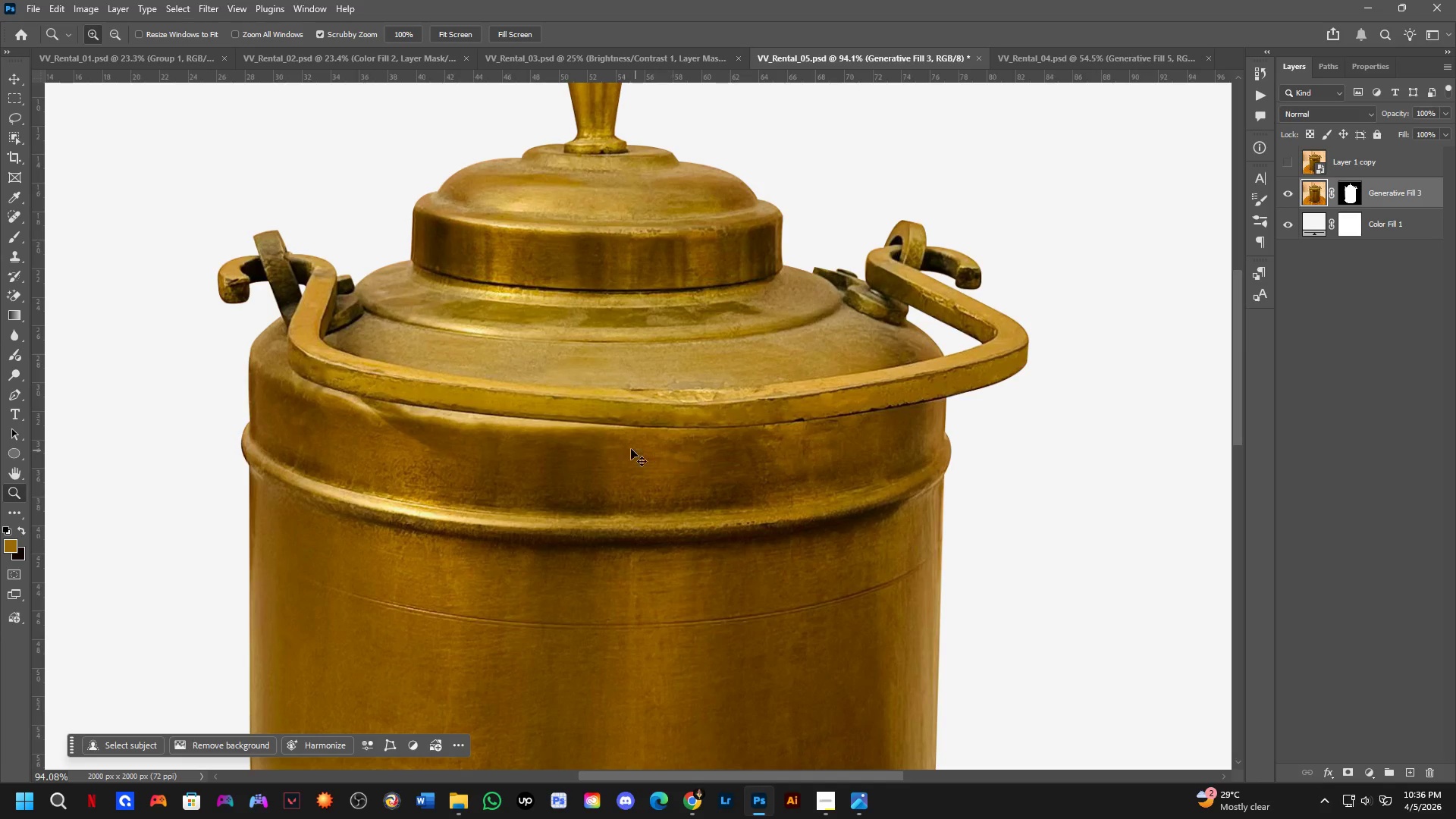 
key(Control+Z)
 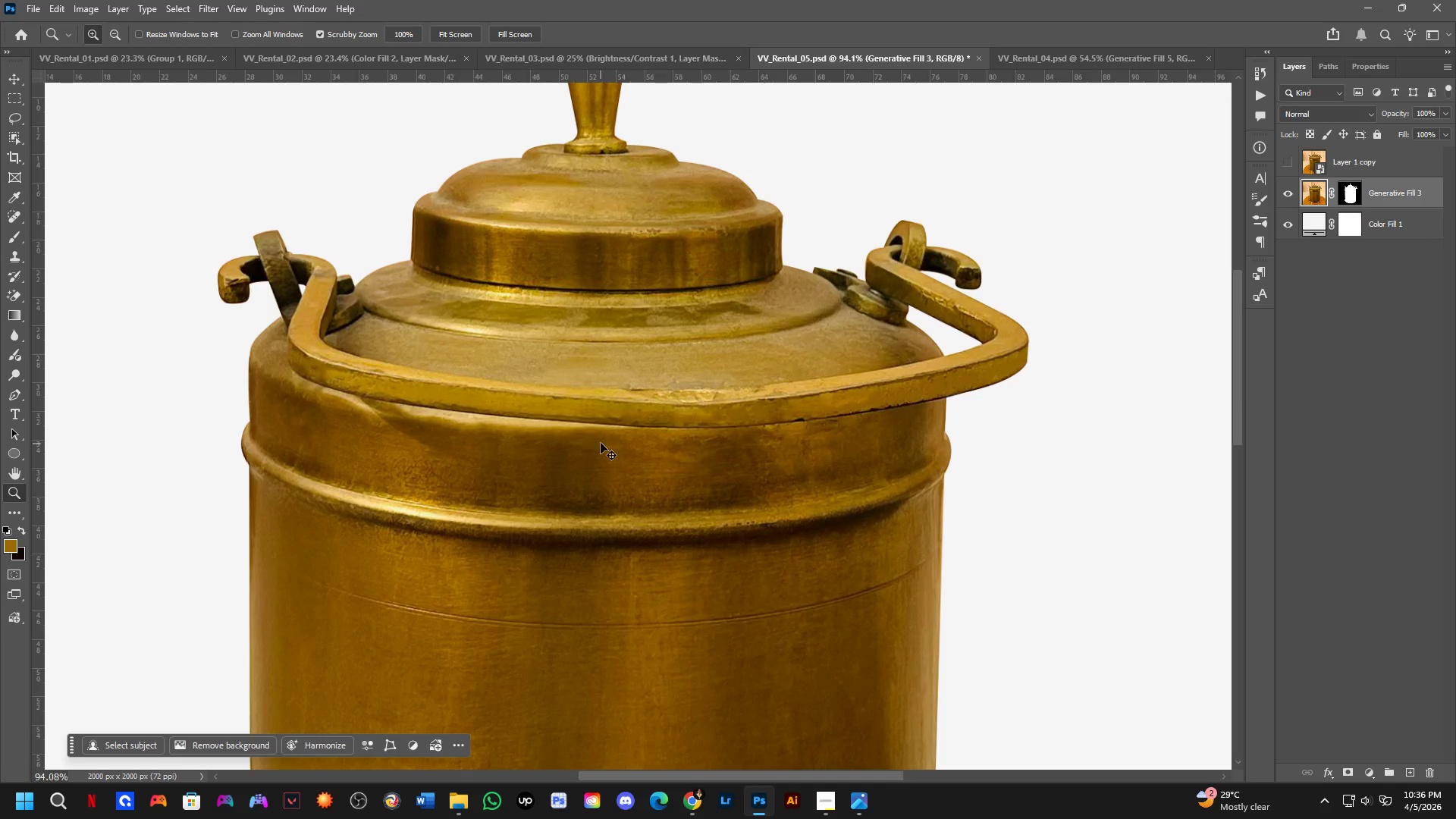 
key(Control+Z)
 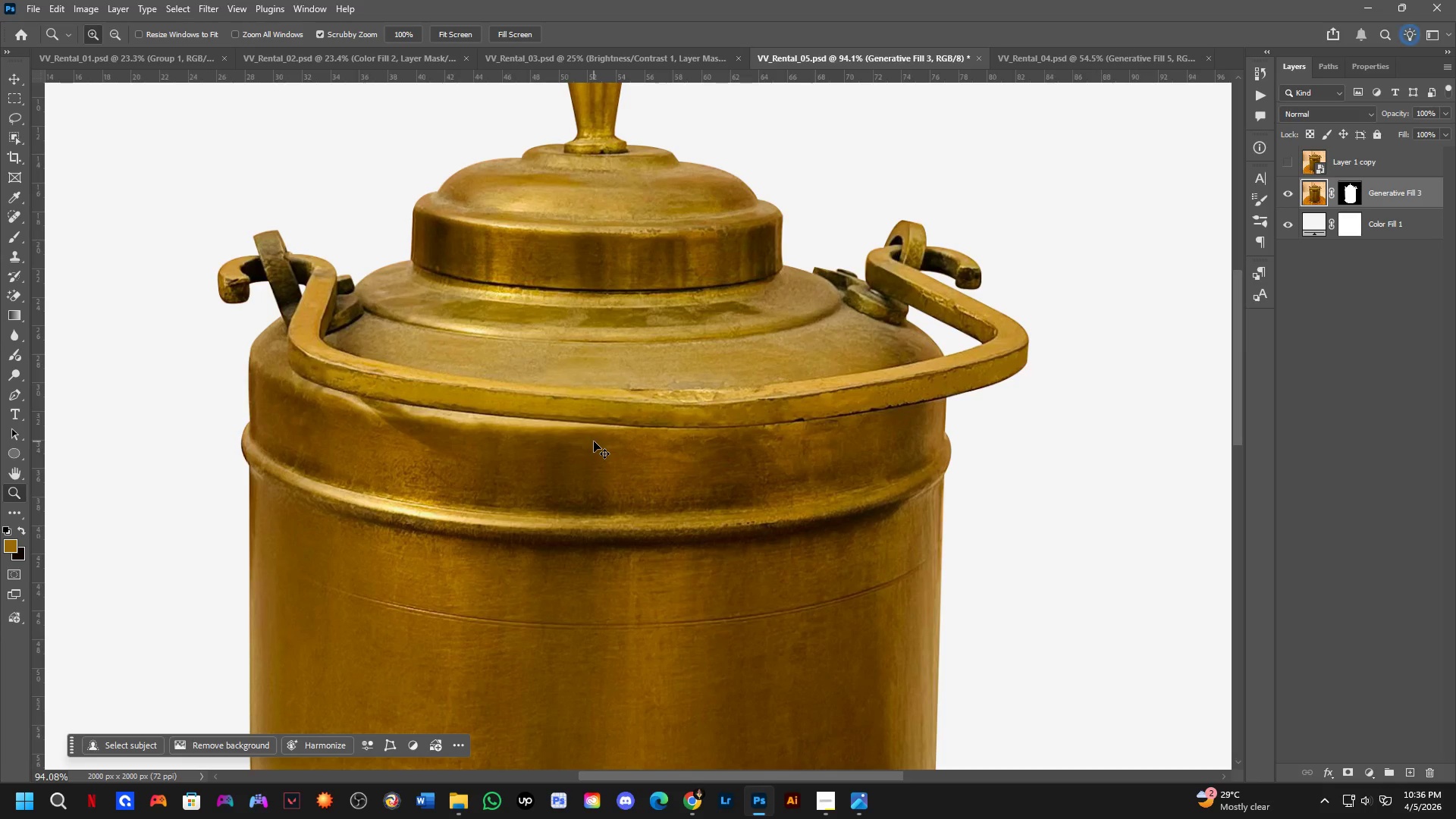 
key(Control+Z)
 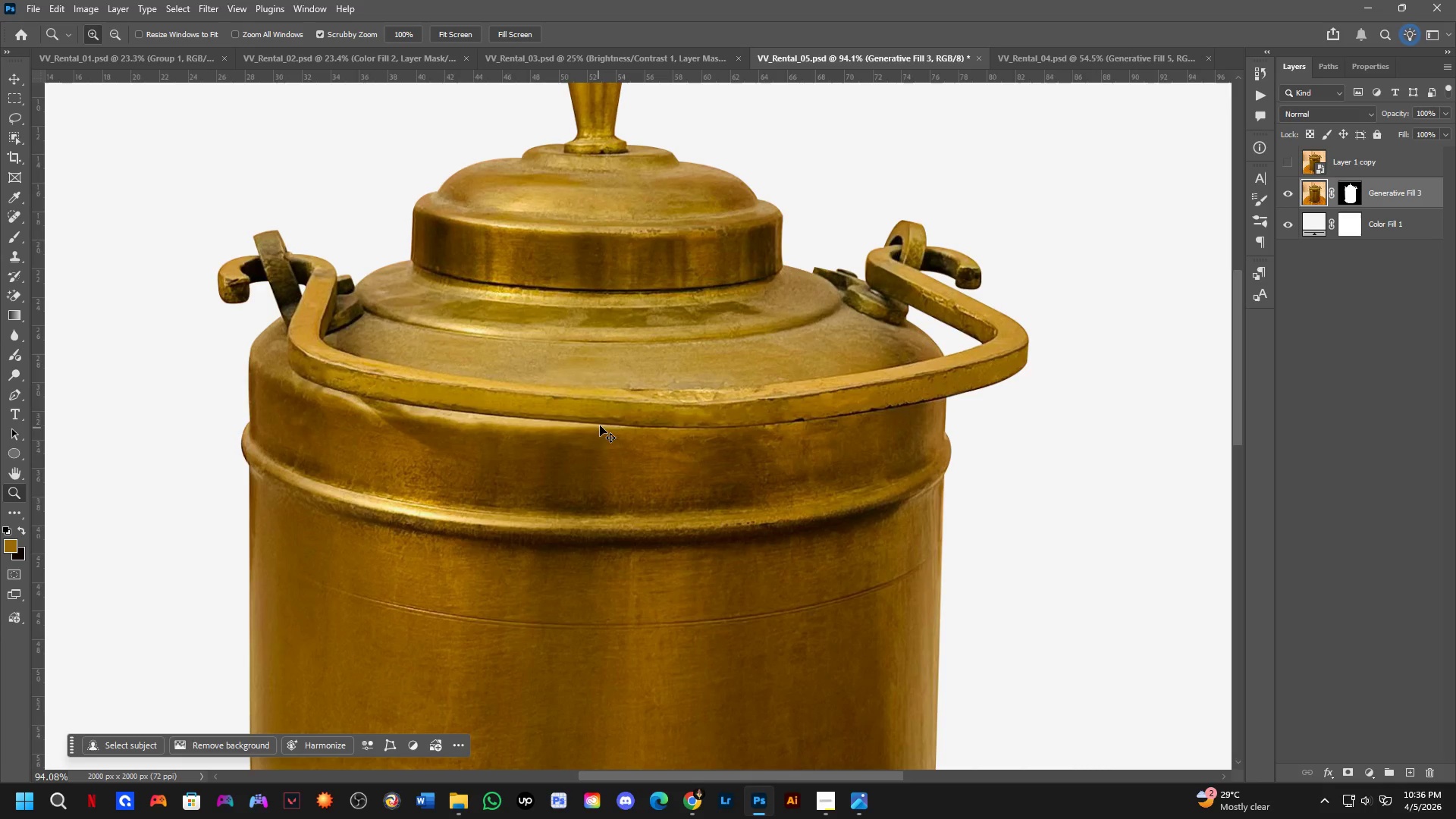 
key(Control+Z)
 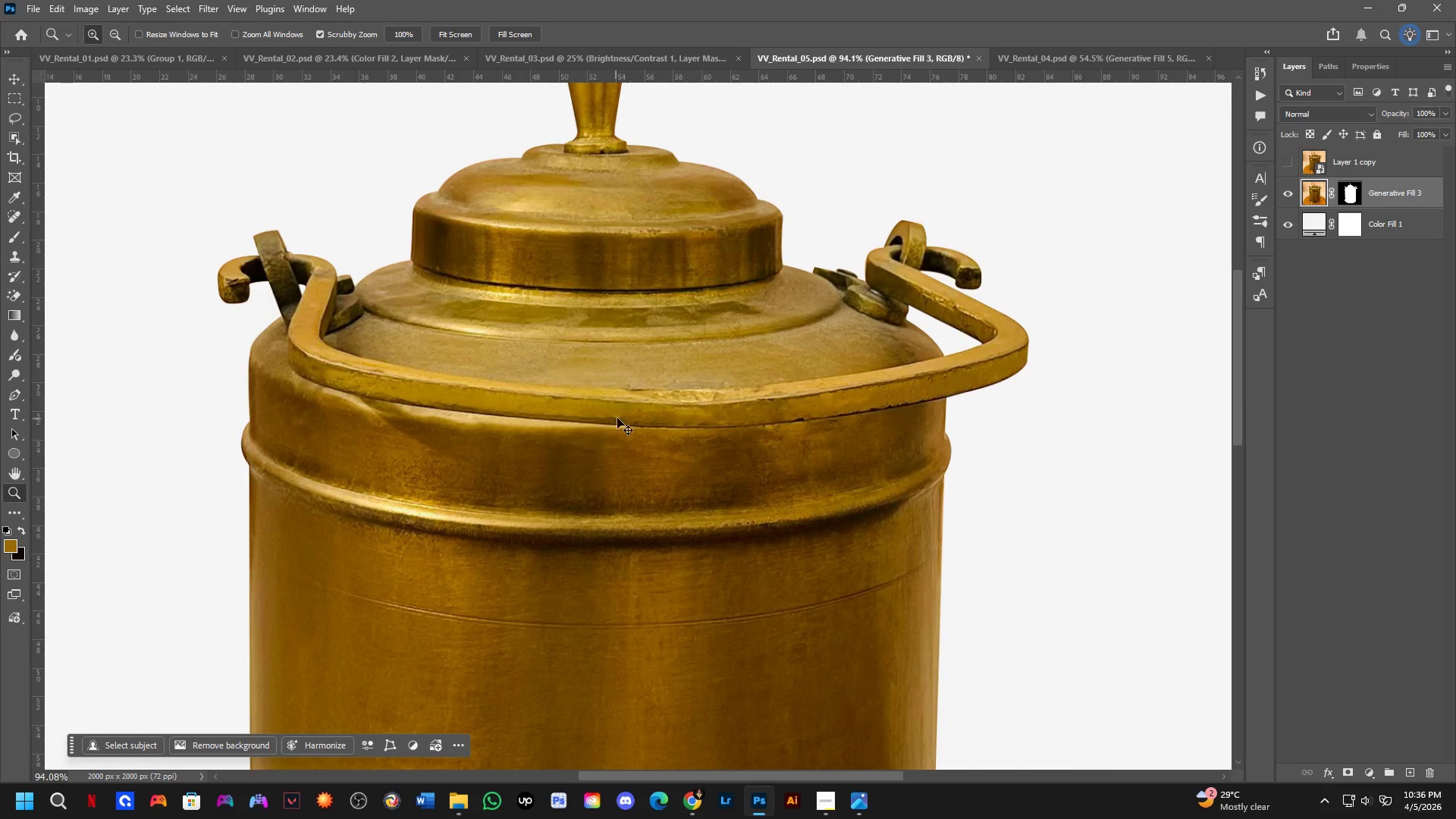 
key(Control+Z)
 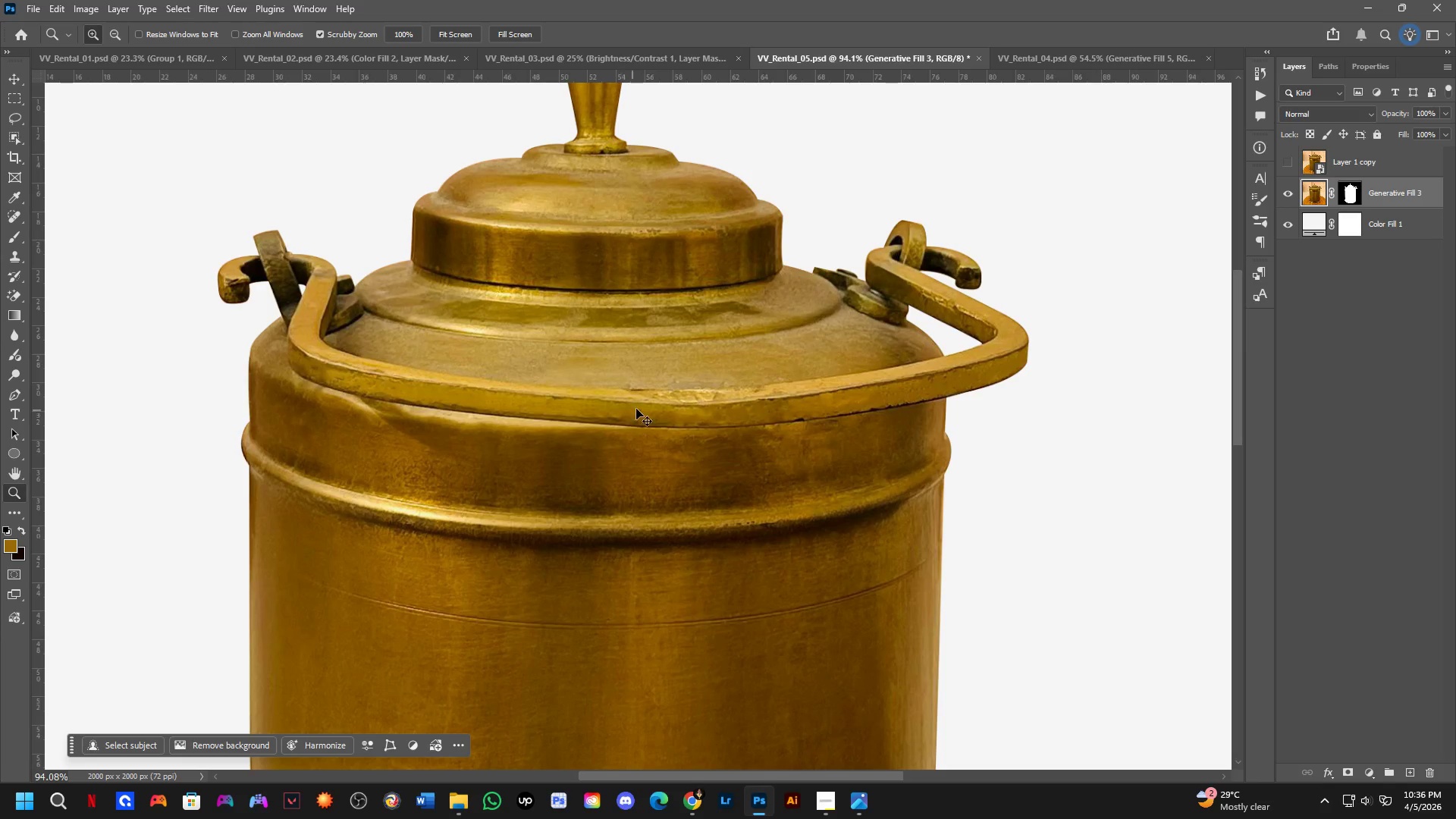 
key(Control+Z)
 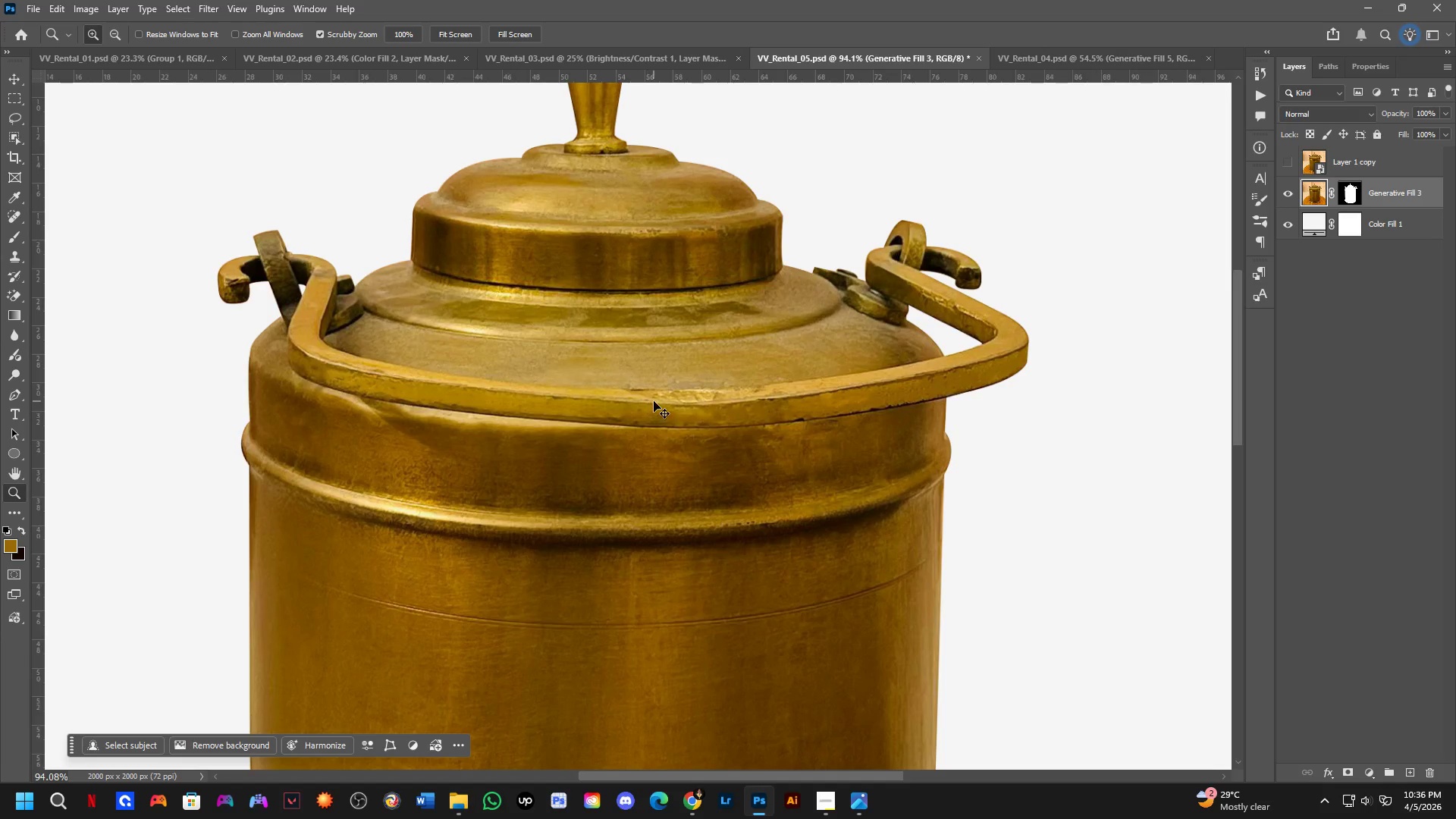 
key(Control+Z)
 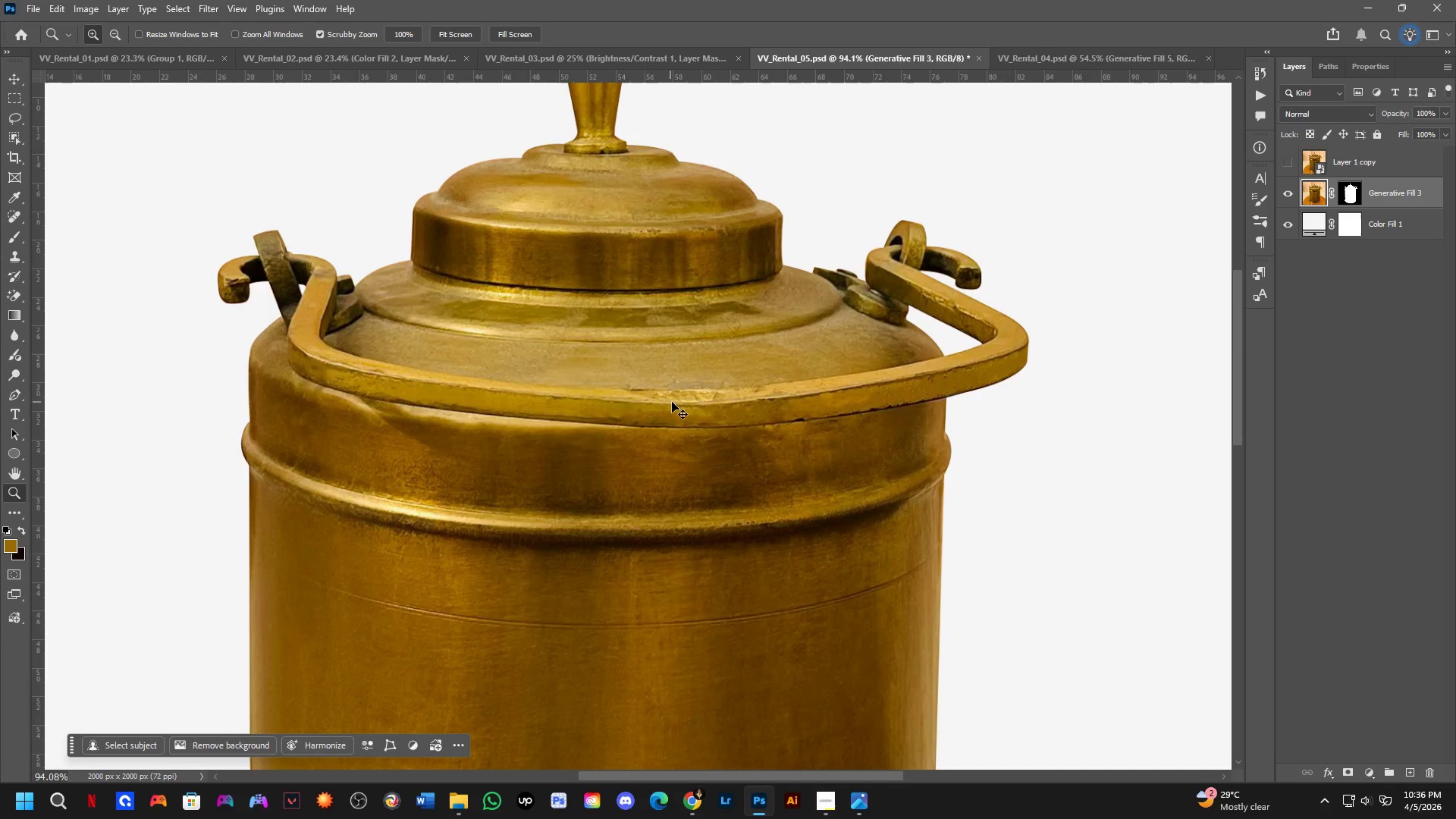 
key(Control+Z)
 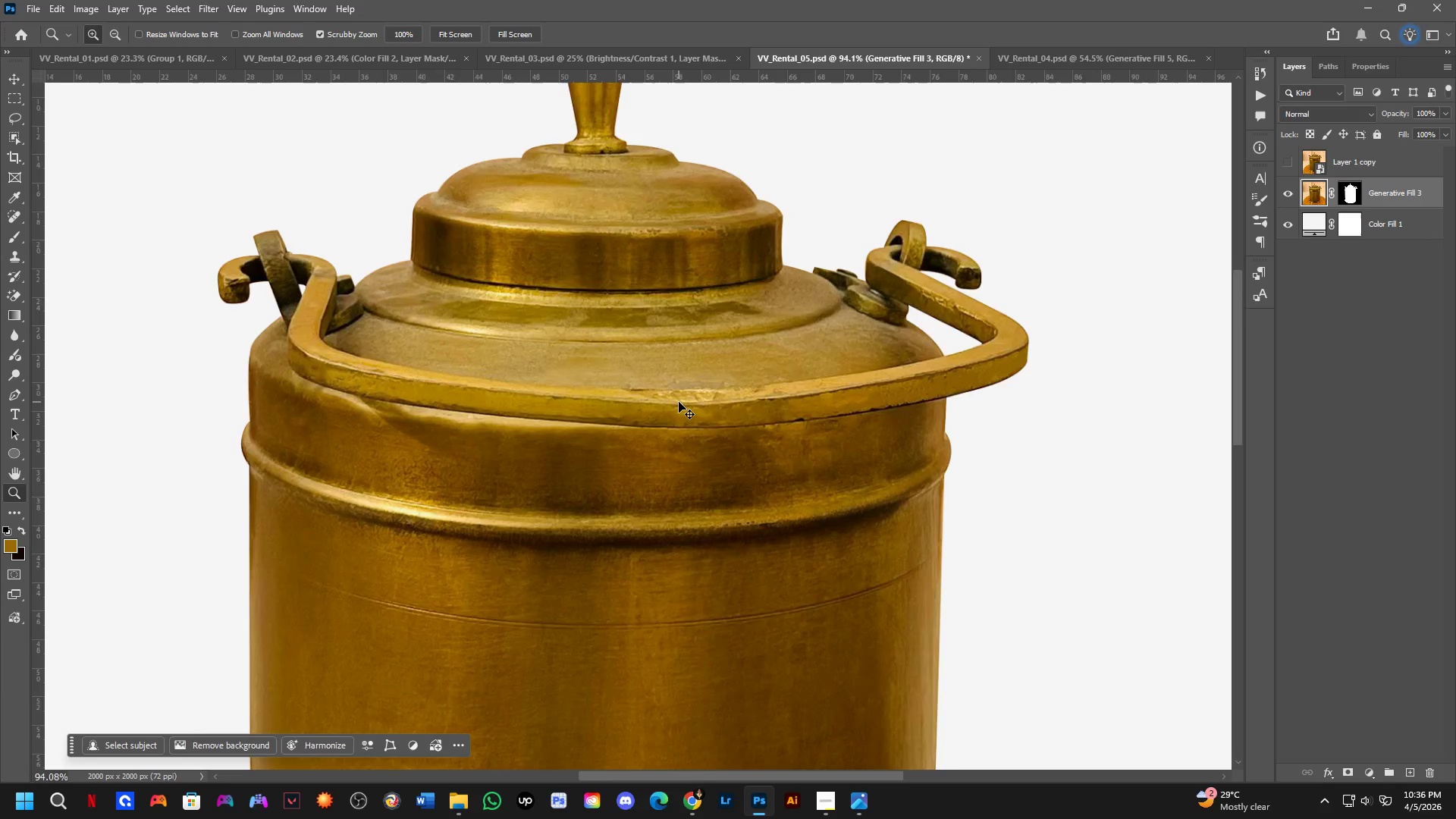 
key(Control+Z)
 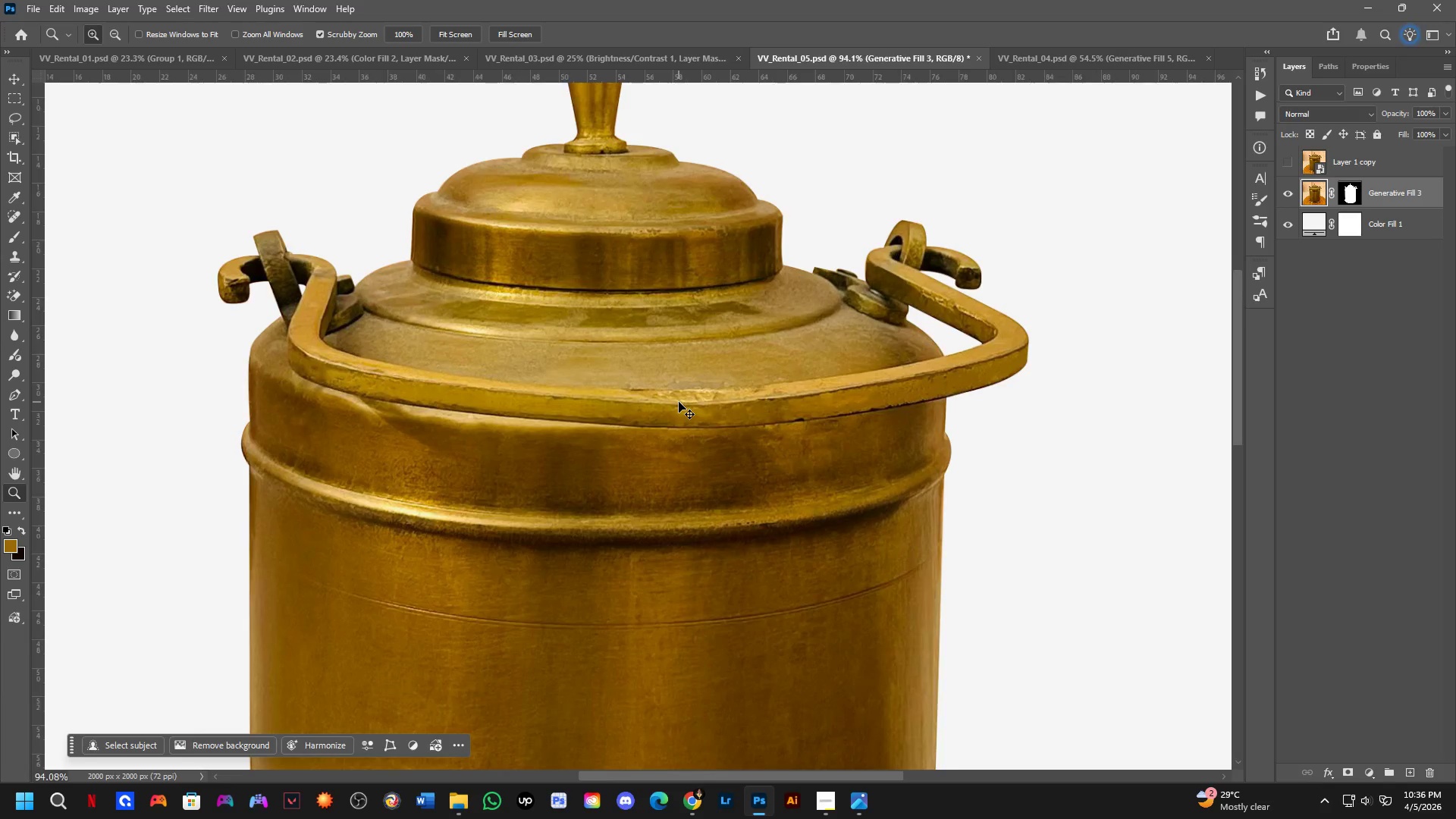 
key(Control+Z)
 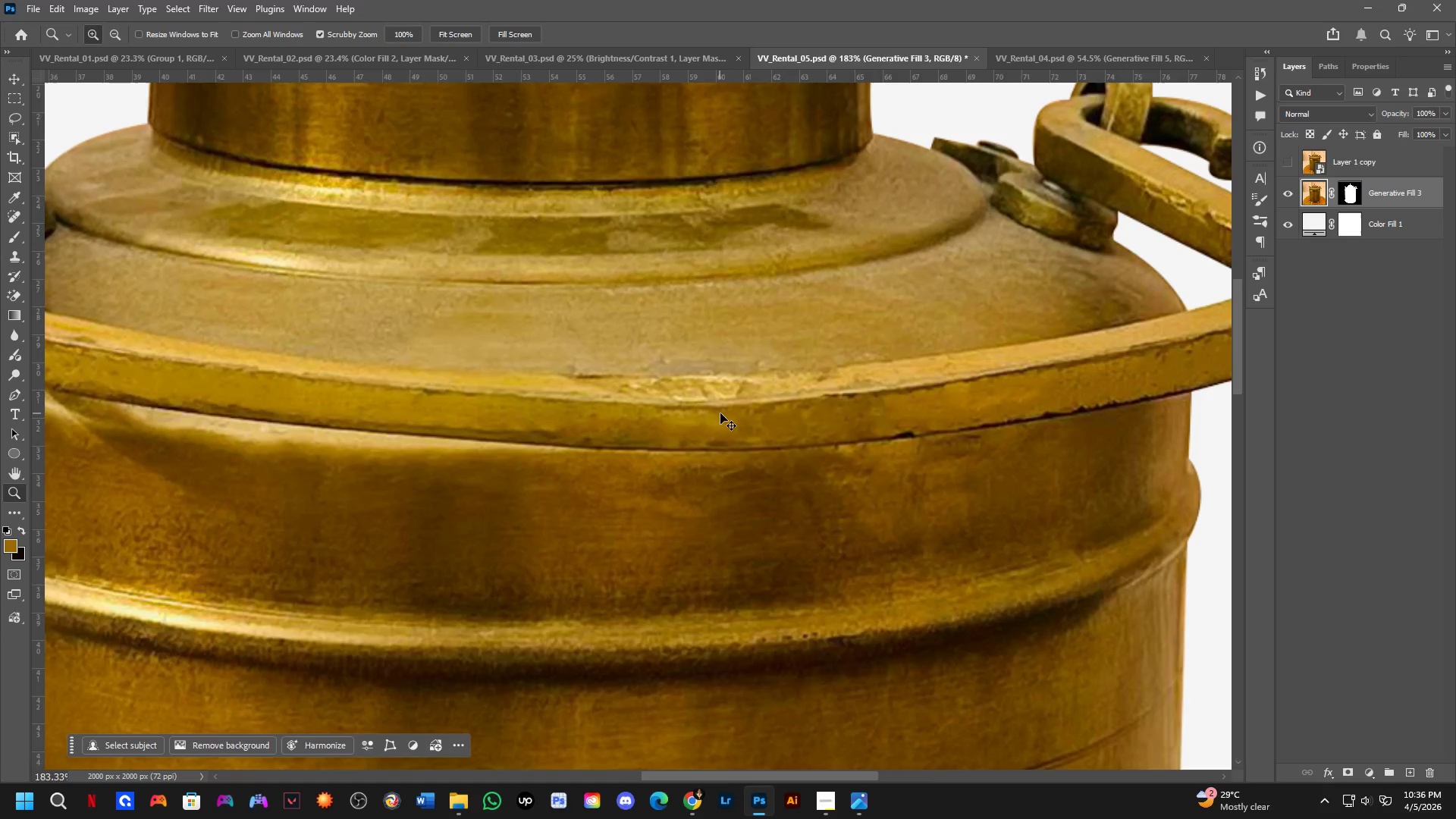 
key(Control+Z)
 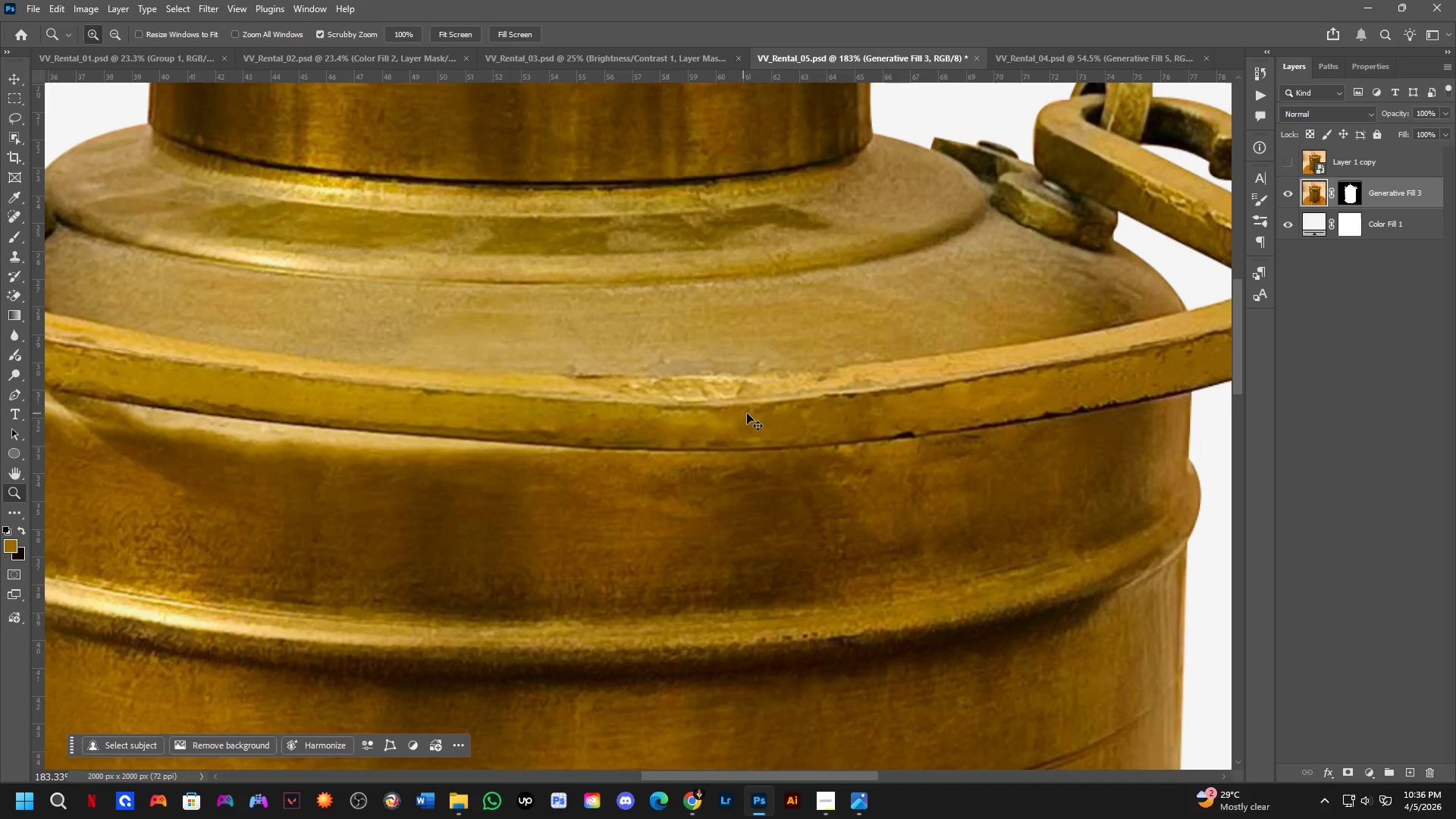 
key(Control+Z)
 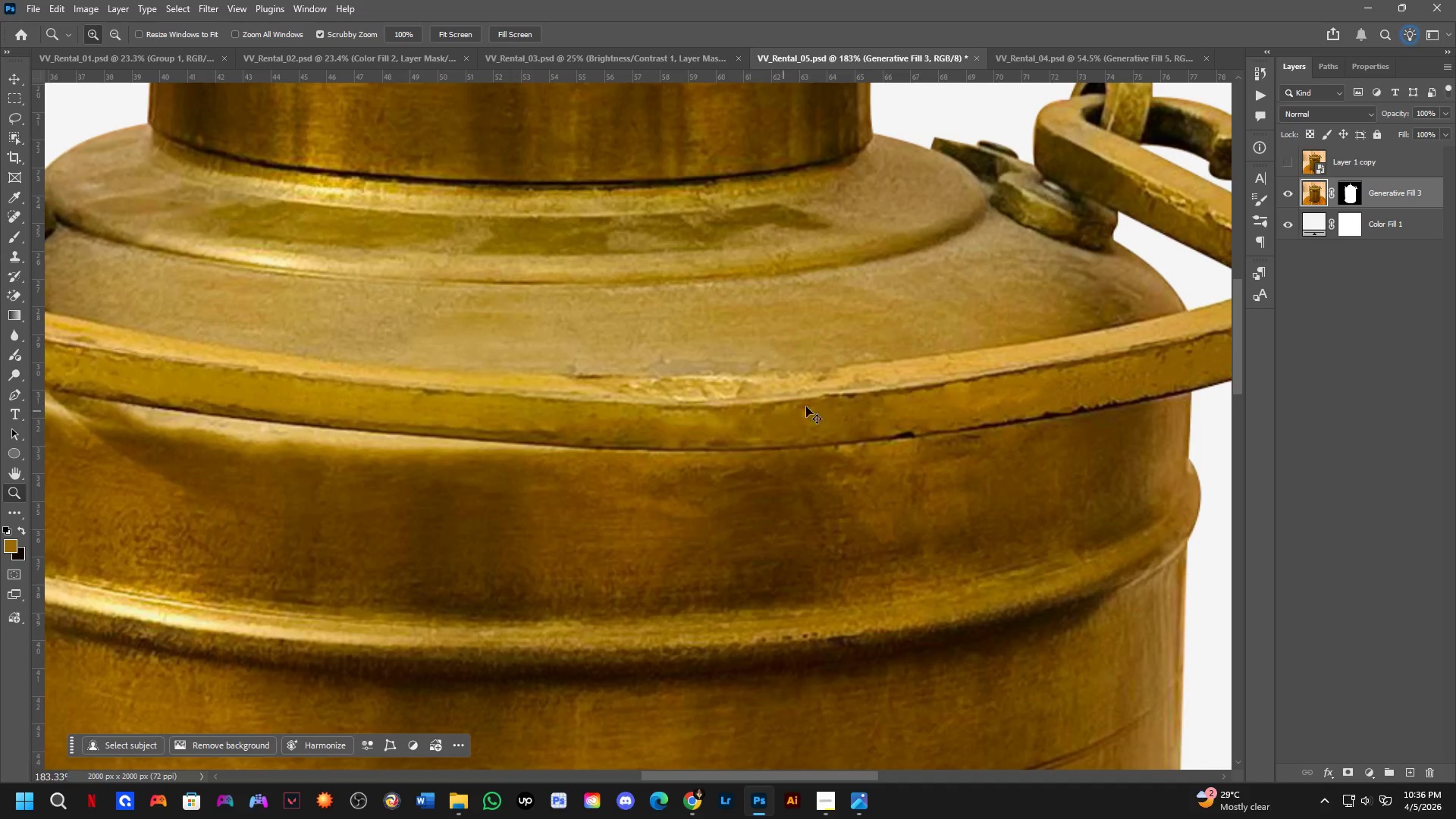 
scroll: coordinate [703, 409], scroll_direction: up, amount: 7.0
 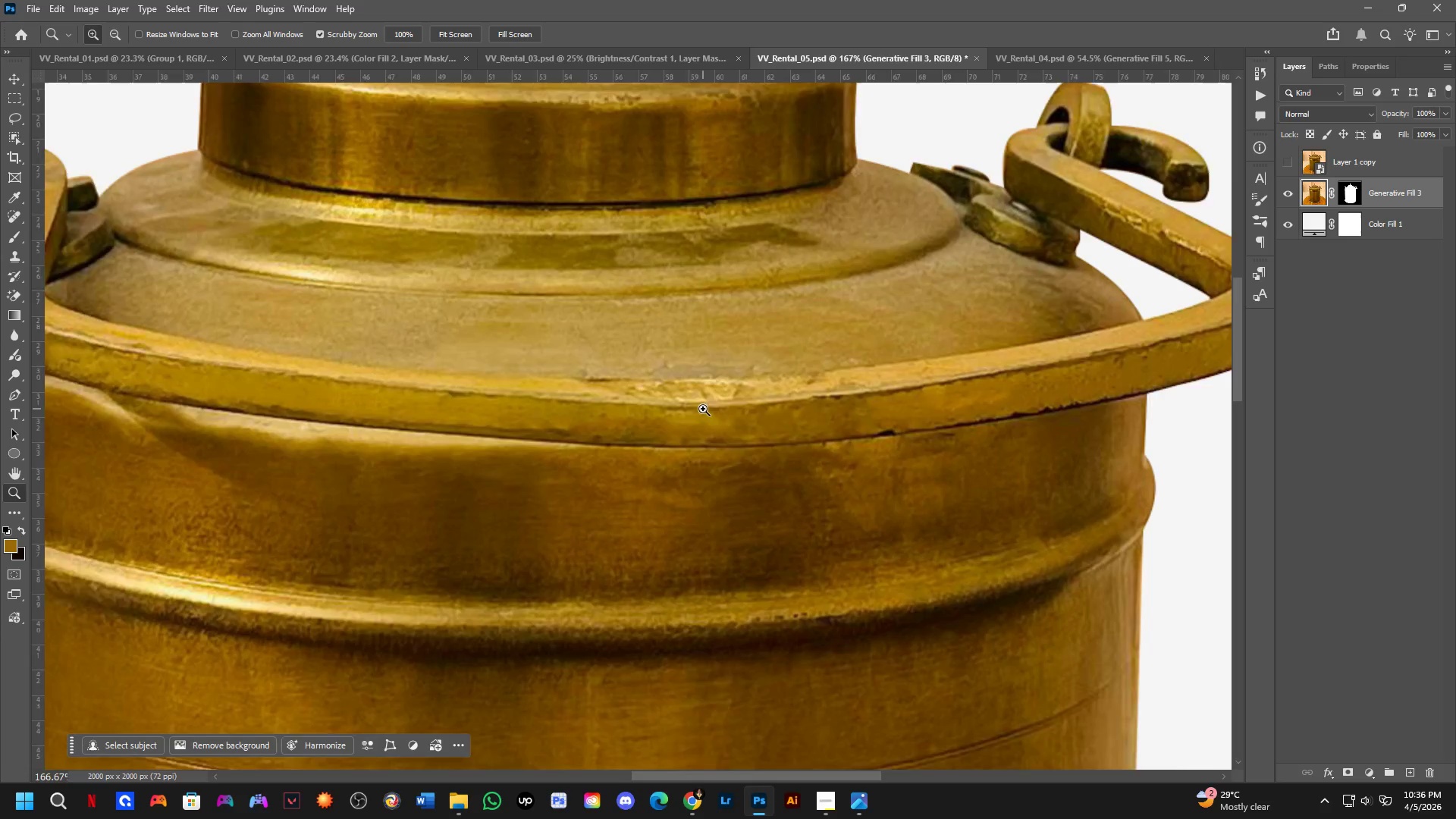 
key(Control+Z)
 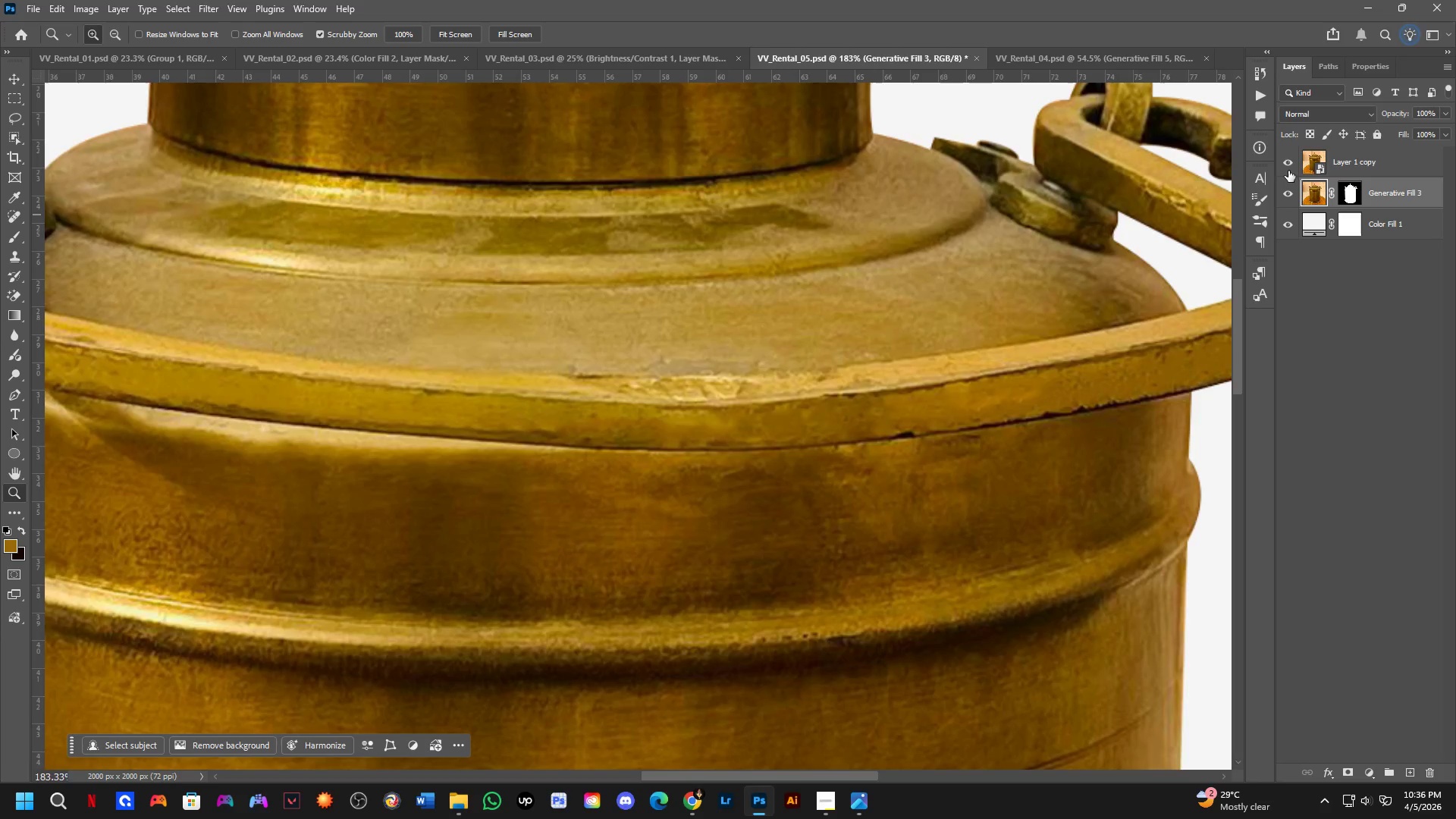 
double_click([1288, 171])
 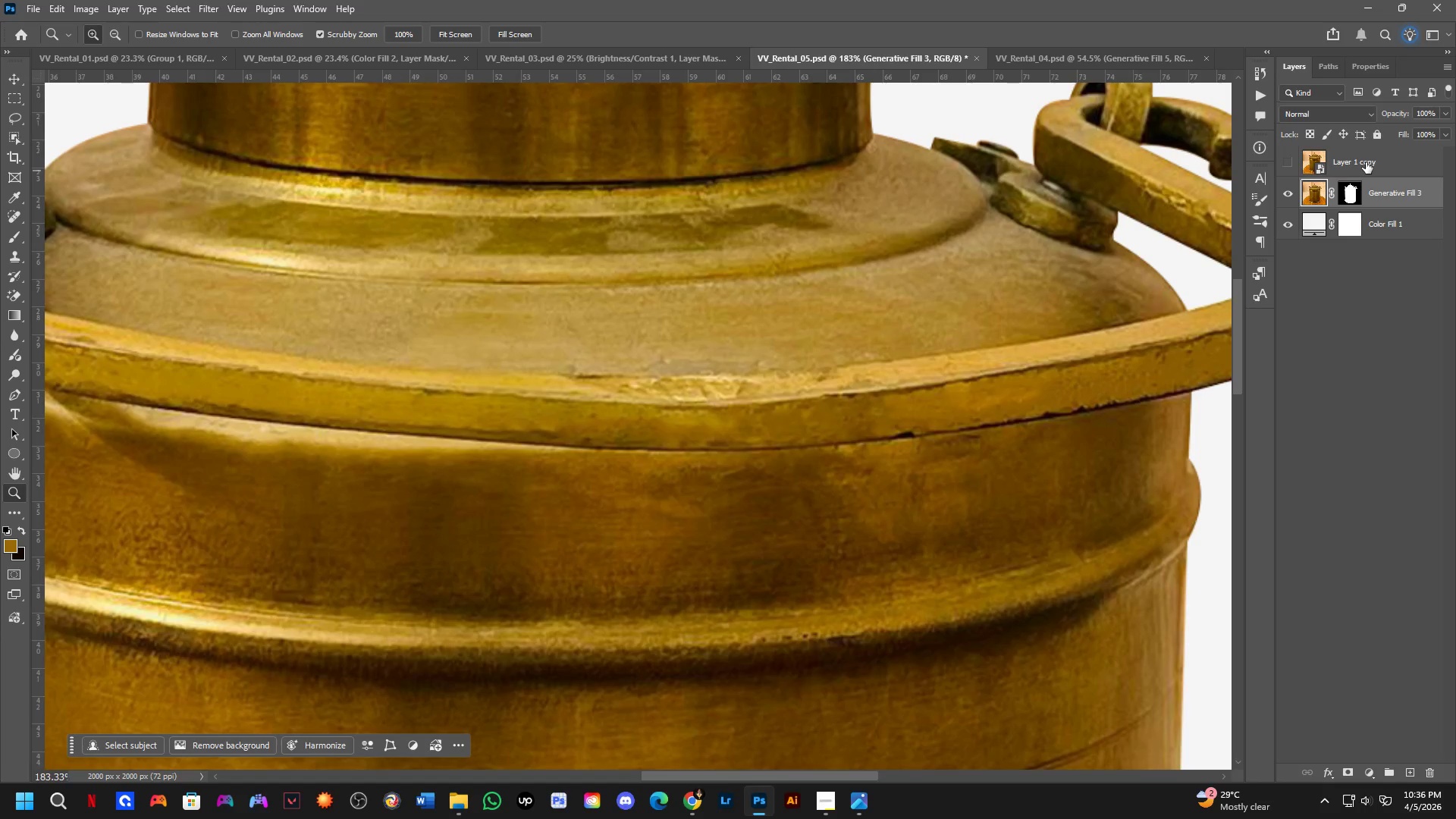 
key(Control+J)
 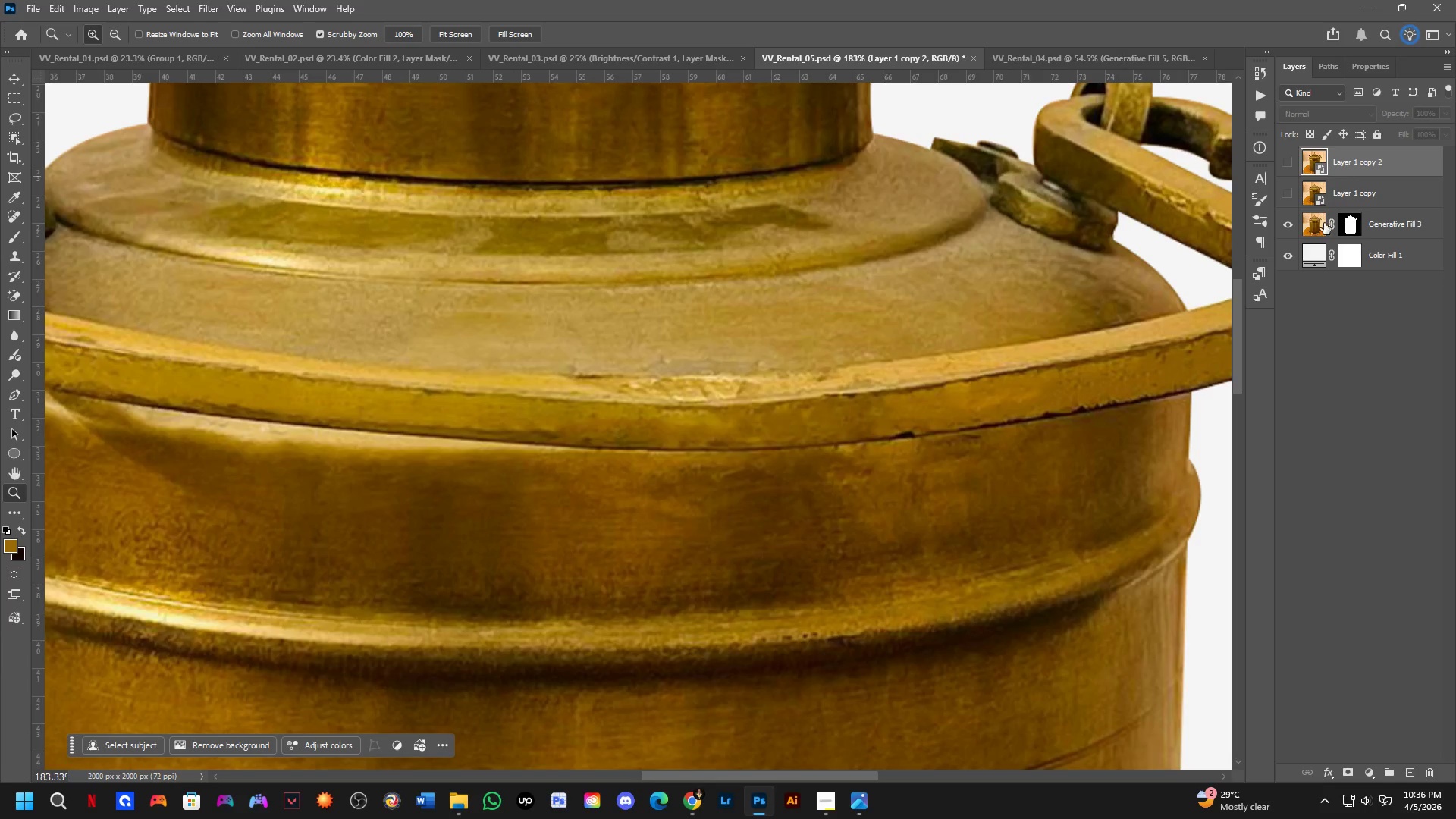 
key(Control+ControlLeft)
 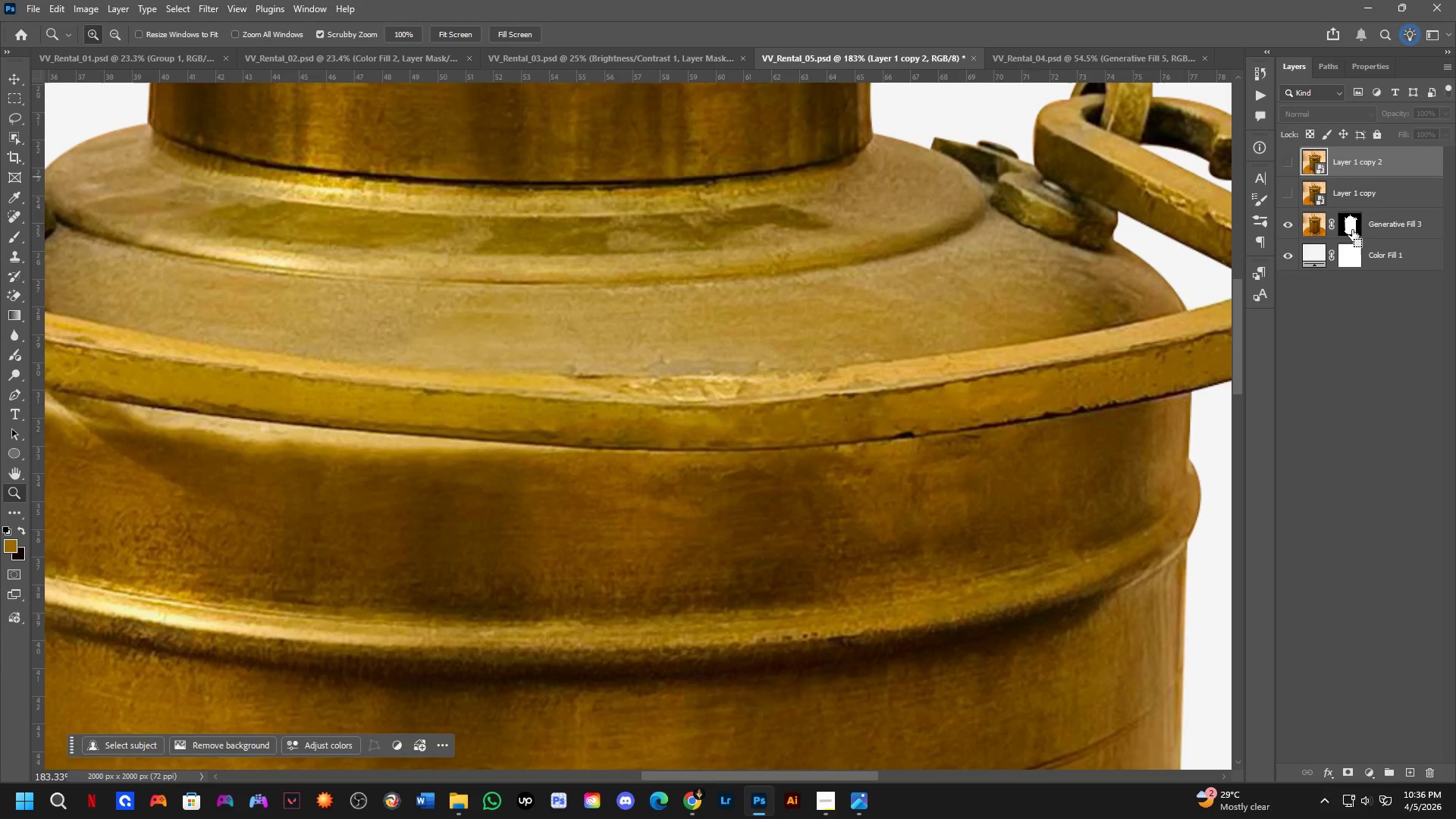 
left_click([1352, 231])
 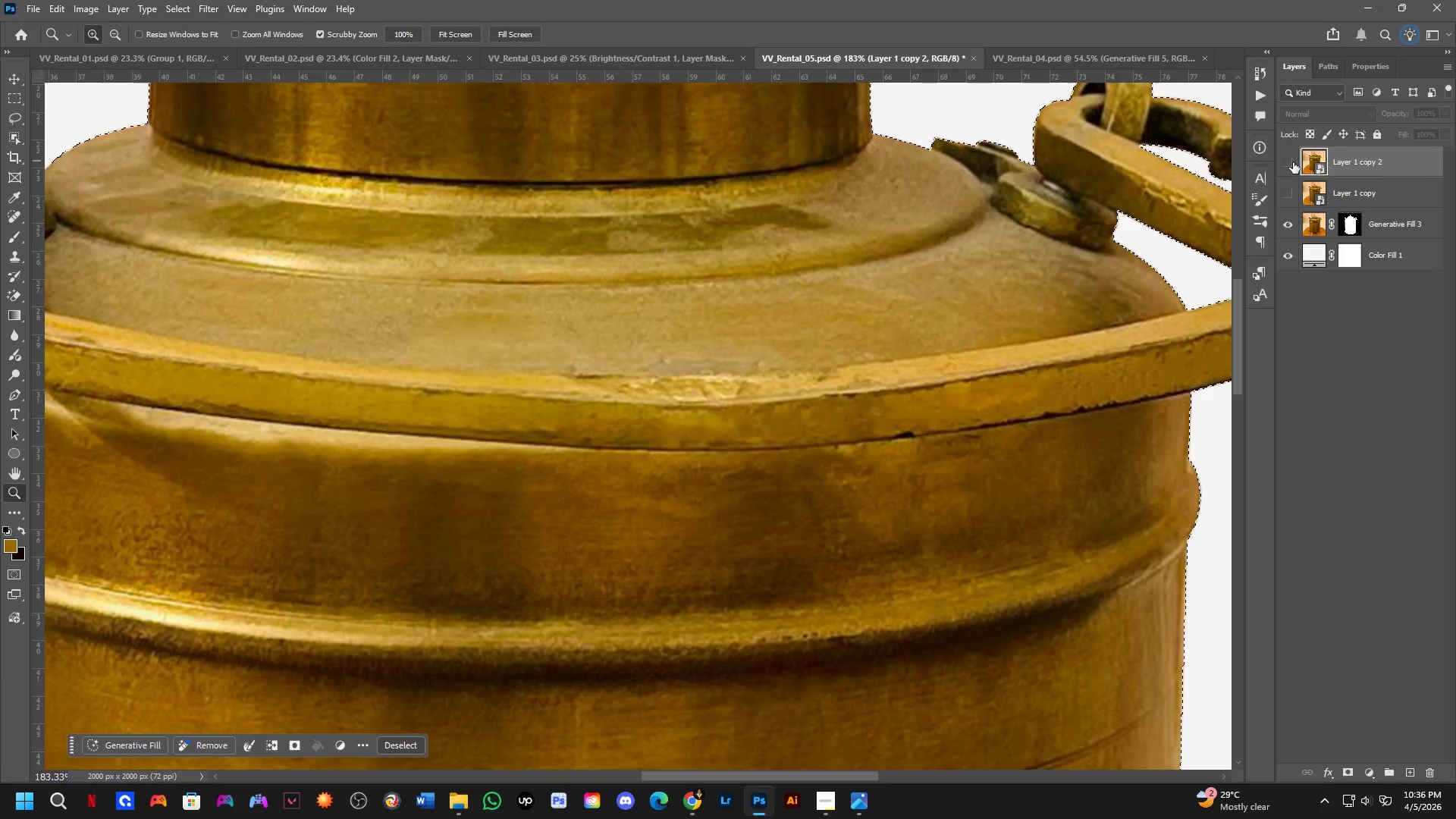 
key(Control+J)
 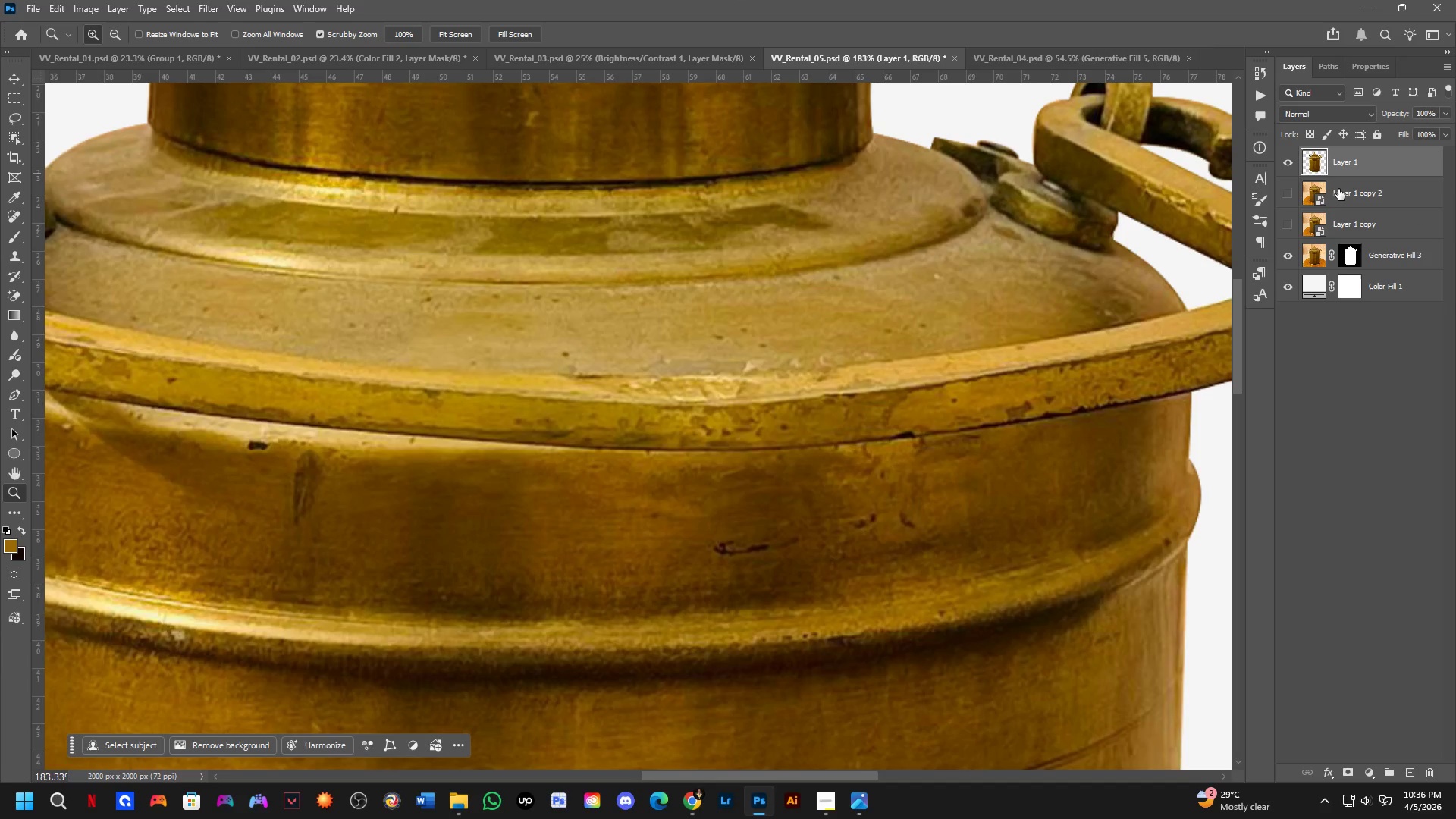 
left_click([1338, 189])
 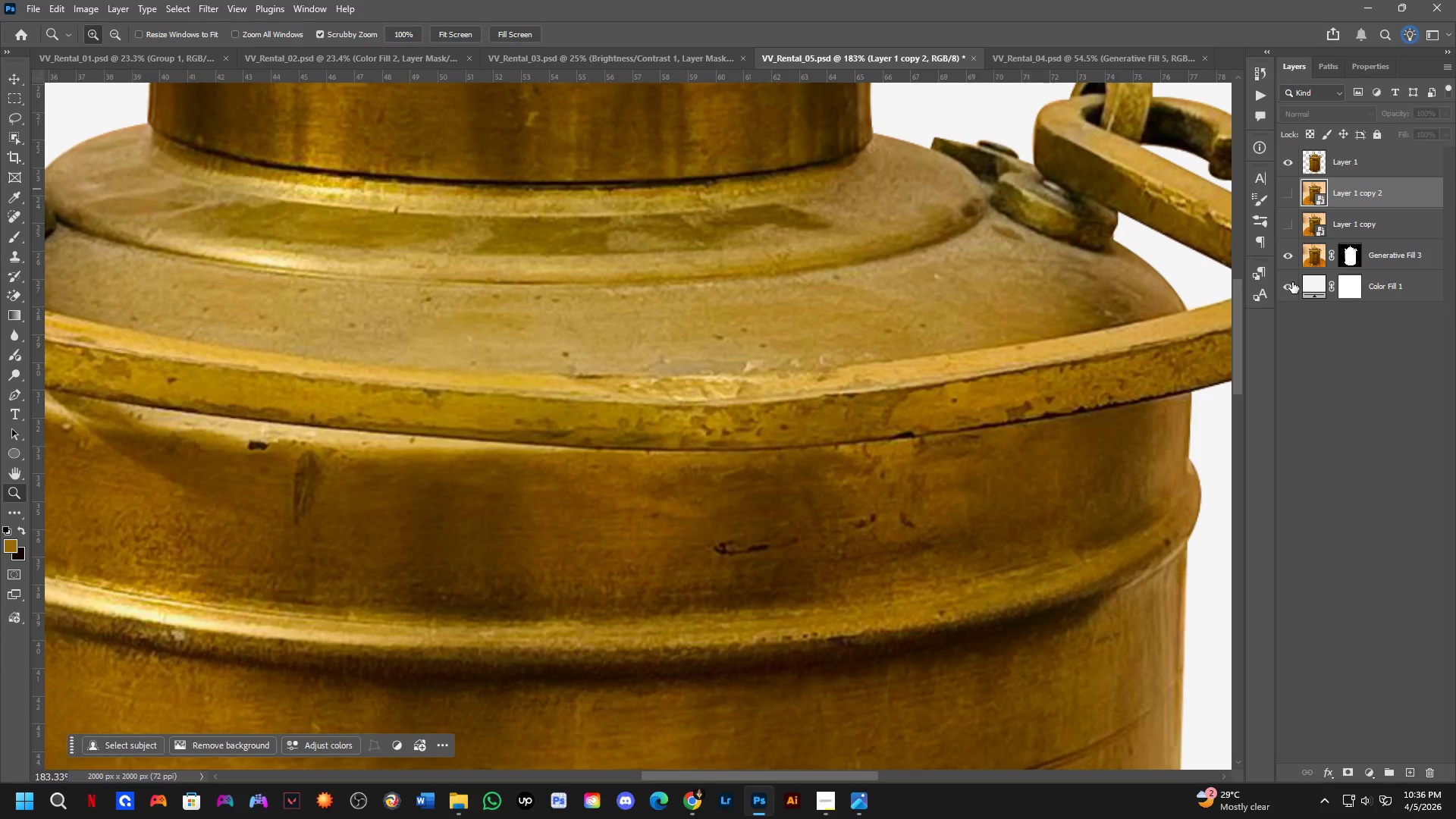 
key(Backspace)
 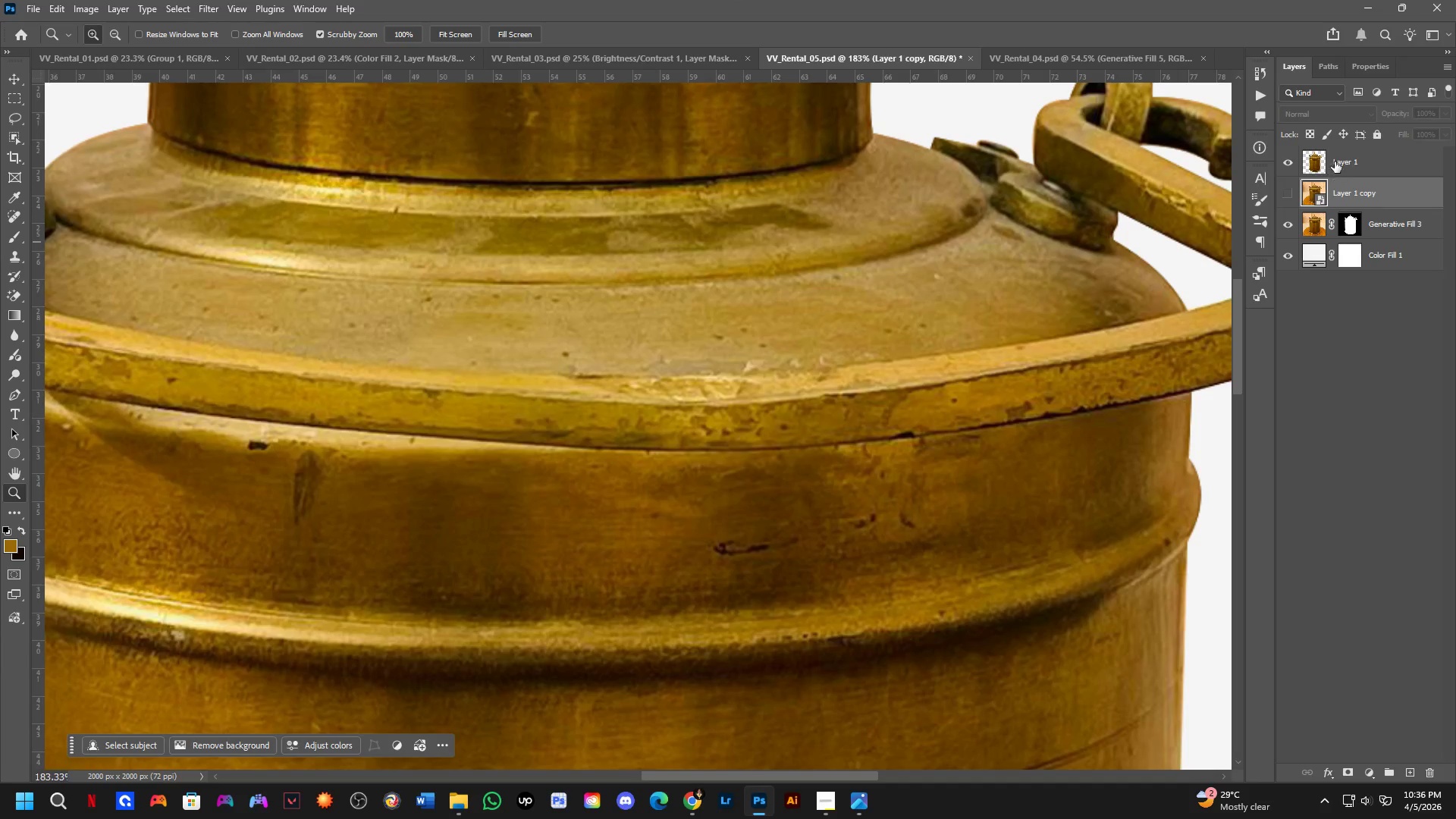 
left_click_drag(start_coordinate=[1335, 162], to_coordinate=[1333, 203])
 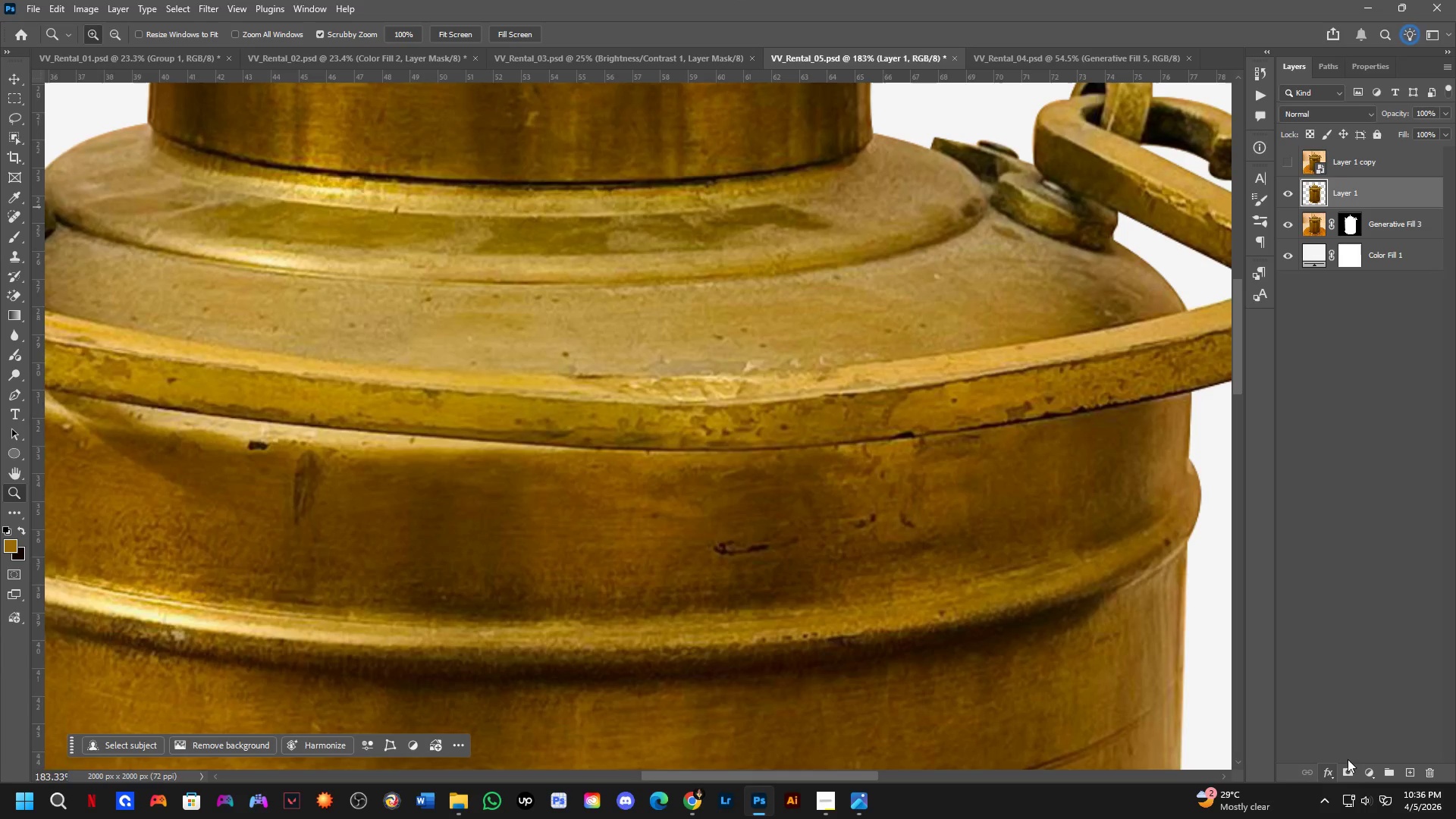 
left_click([1351, 775])
 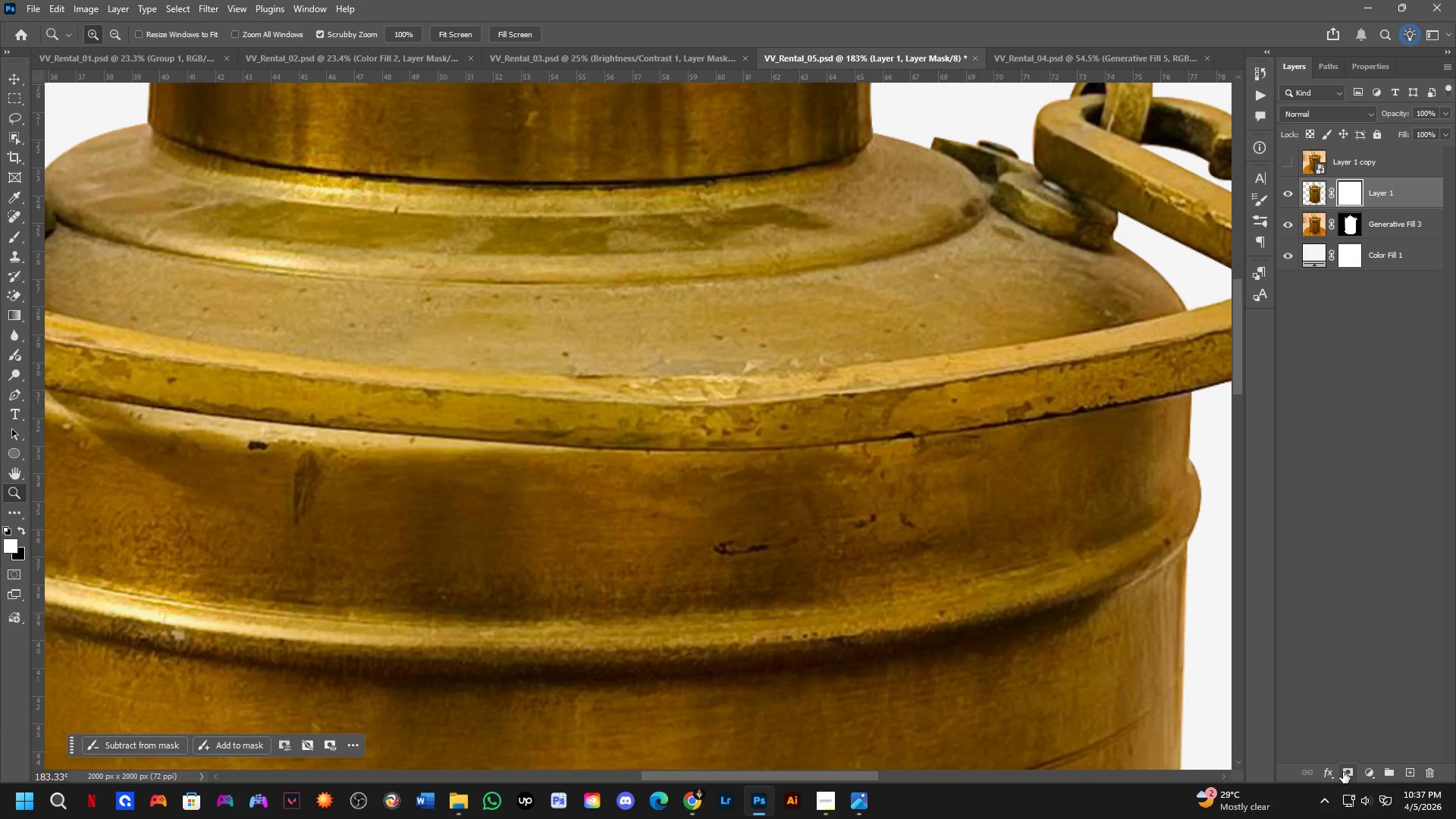 
key(Control+I)
 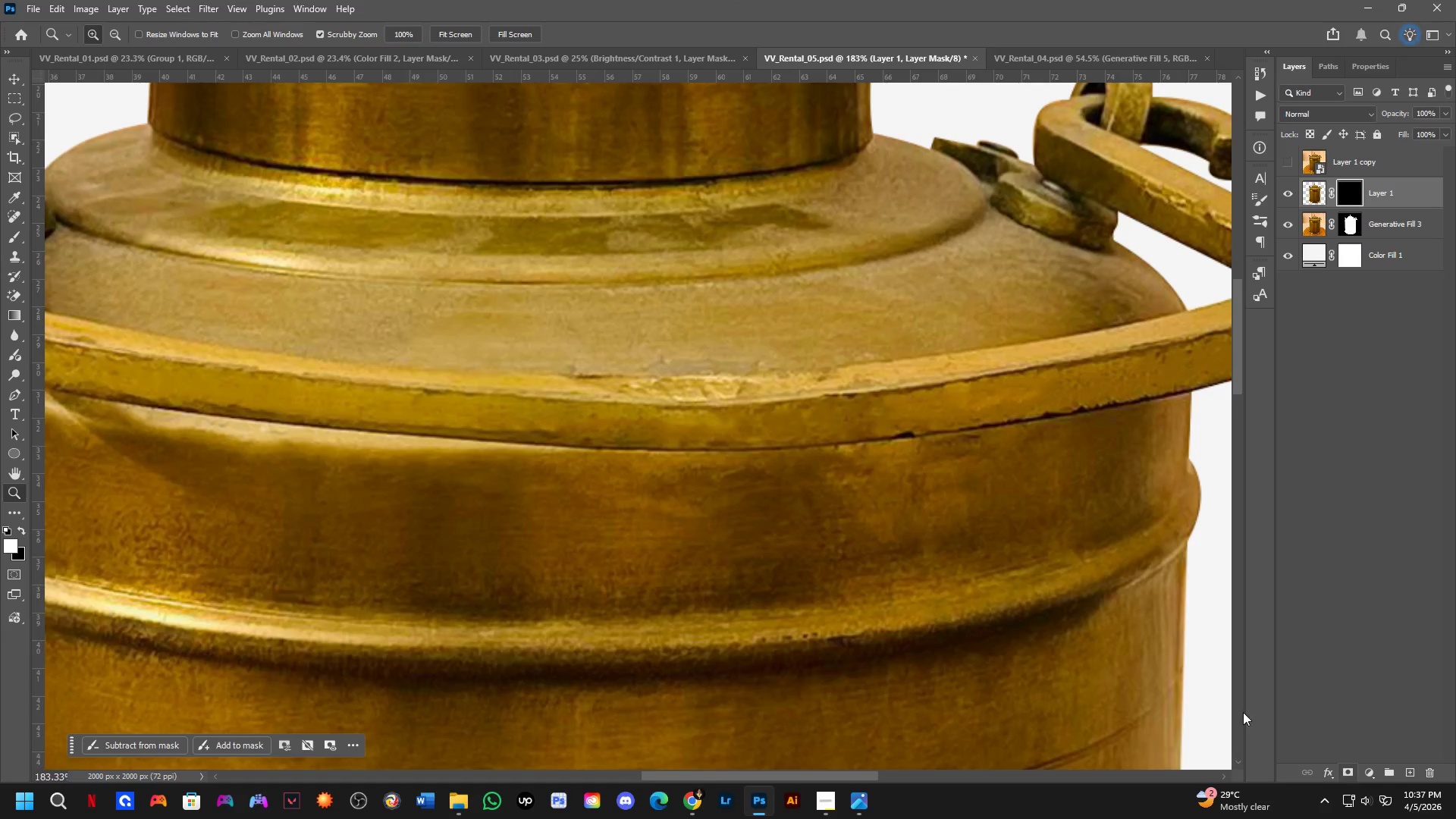 
scroll: coordinate [212, 326], scroll_direction: down, amount: 3.0
 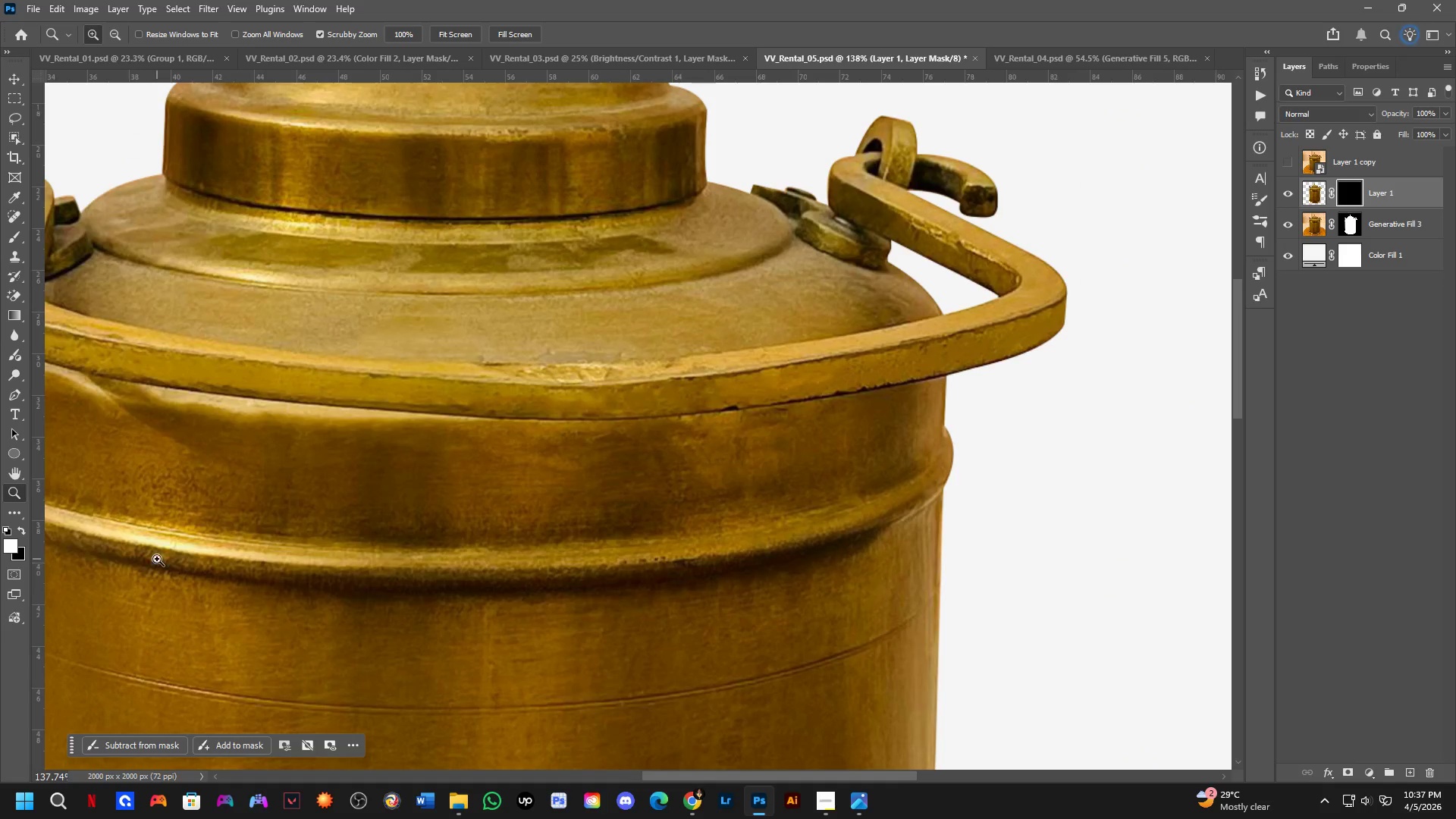 
key(B)
 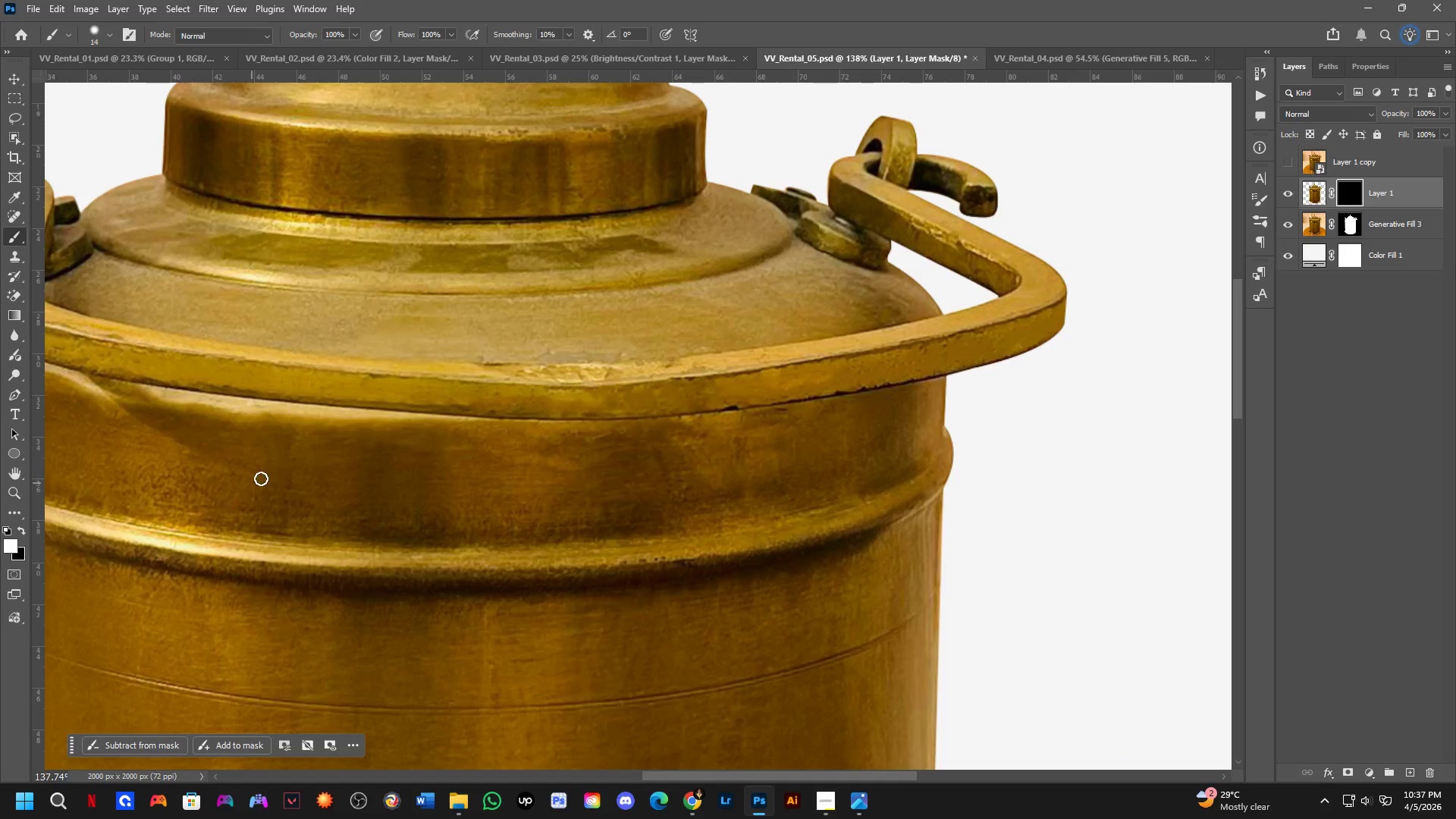 
scroll: coordinate [274, 453], scroll_direction: up, amount: 3.0
 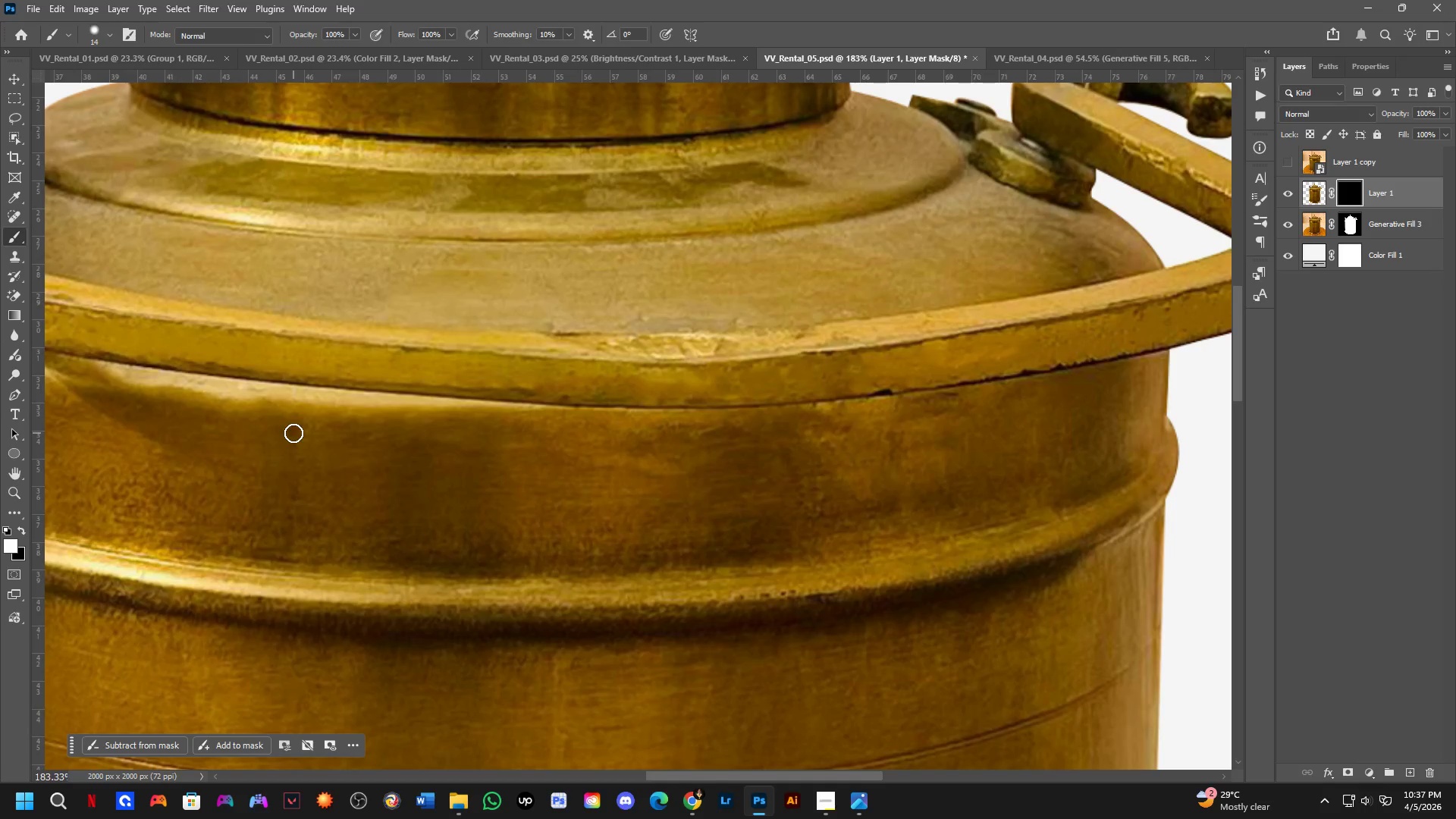 
hold_key(key=Space, duration=0.59)
 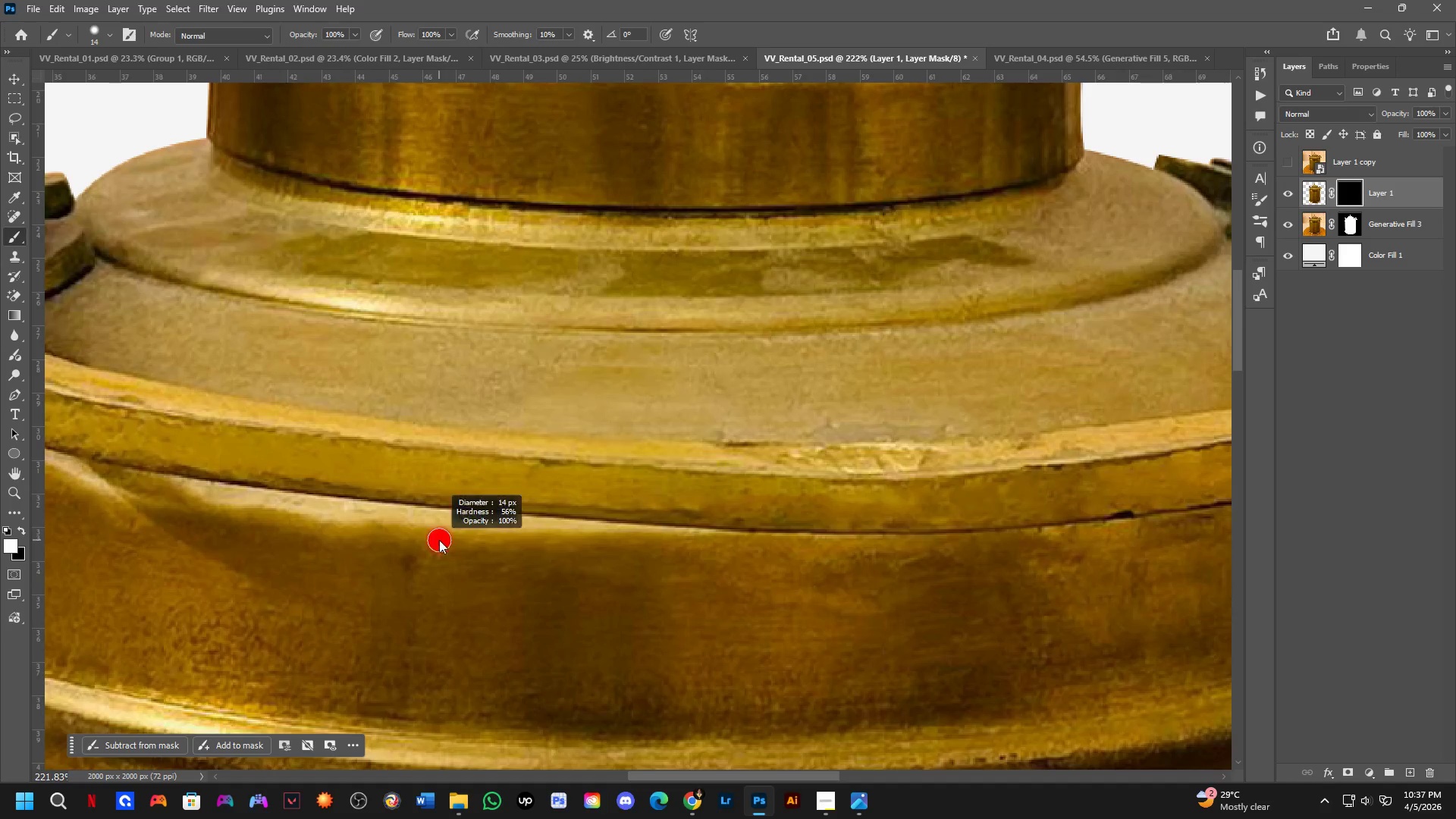 
left_click_drag(start_coordinate=[294, 431], to_coordinate=[415, 561])
 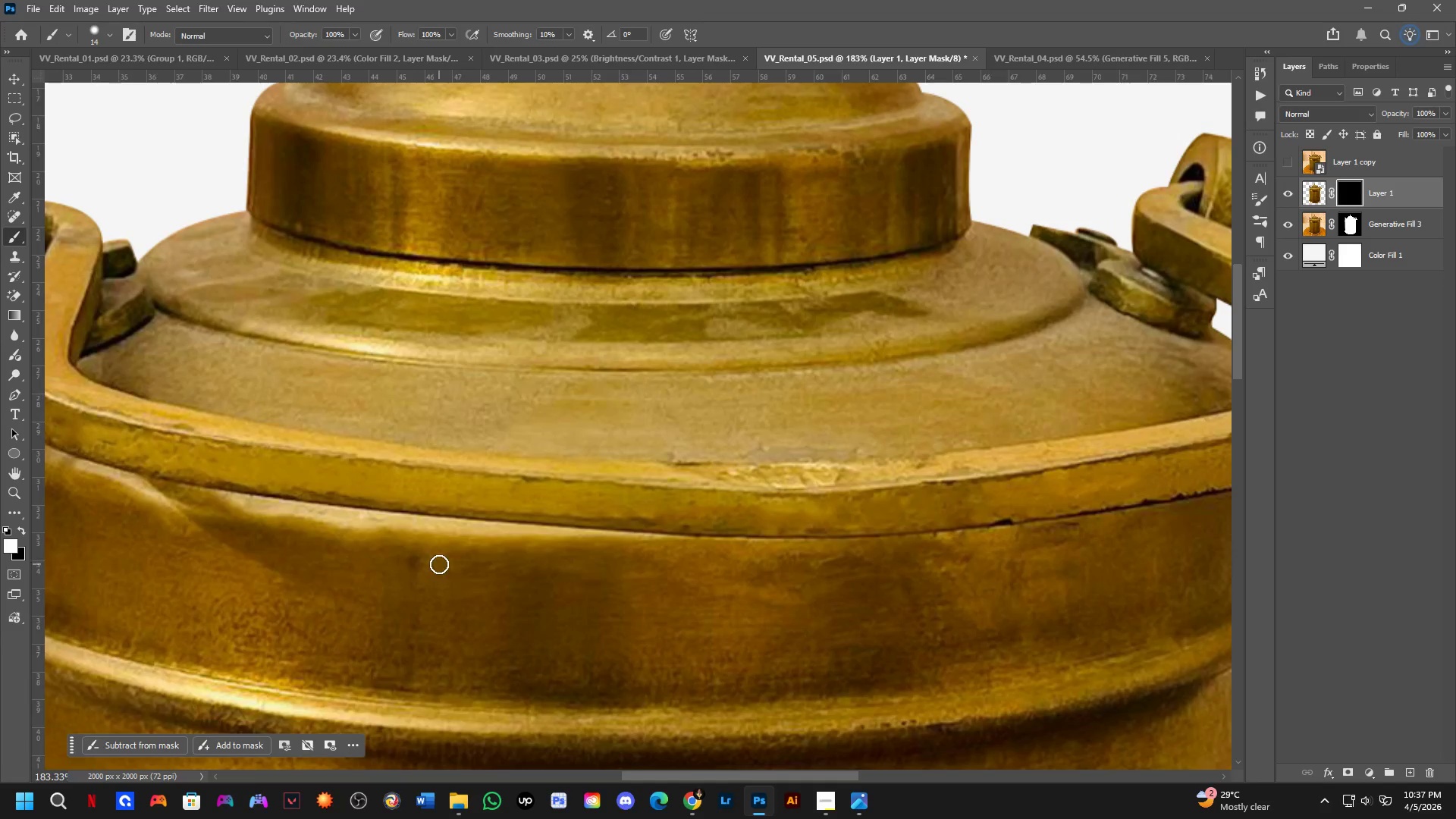 
key(Alt+AltLeft)
 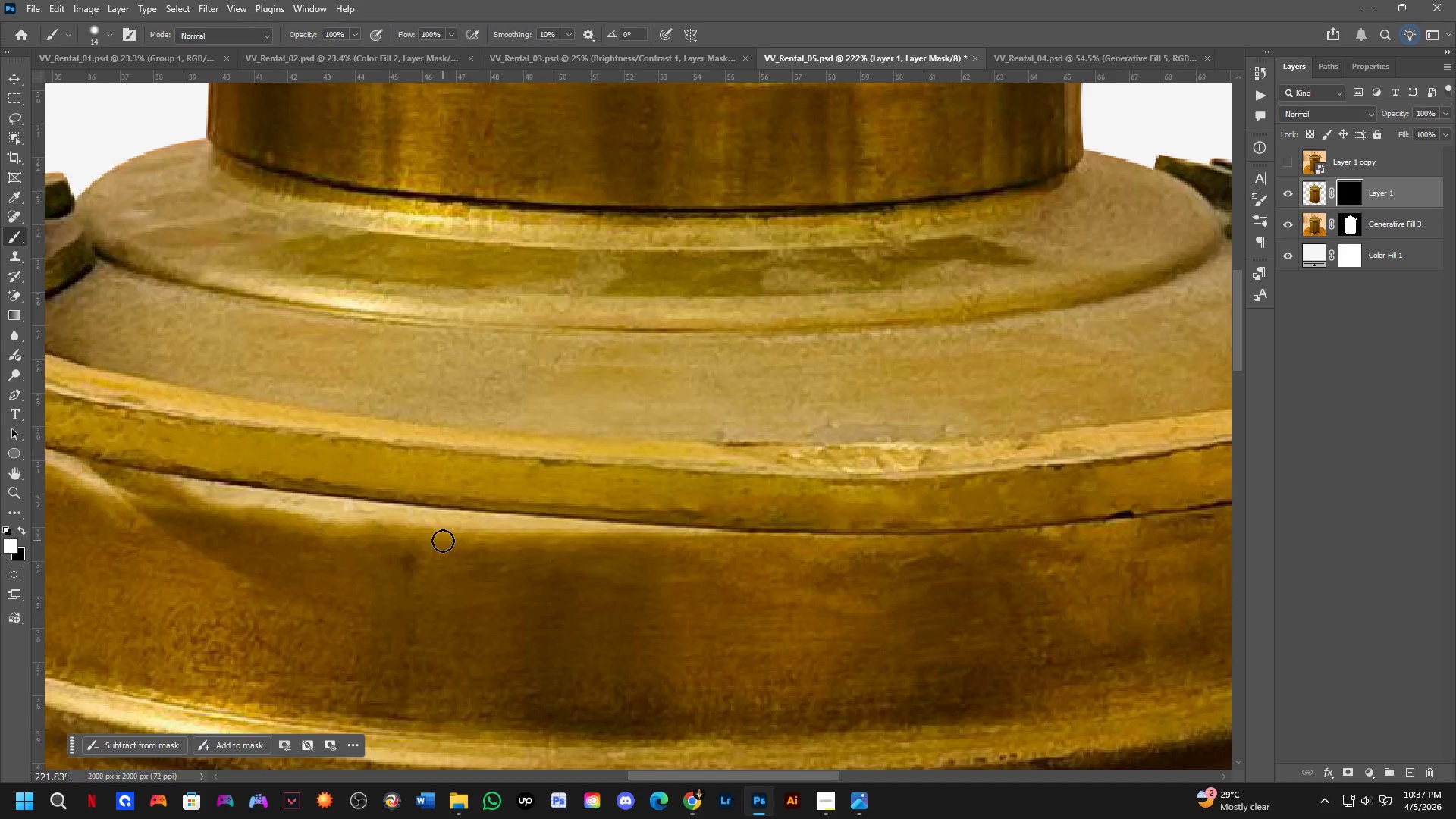 
scroll: coordinate [434, 557], scroll_direction: up, amount: 2.0
 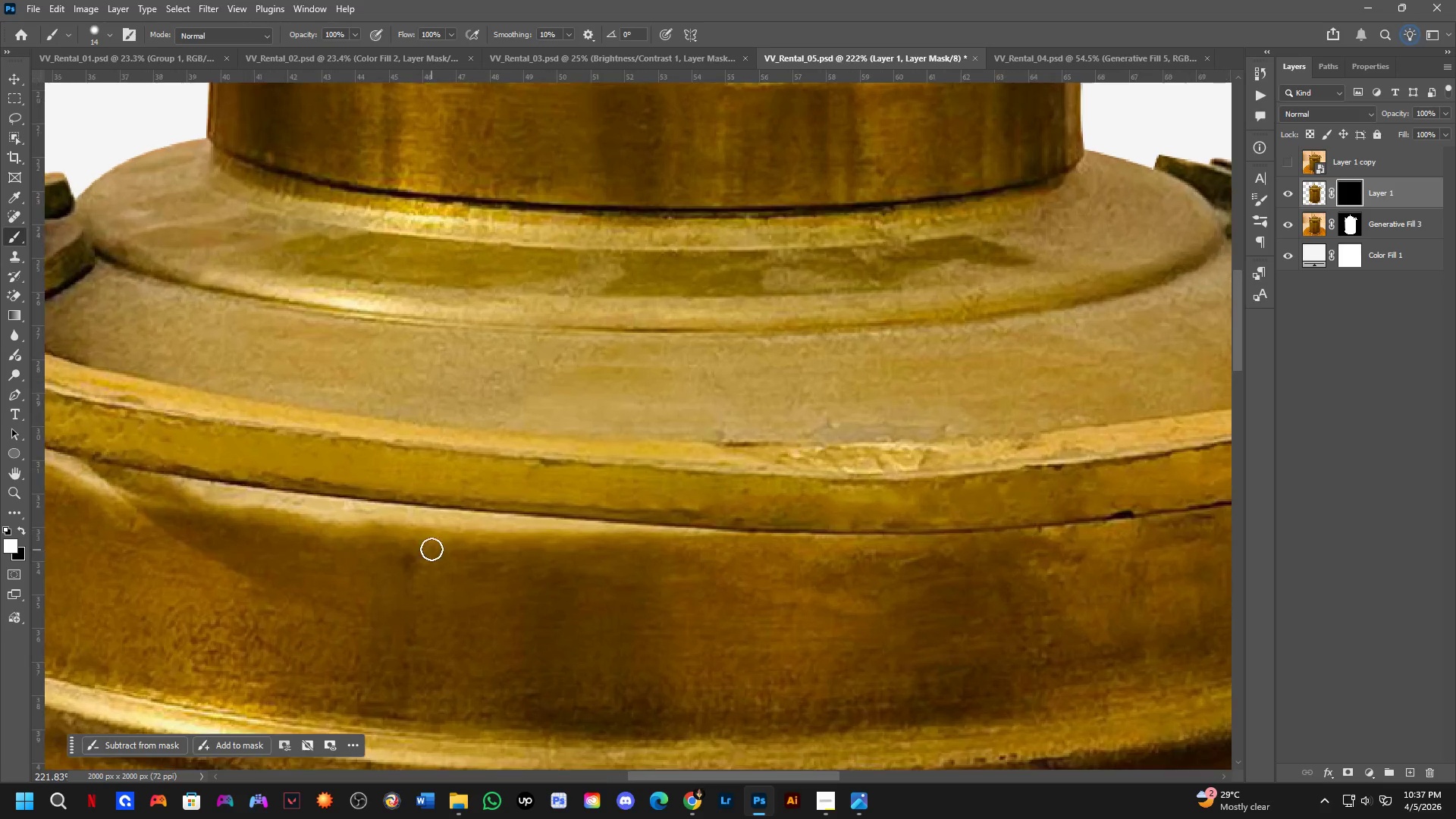 
key(Z)
 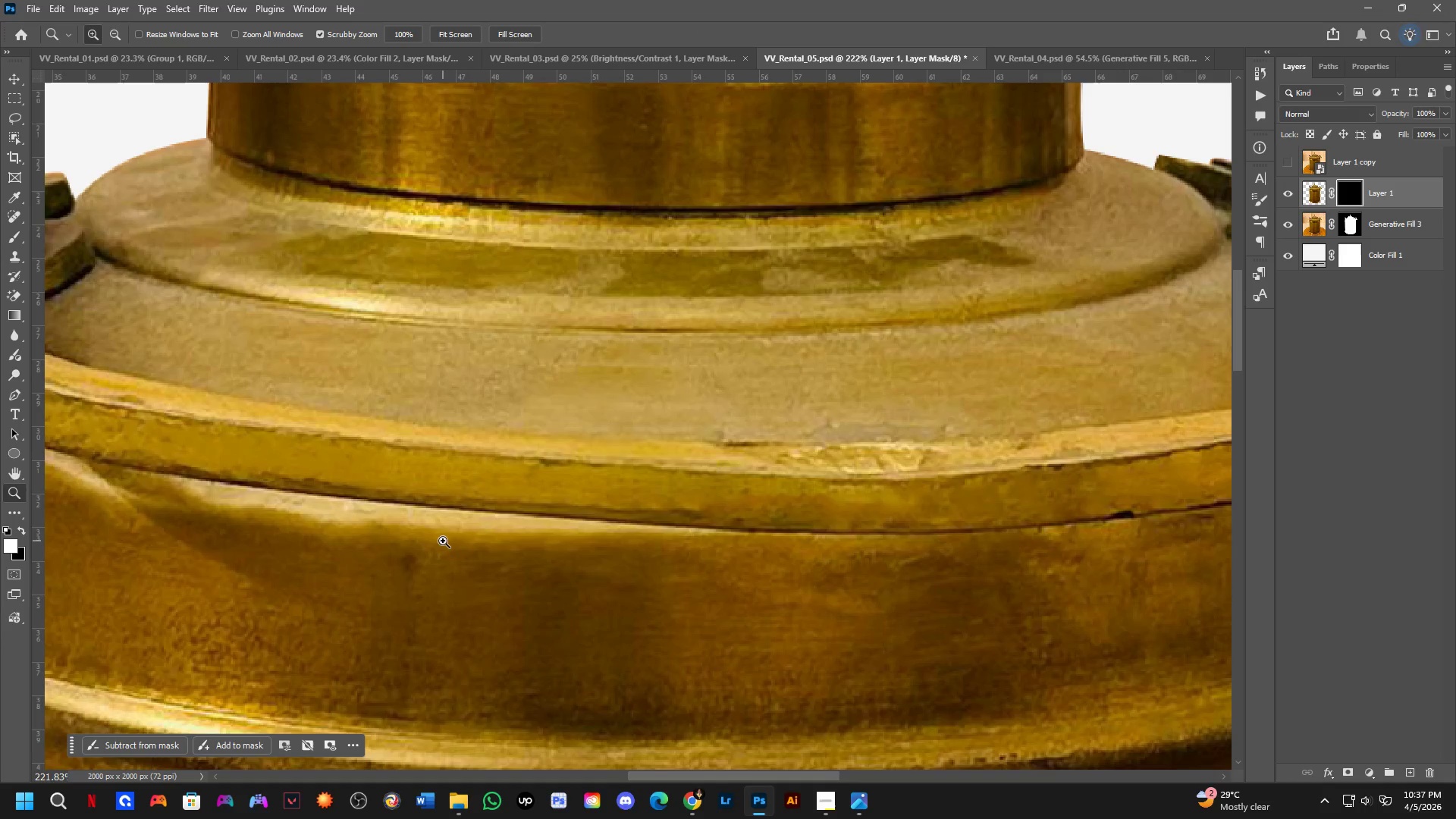 
key(Control+ControlLeft)
 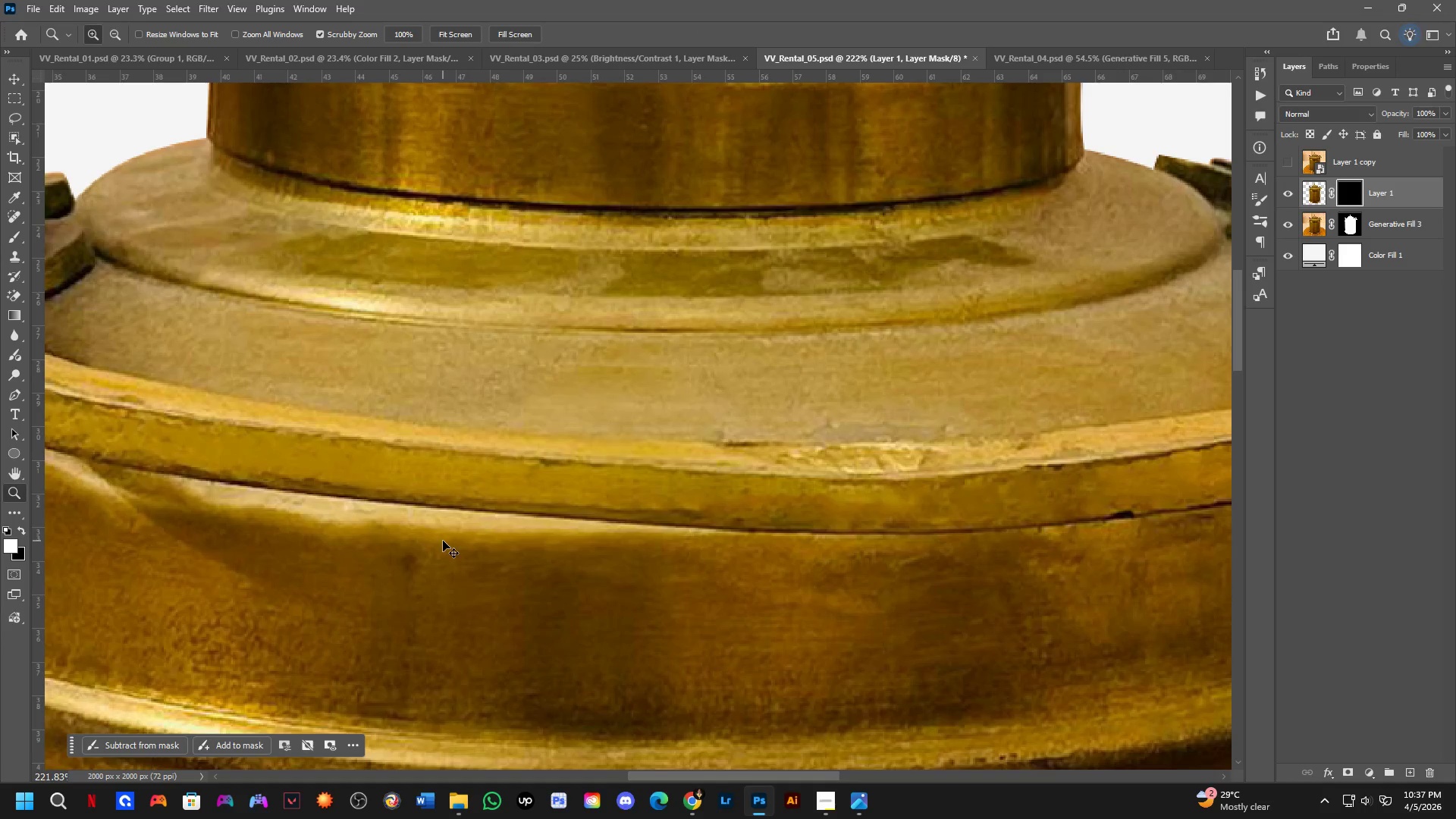 
key(Control+Z)
 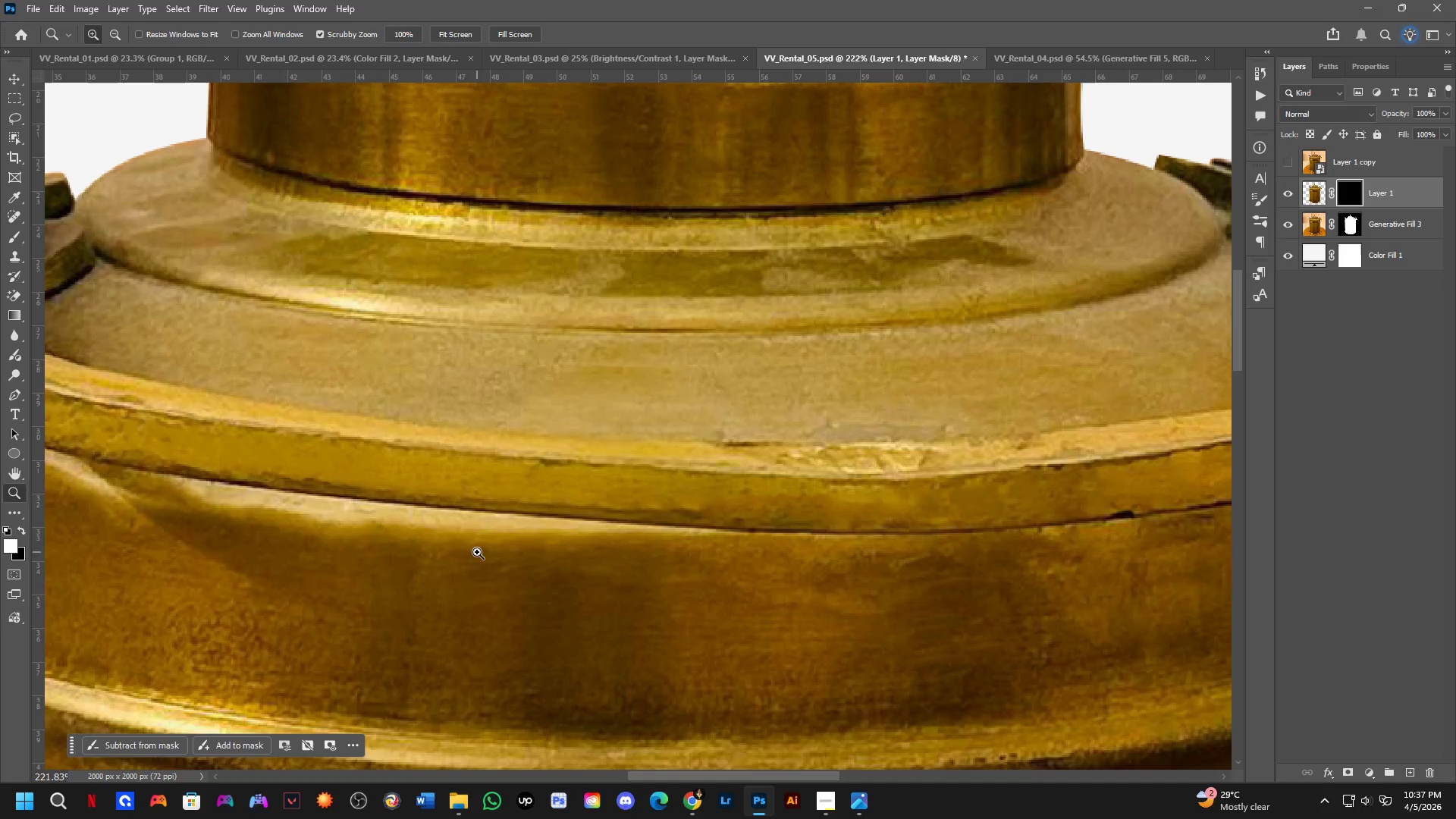 
key(B)
 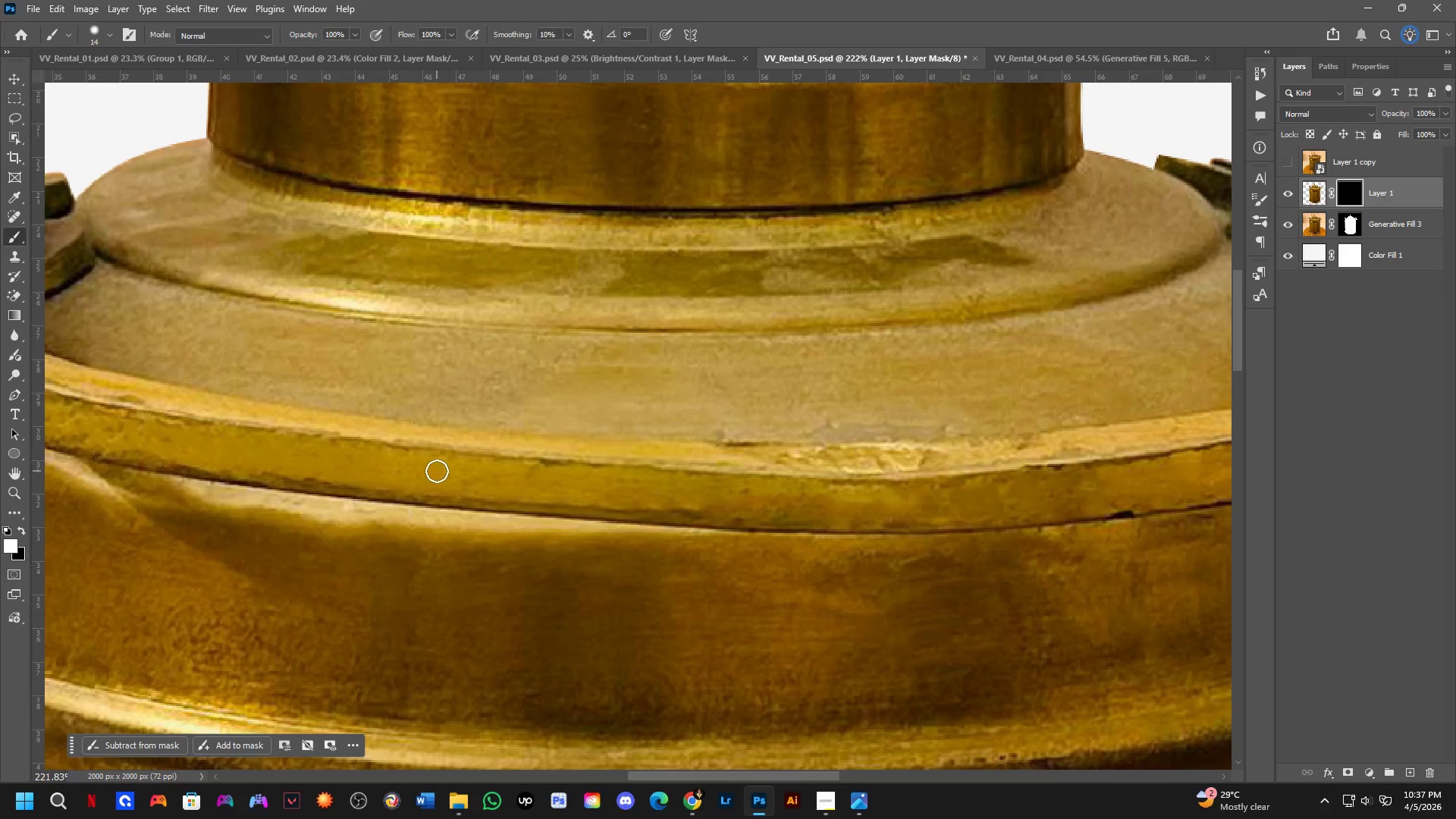 
left_click_drag(start_coordinate=[437, 471], to_coordinate=[509, 485])
 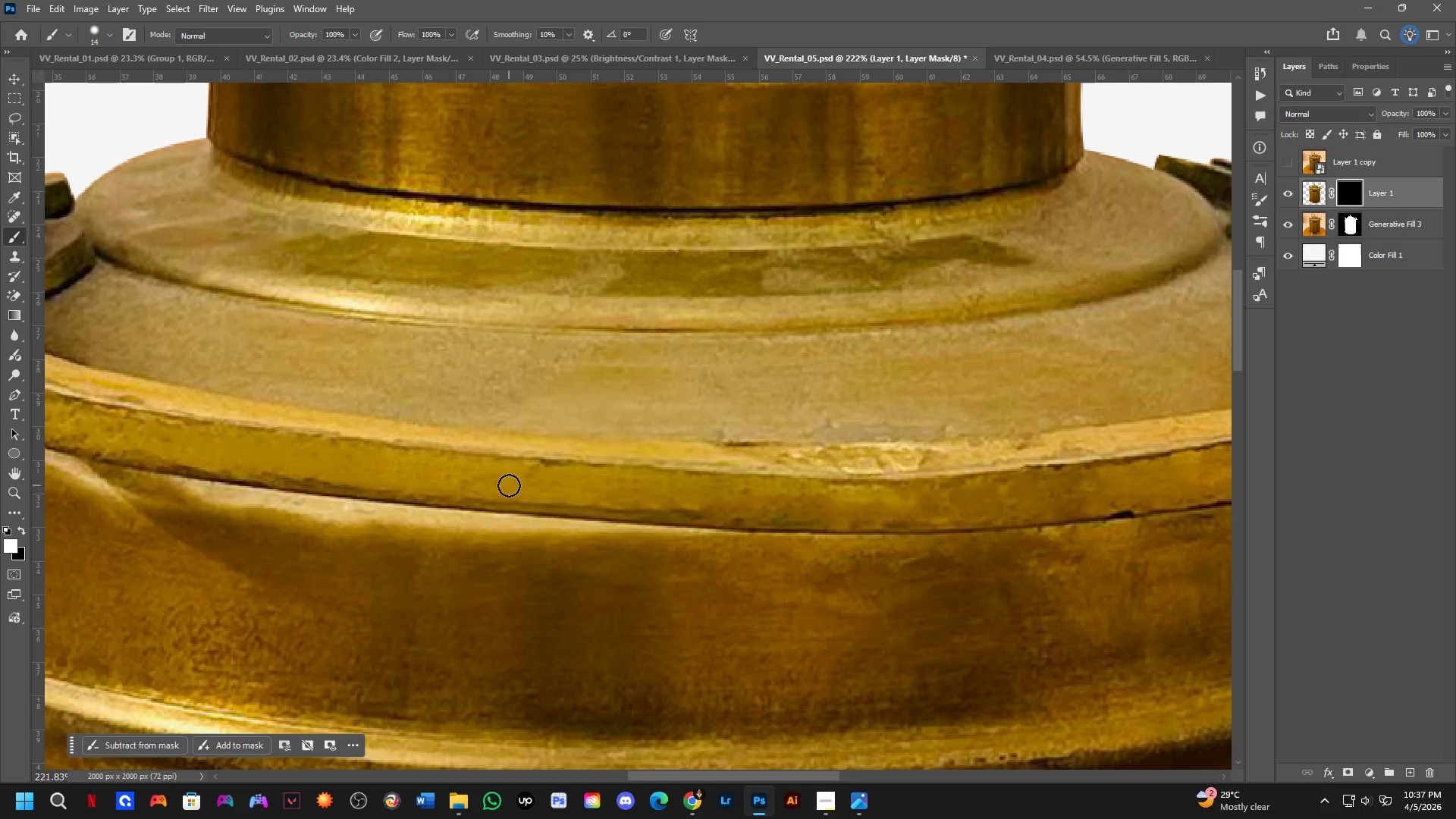 
key(Alt+AltLeft)
 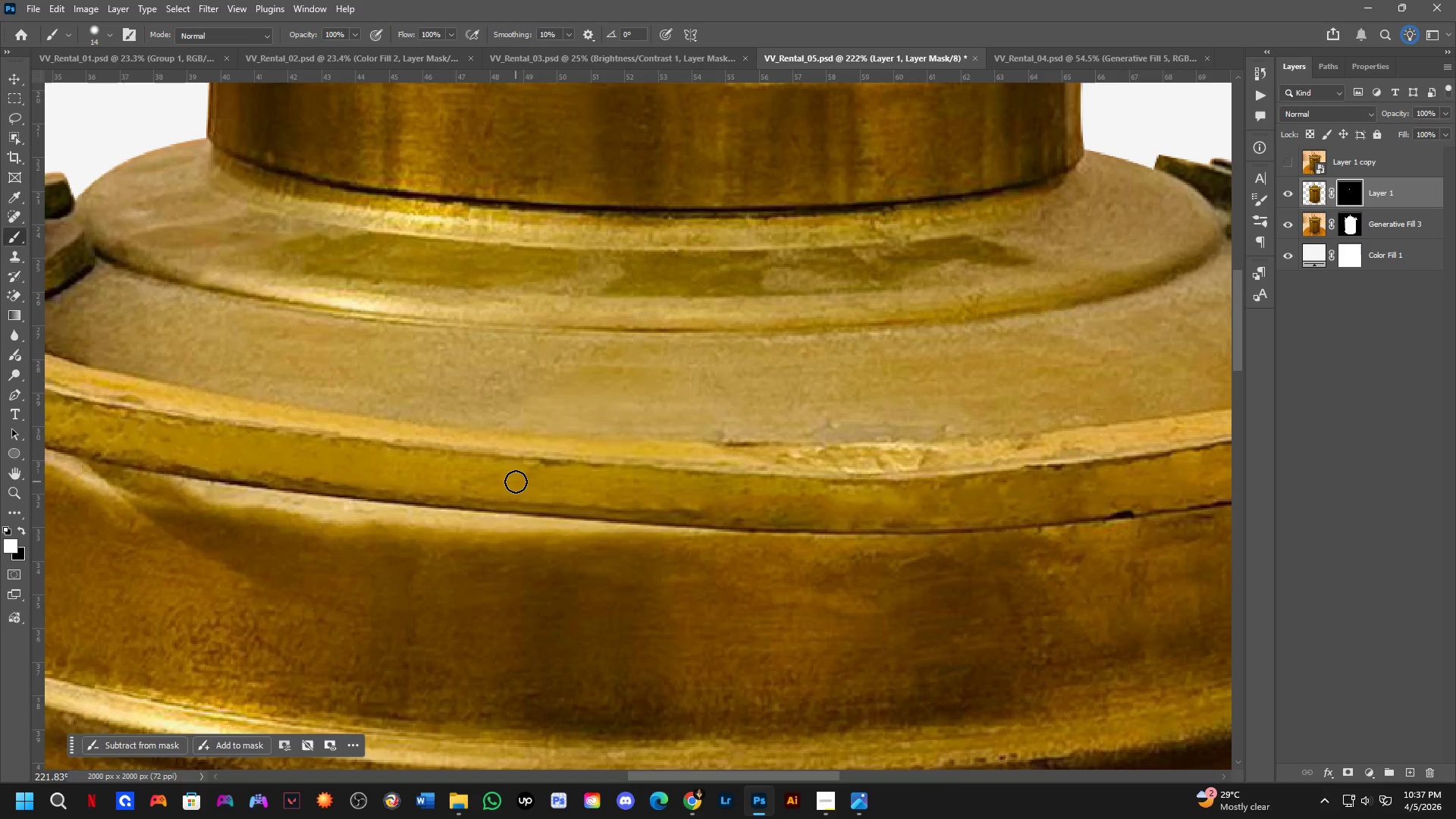 
key(Alt+AltLeft)
 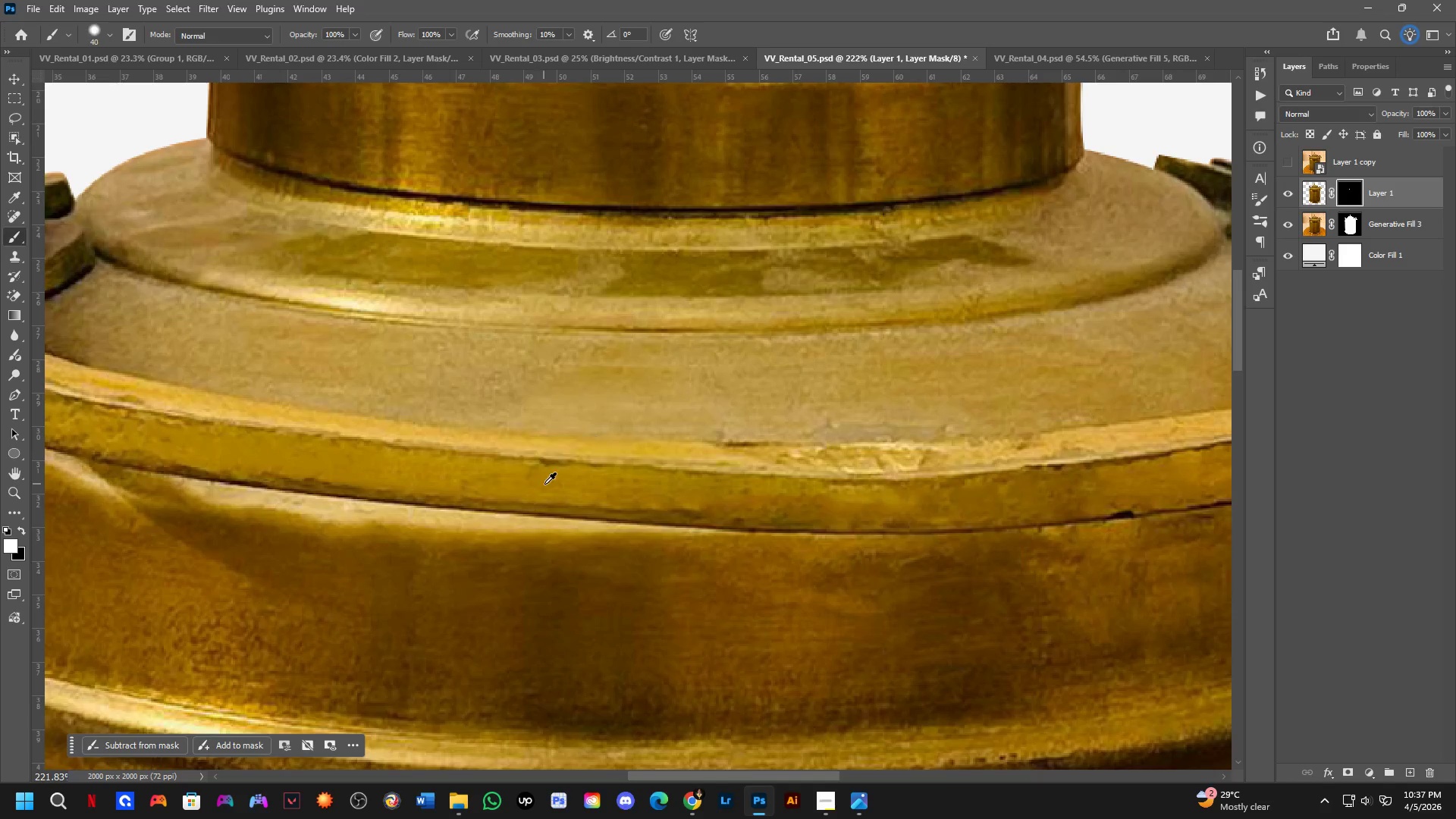 
left_click_drag(start_coordinate=[544, 482], to_coordinate=[141, 433])
 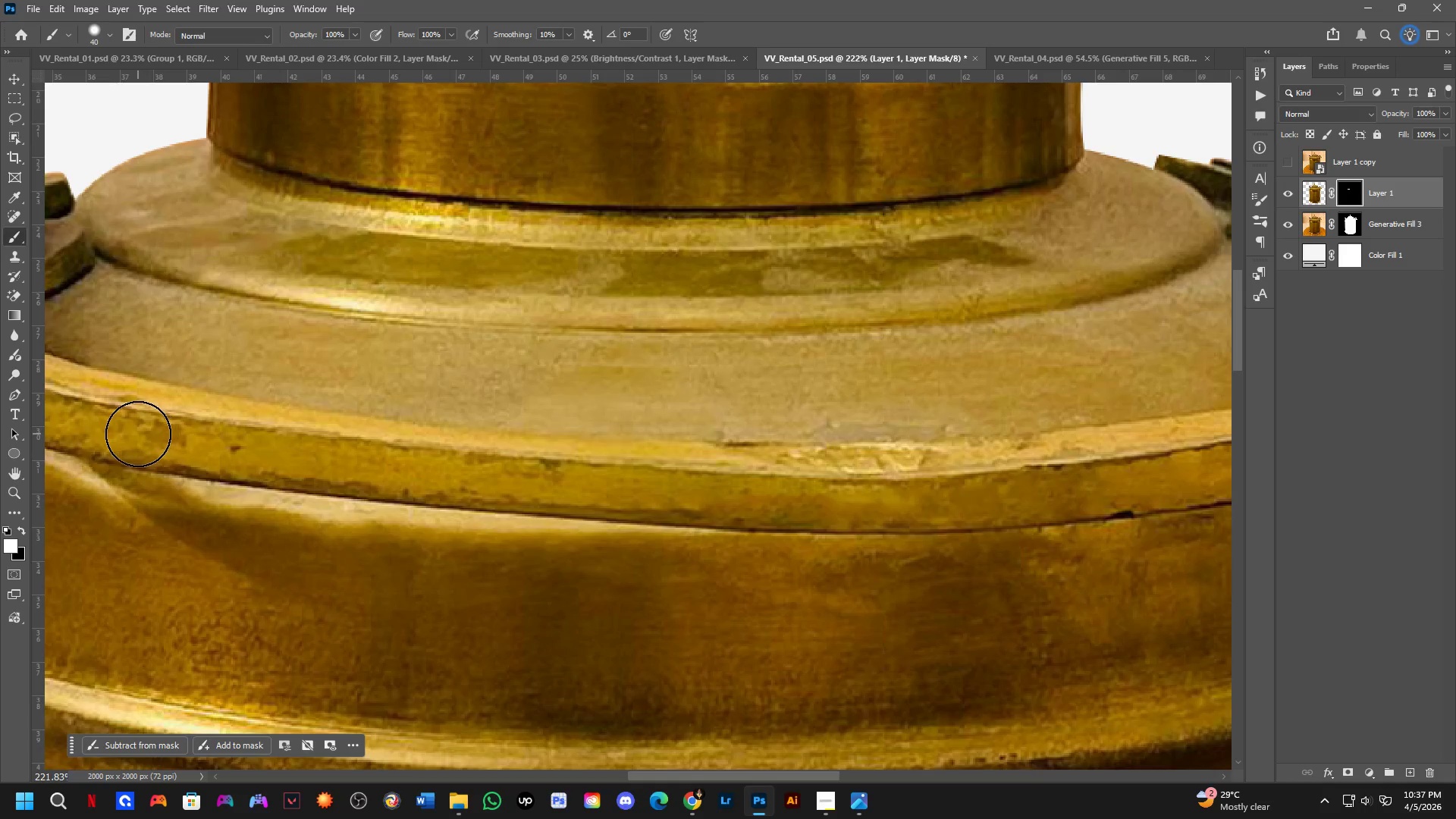 
scroll: coordinate [152, 441], scroll_direction: down, amount: 3.0
 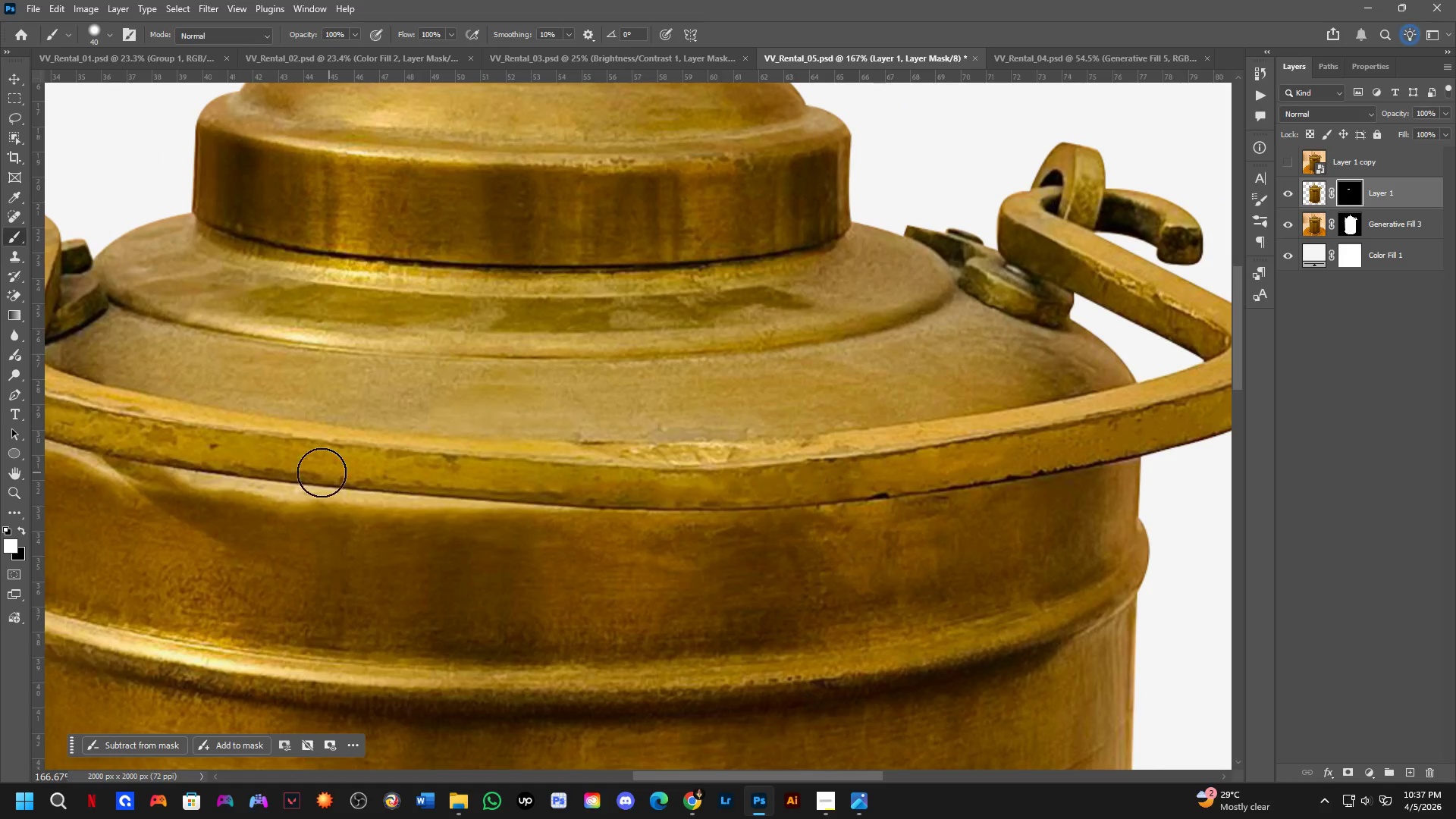 
key(X)
 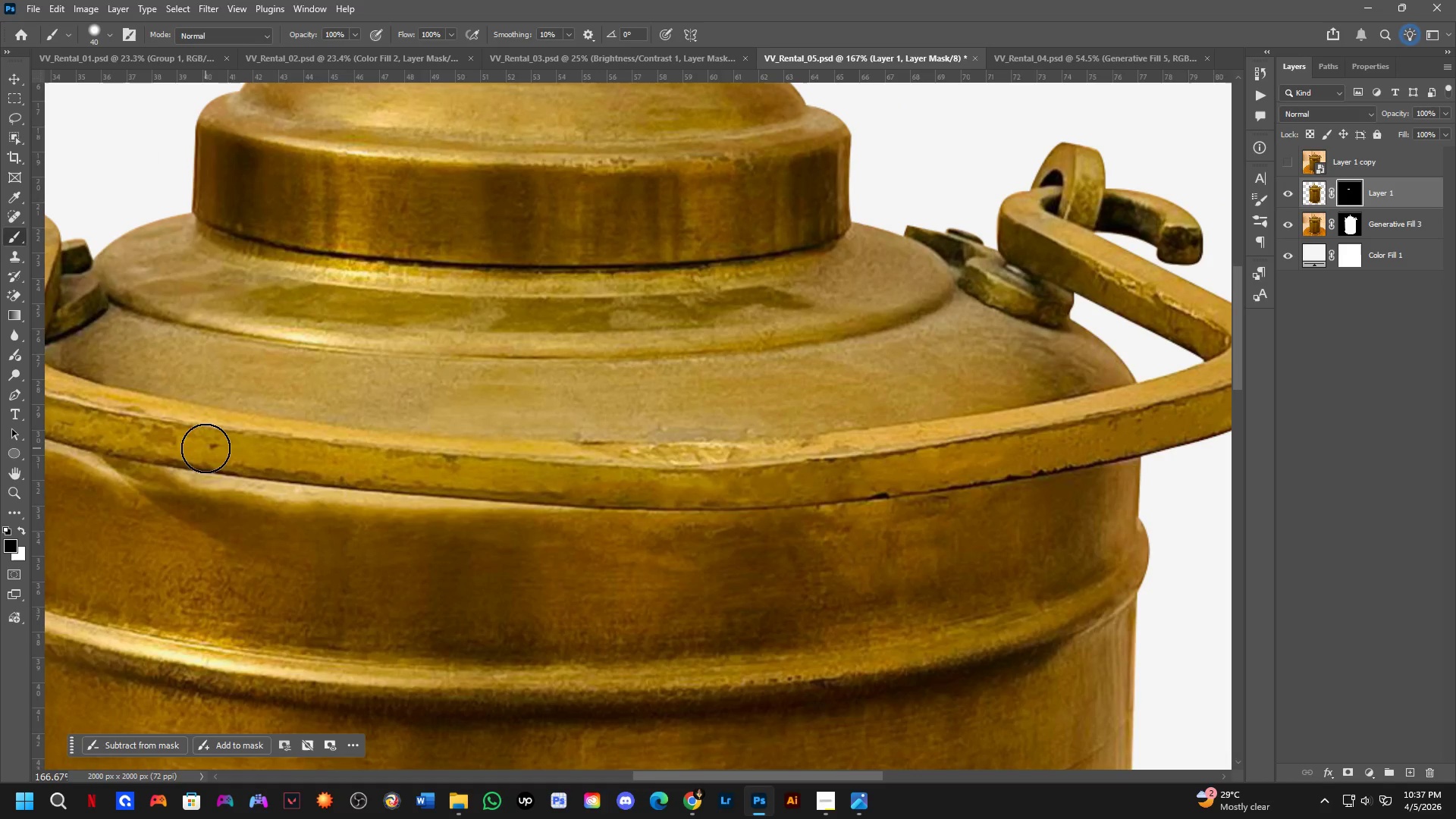 
left_click([206, 447])
 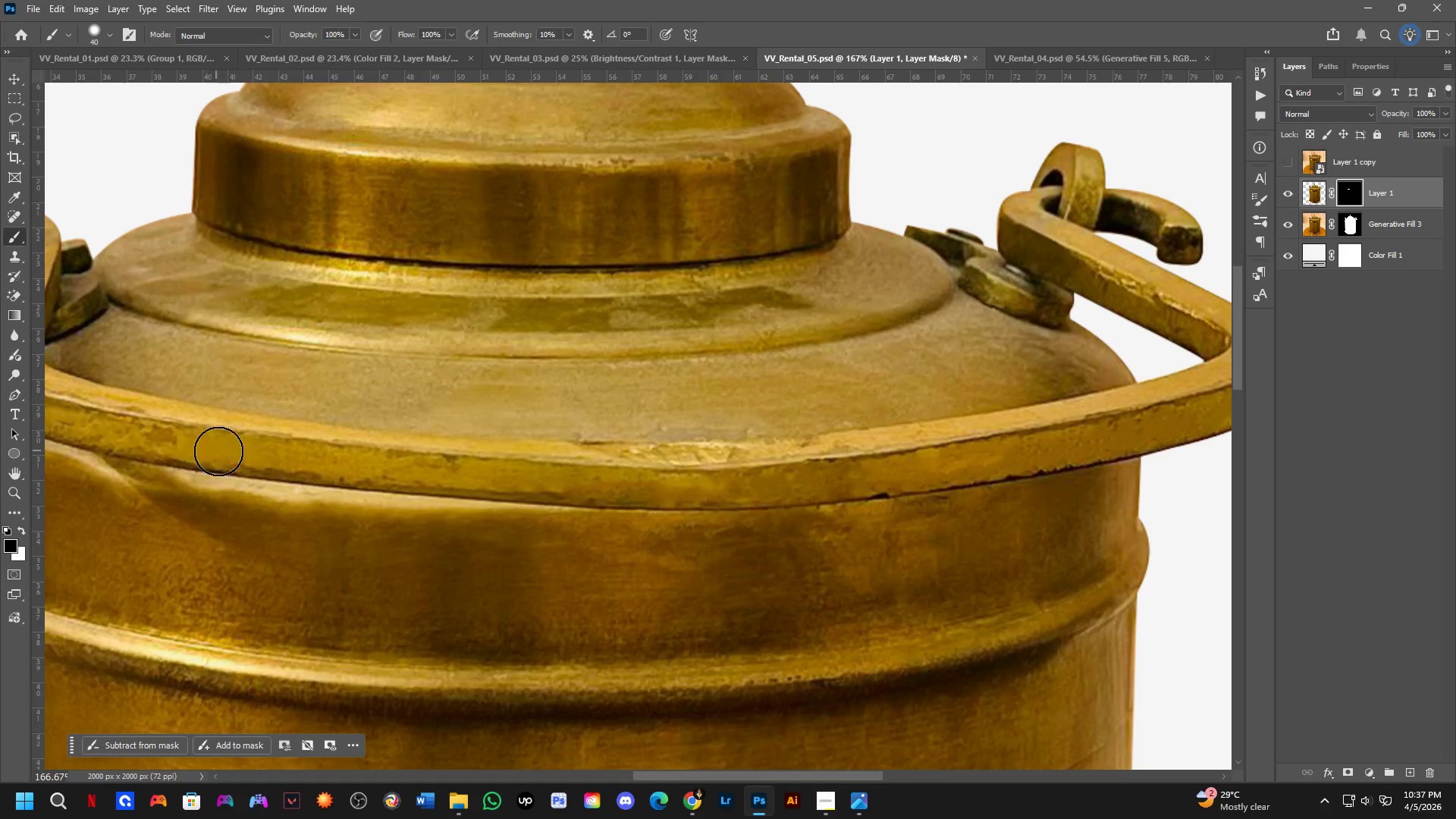 
type(xxx)
 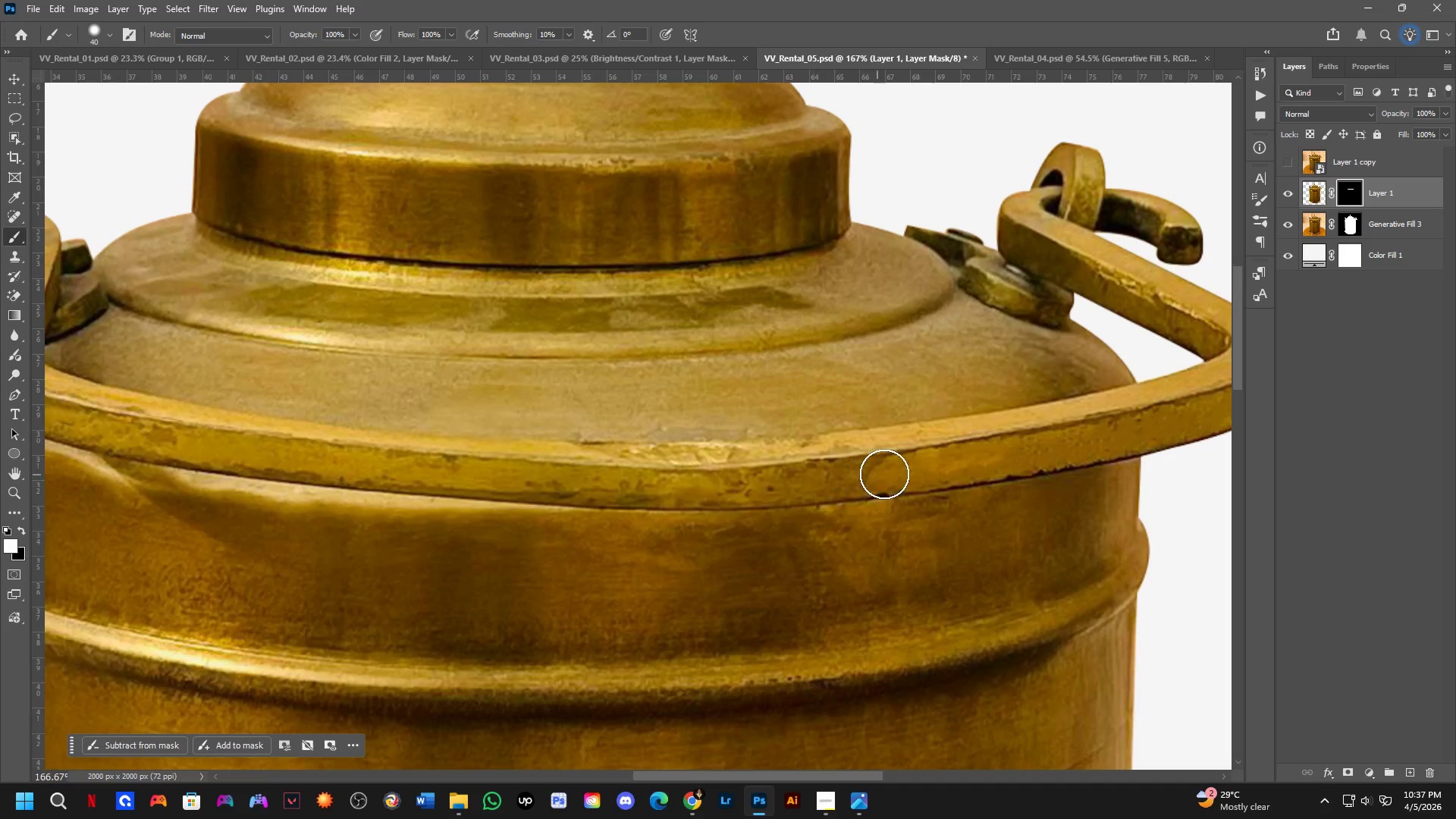 
left_click_drag(start_coordinate=[386, 478], to_coordinate=[682, 486])
 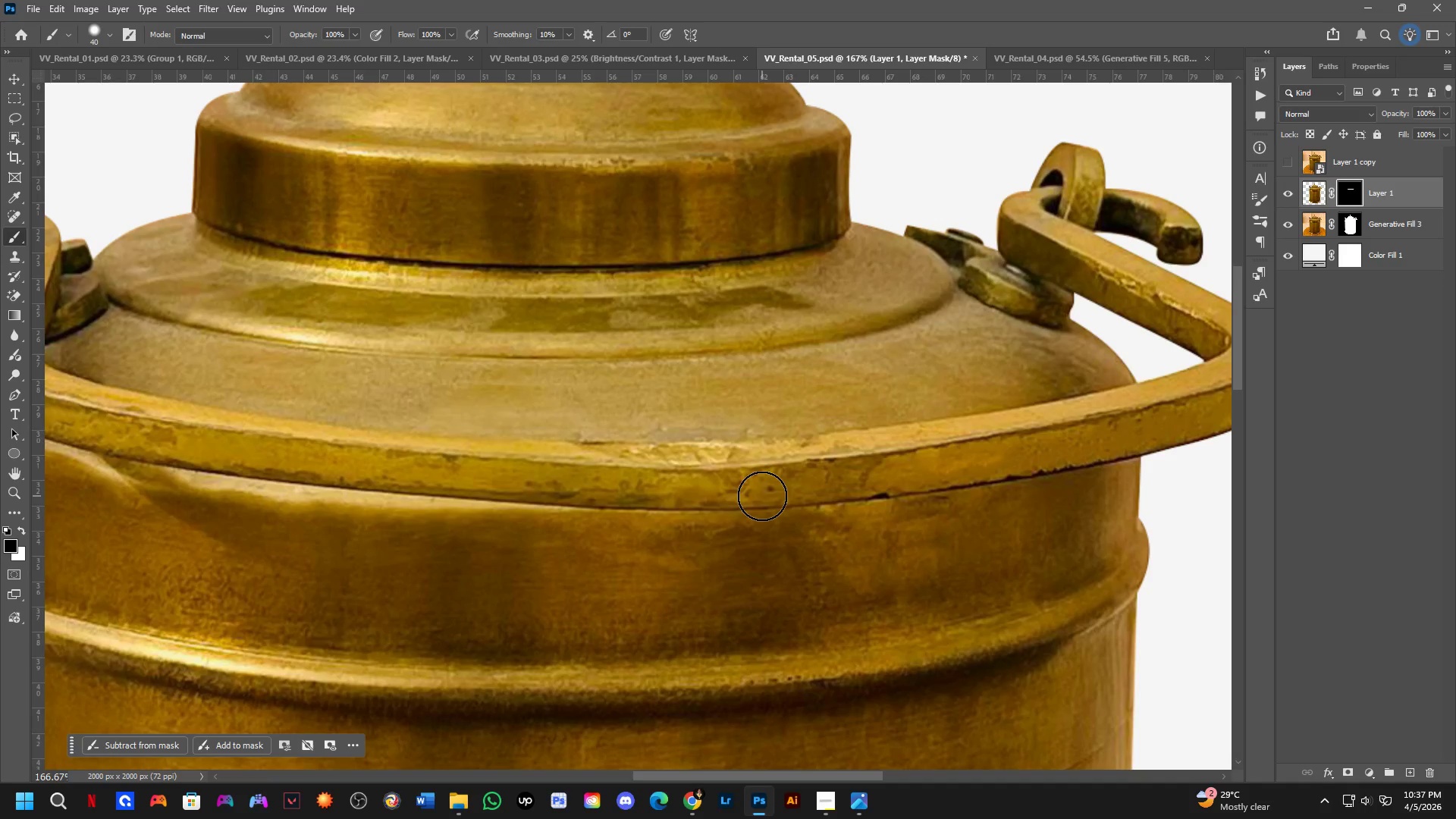 
left_click_drag(start_coordinate=[811, 484], to_coordinate=[1106, 431])
 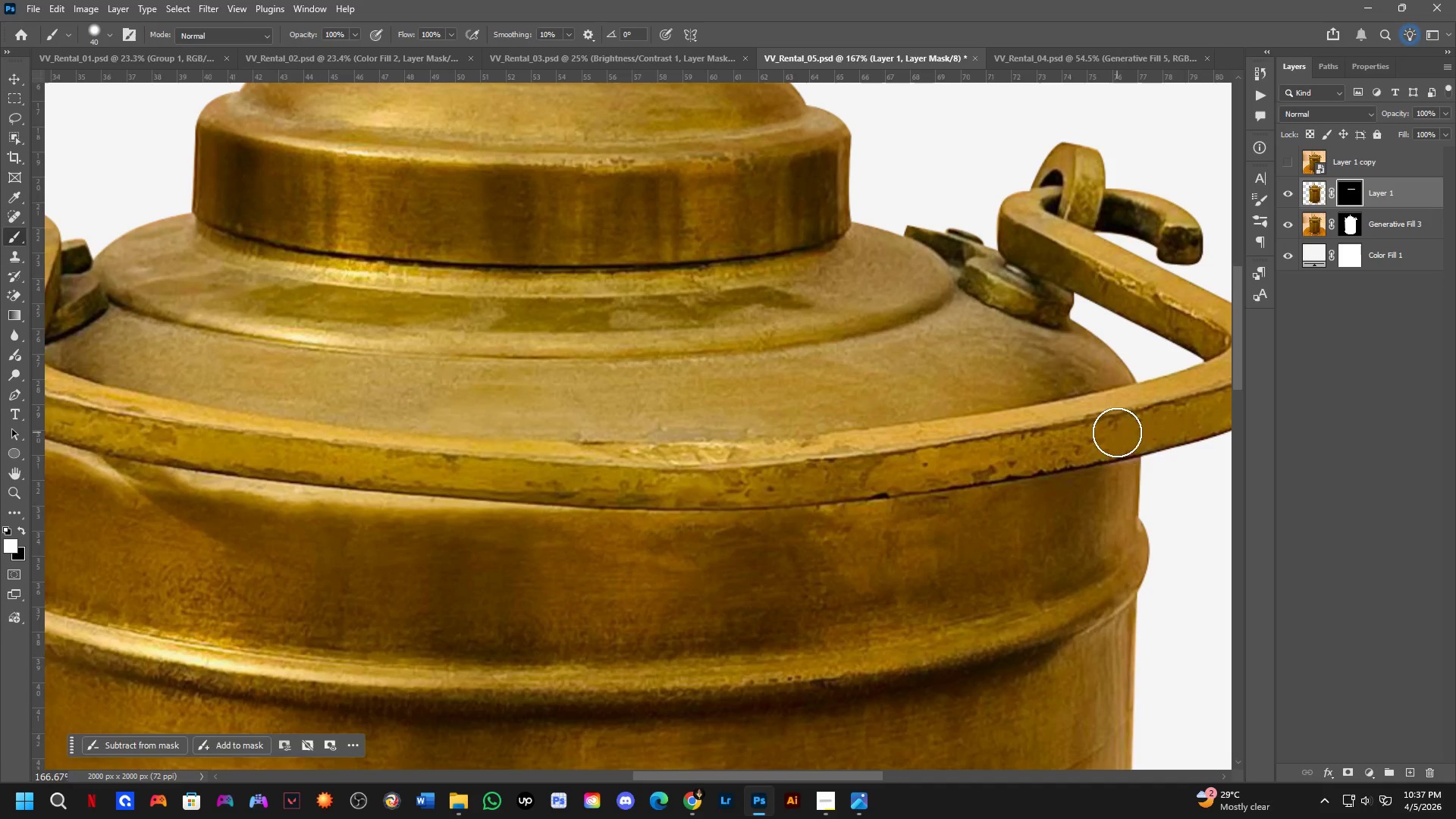 
hold_key(key=Space, duration=0.55)
 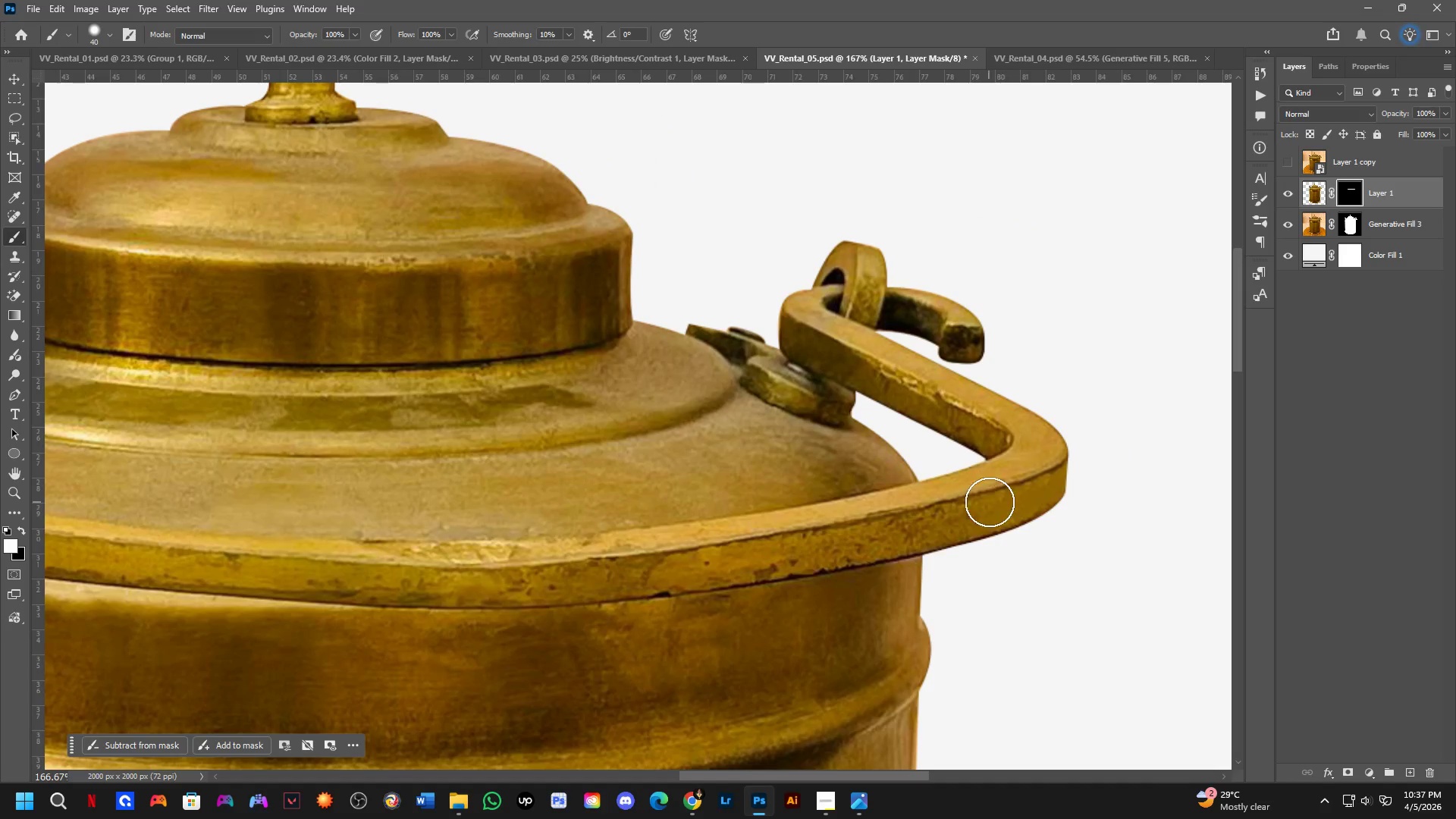 
left_click_drag(start_coordinate=[1097, 437], to_coordinate=[879, 535])
 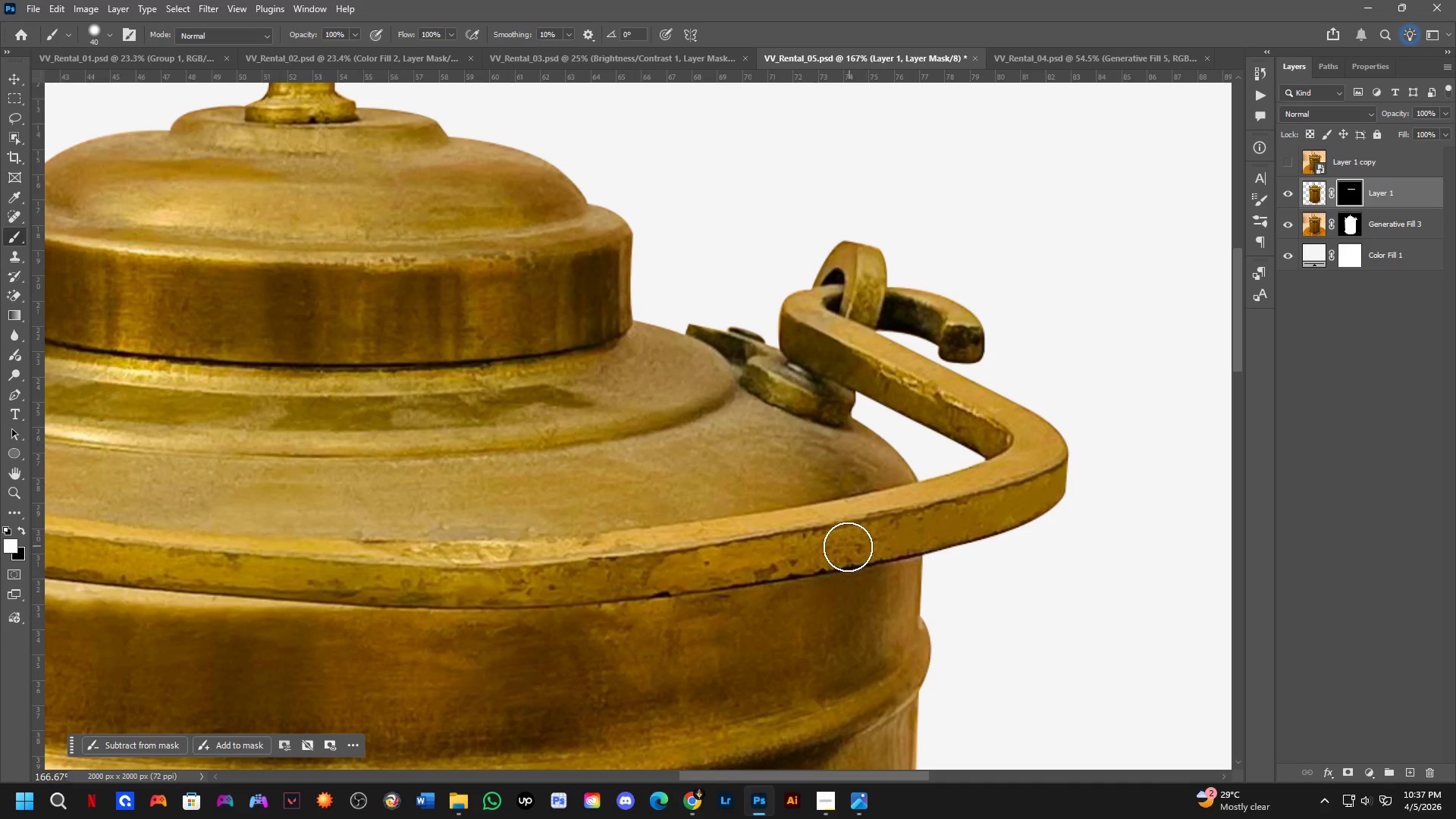 
left_click_drag(start_coordinate=[847, 547], to_coordinate=[1021, 491])
 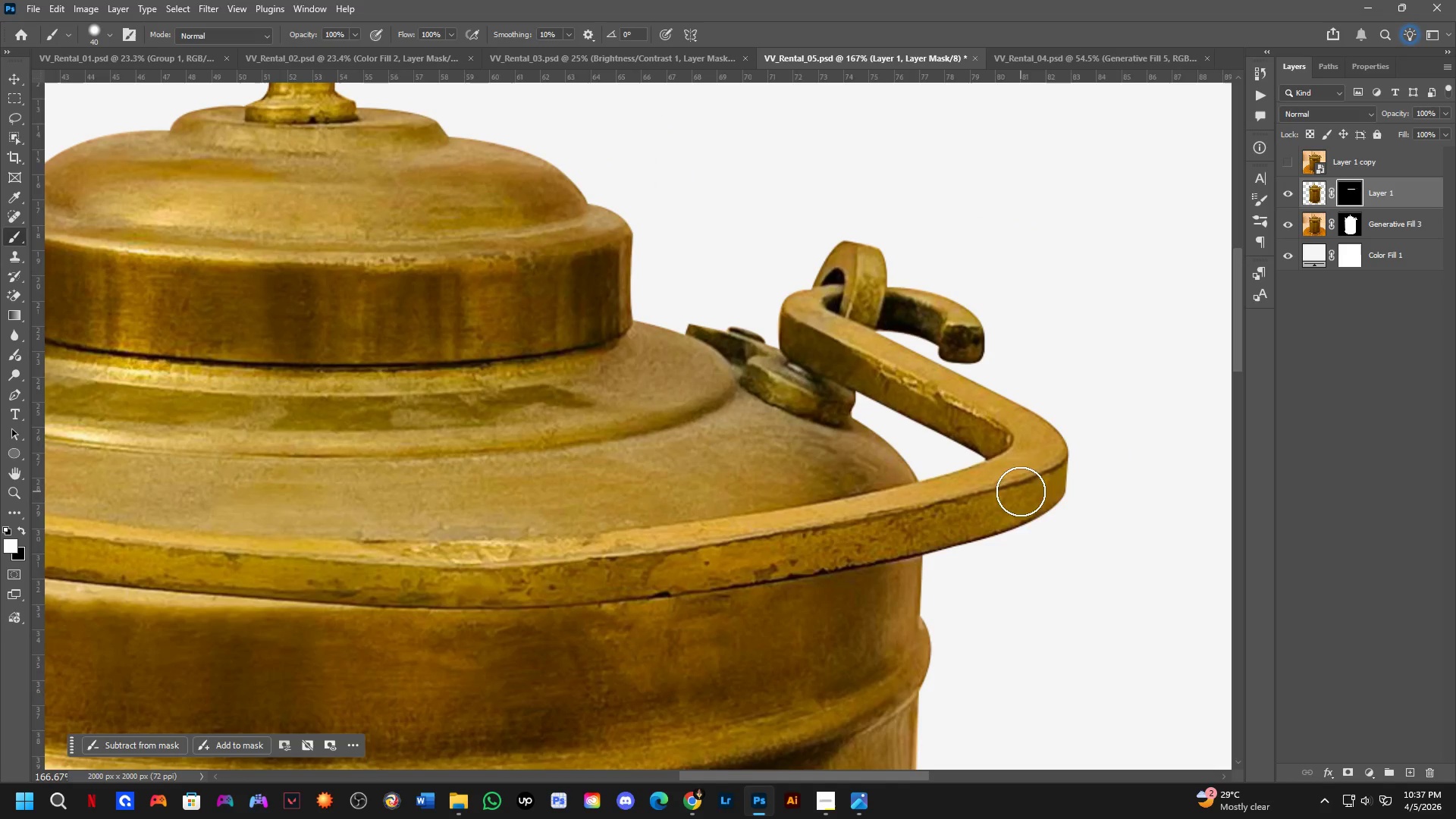 
left_click_drag(start_coordinate=[1021, 491], to_coordinate=[1048, 461])
 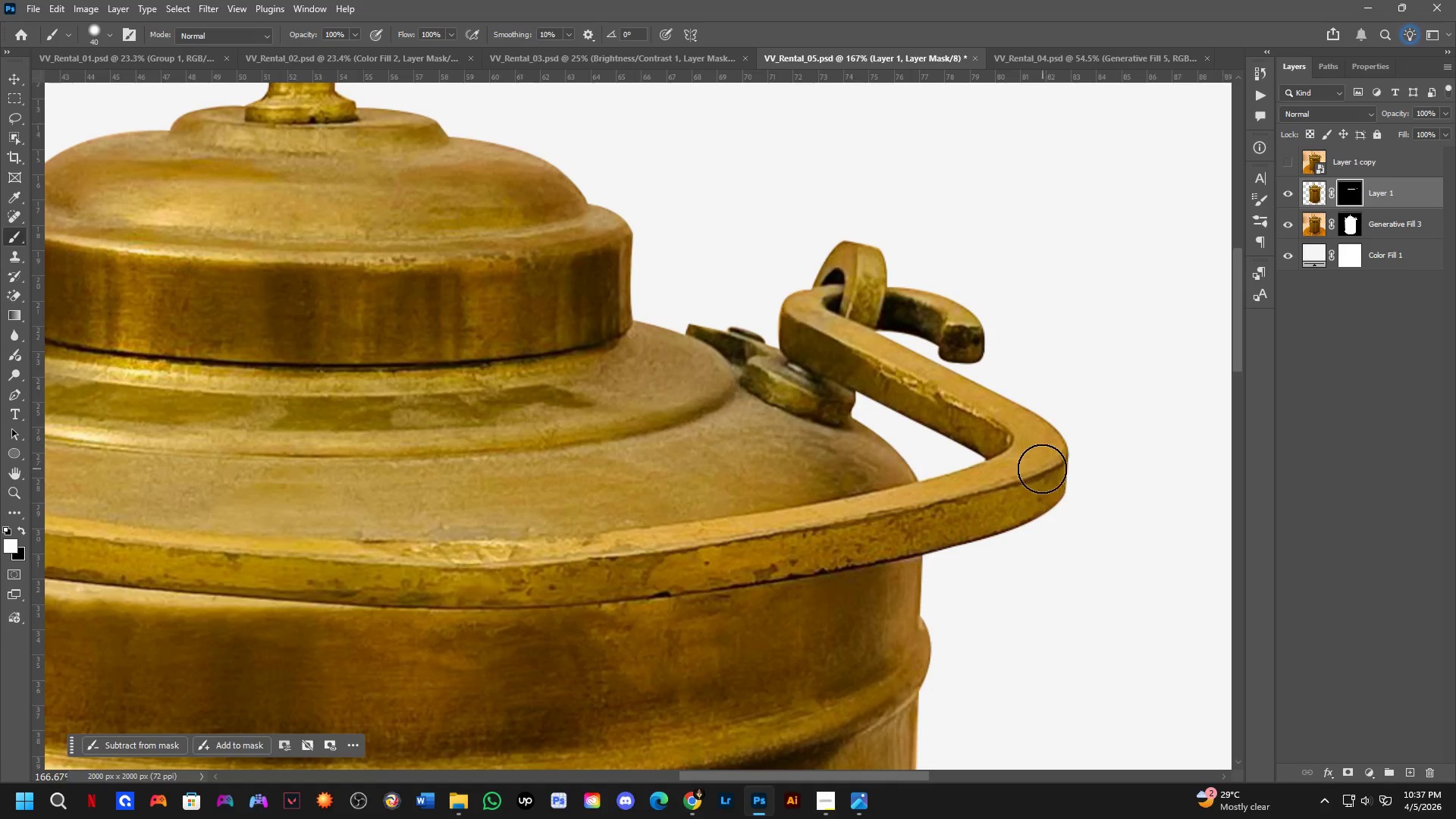 
hold_key(key=Space, duration=0.78)
 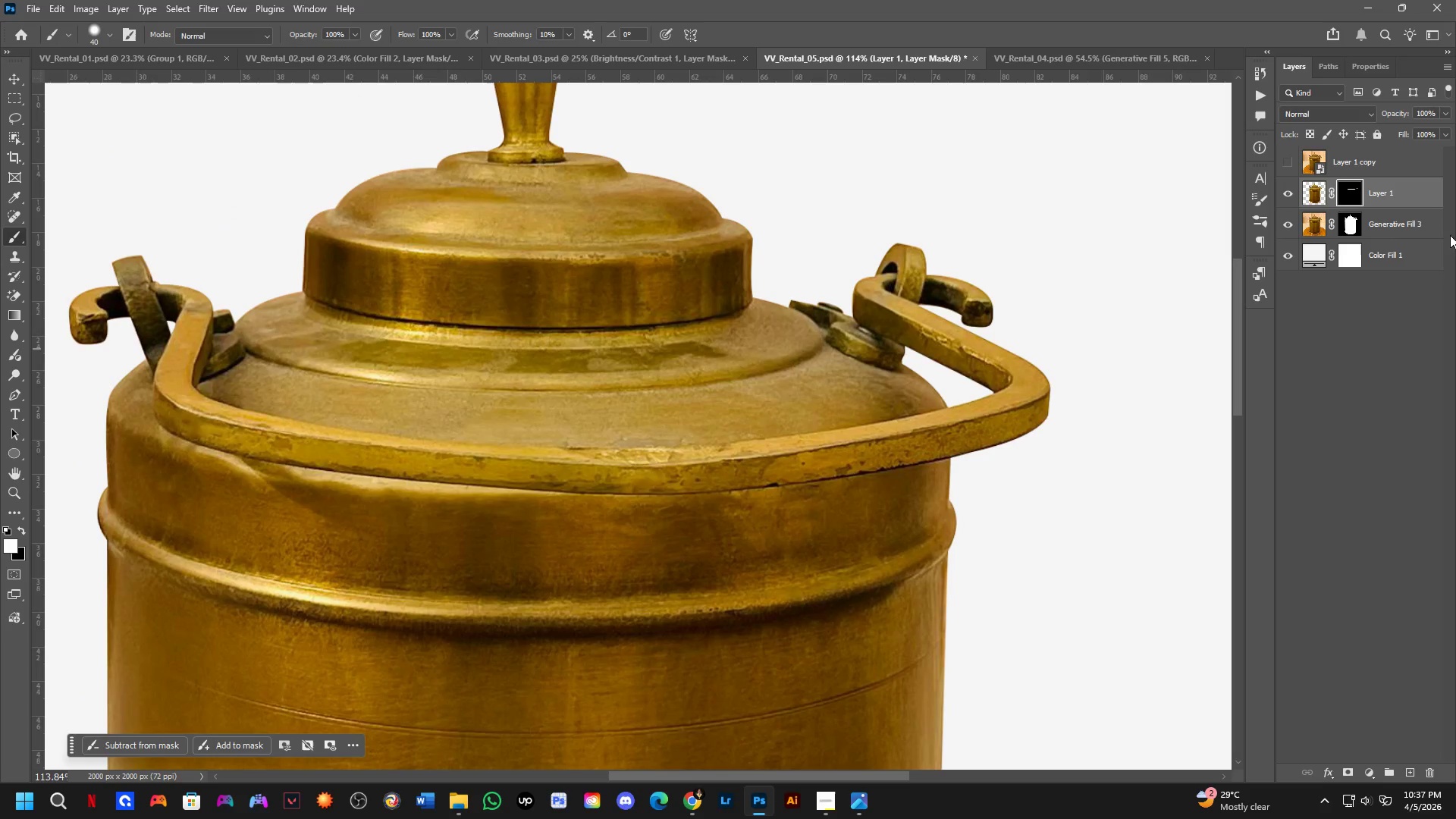 
left_click_drag(start_coordinate=[1043, 505], to_coordinate=[1034, 435])
 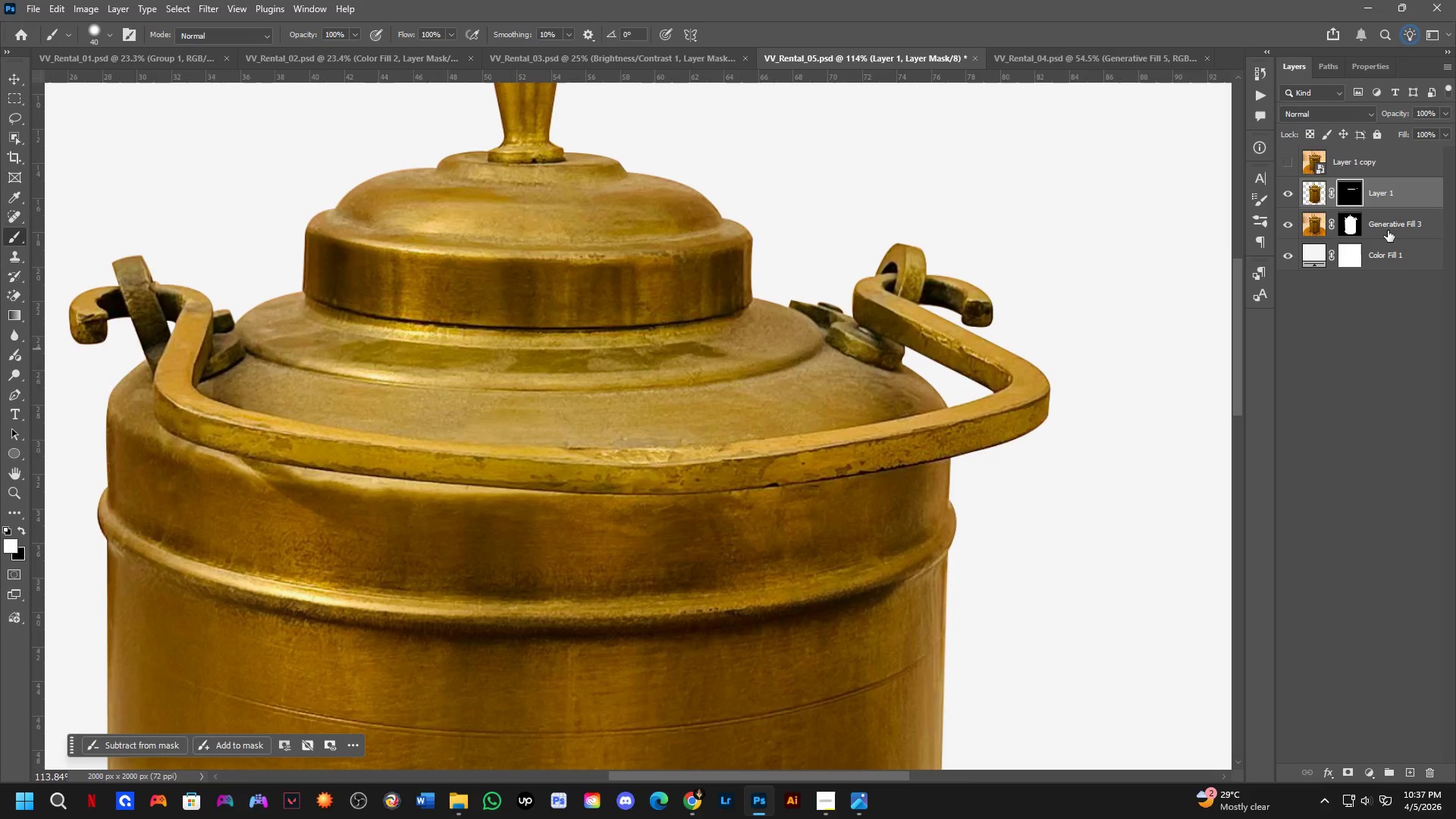 
scroll: coordinate [1042, 469], scroll_direction: down, amount: 4.0
 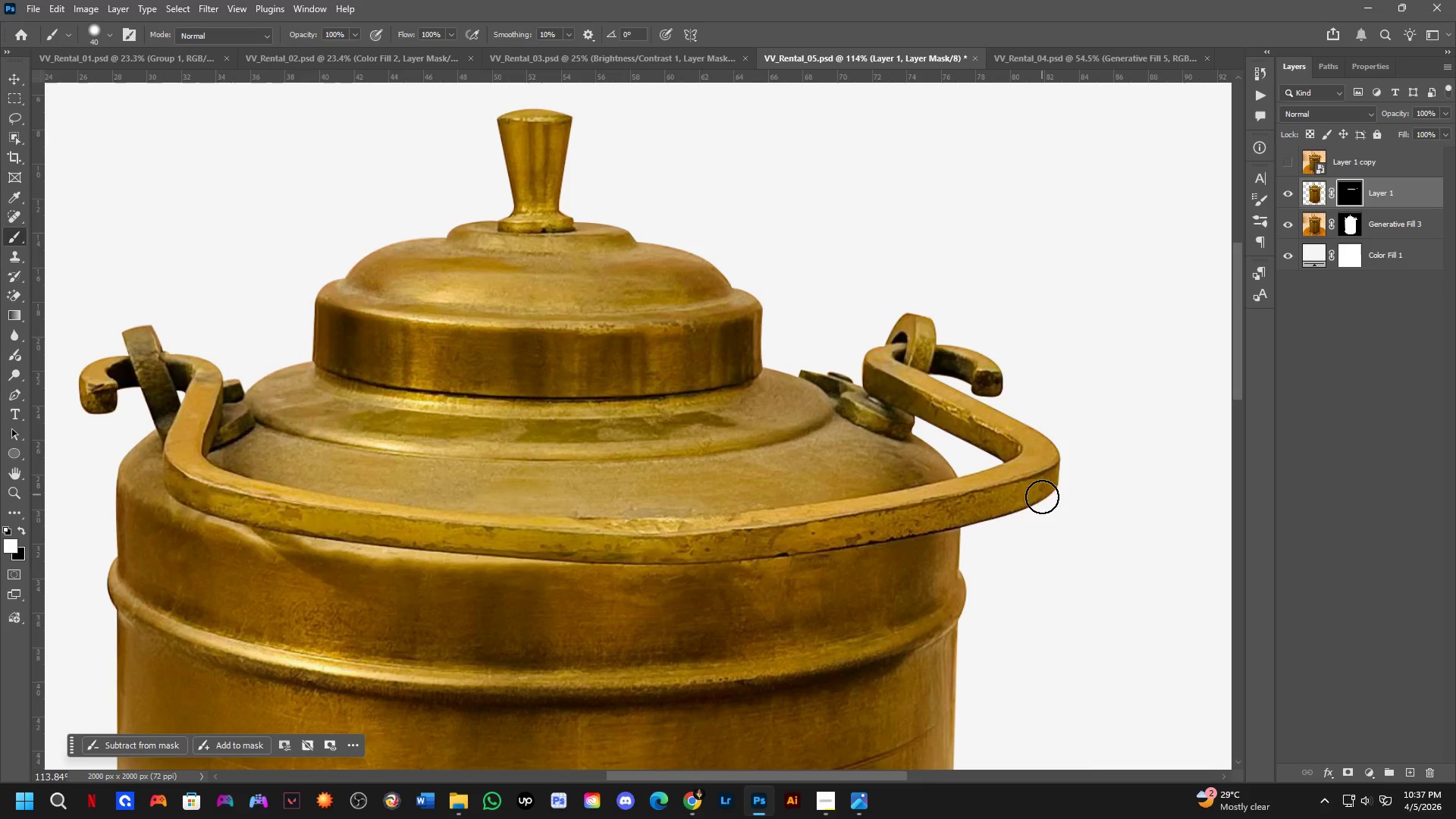 
left_click([1389, 231])
 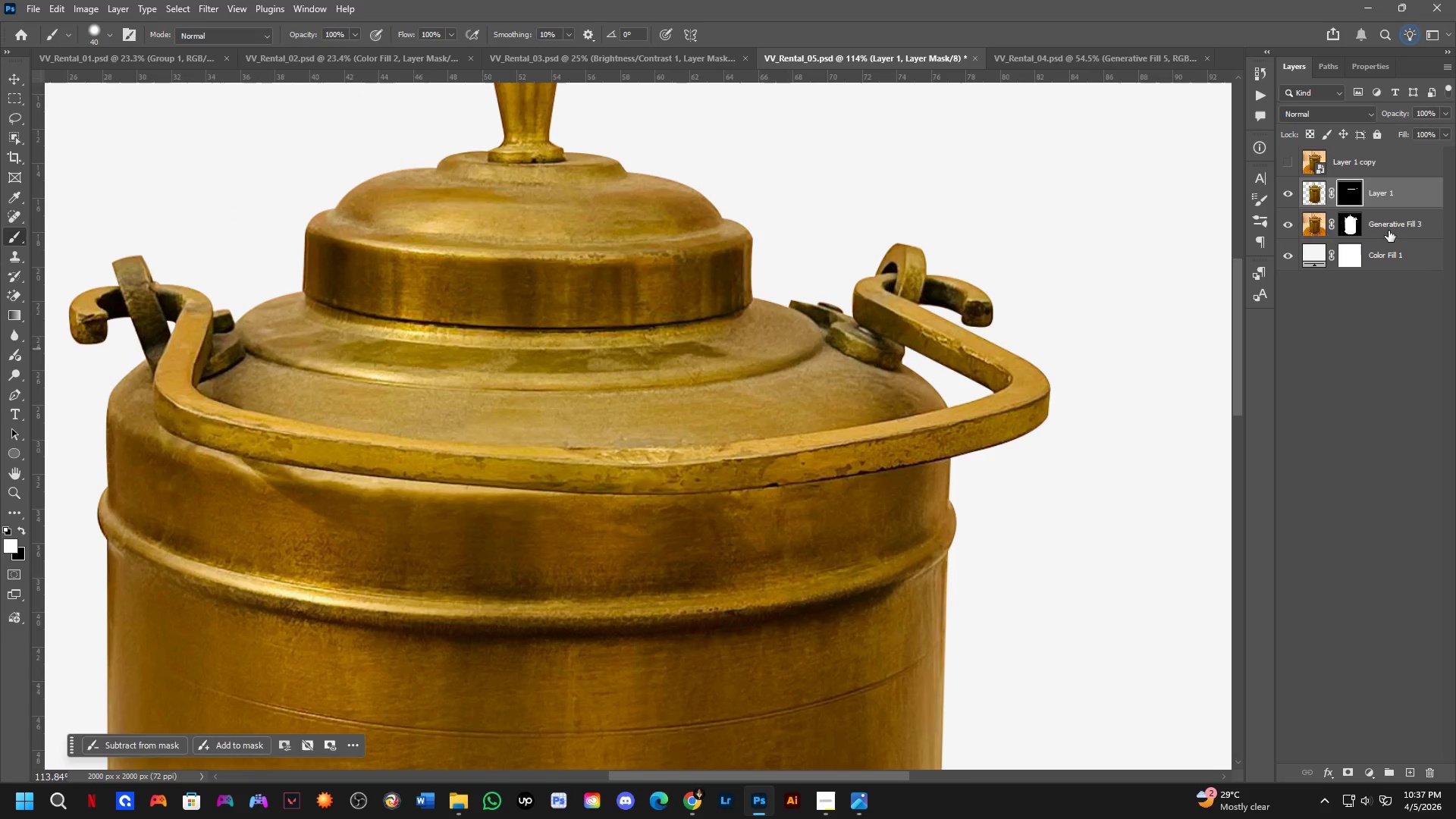 
key(Control+J)
 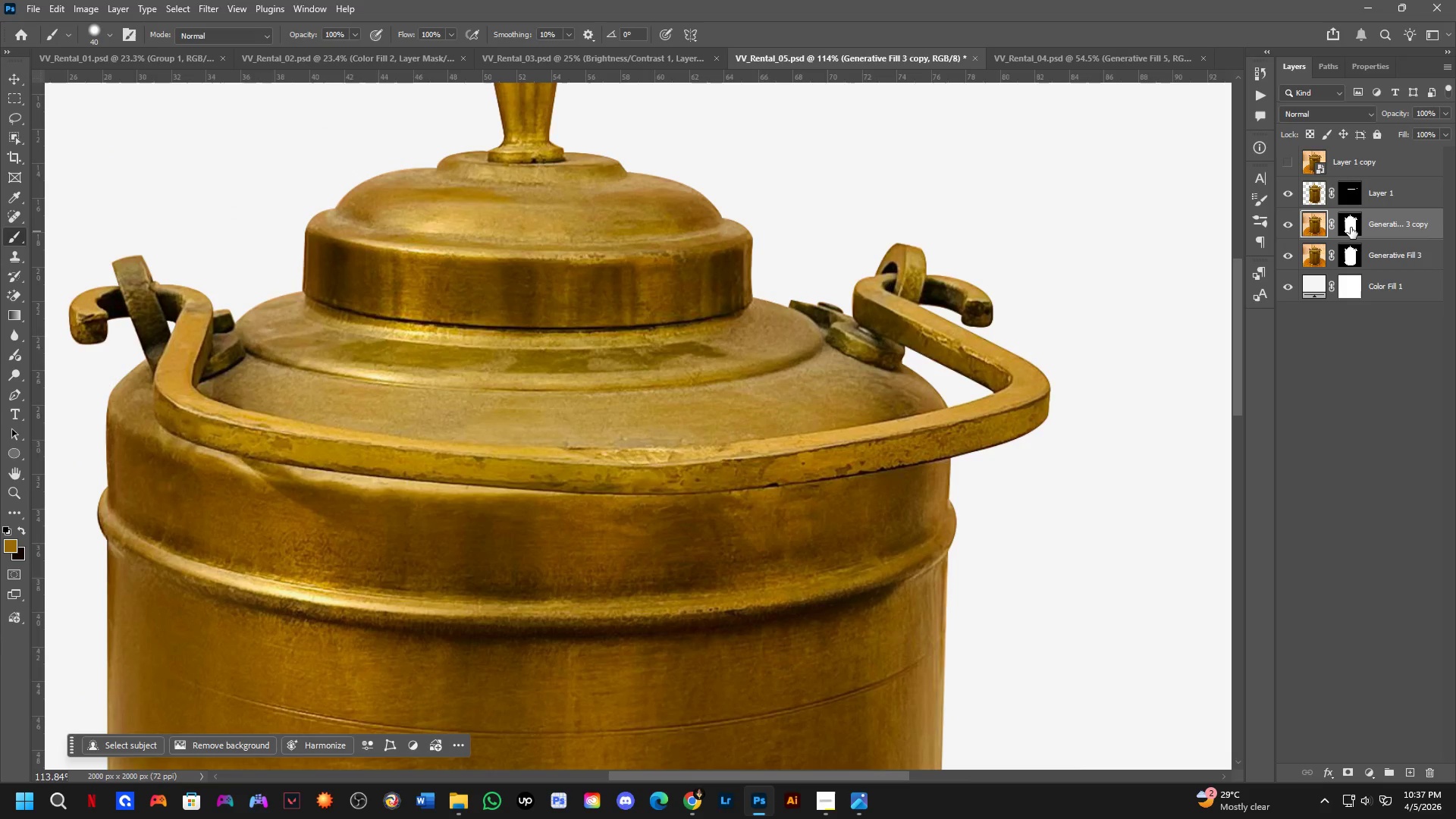 
left_click([1347, 228])
 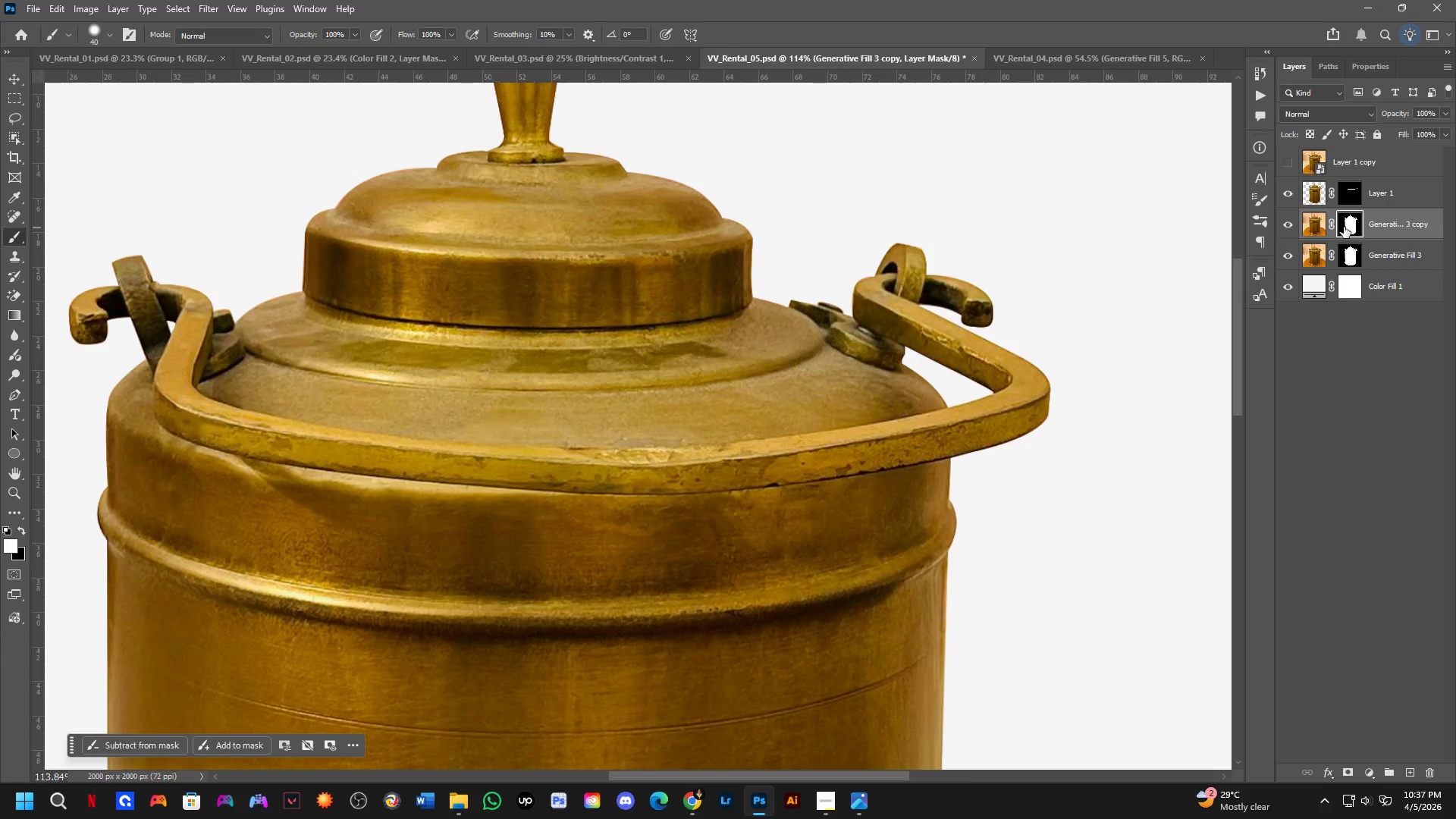 
key(Backspace)
 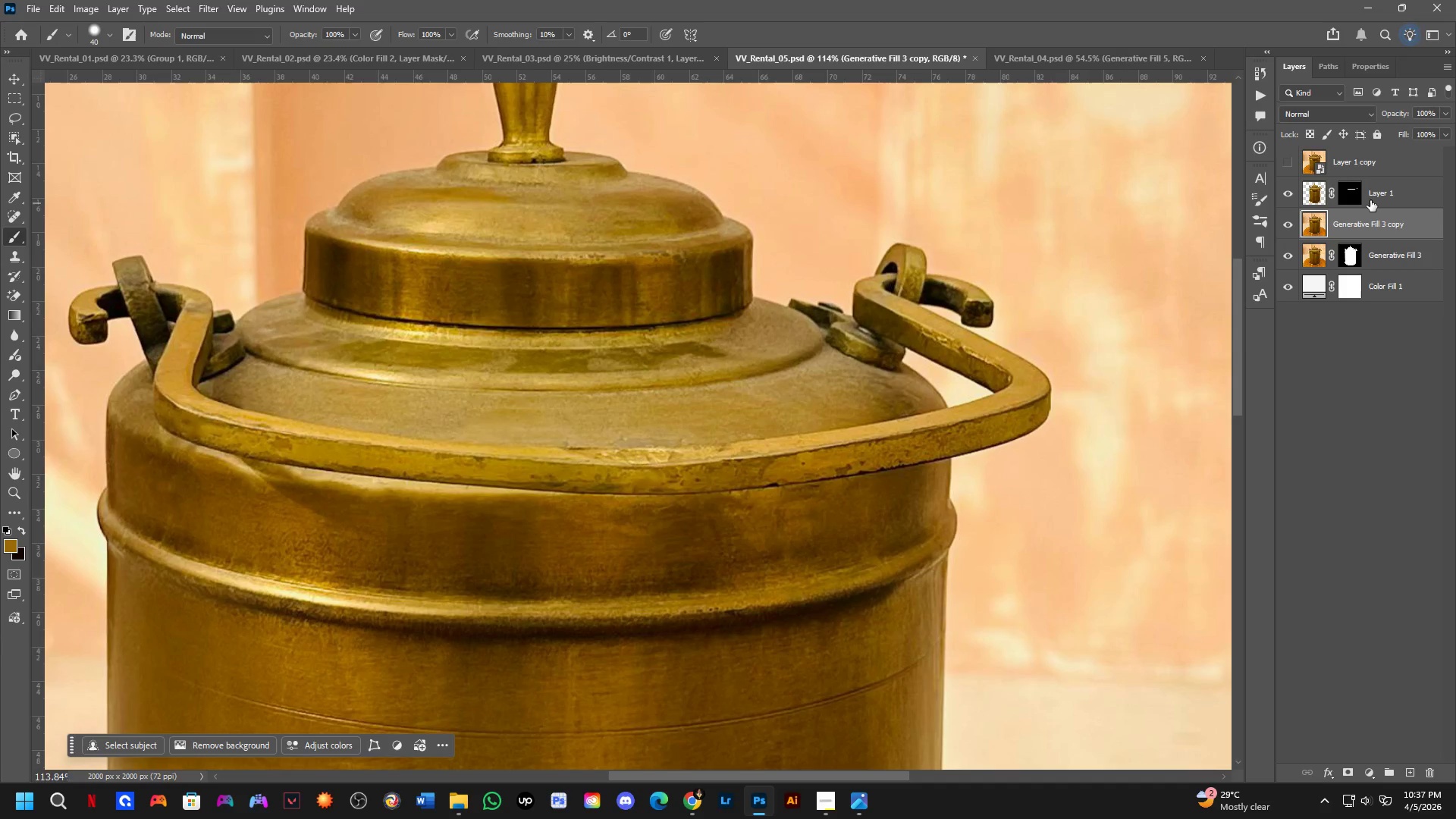 
key(Control+ControlLeft)
 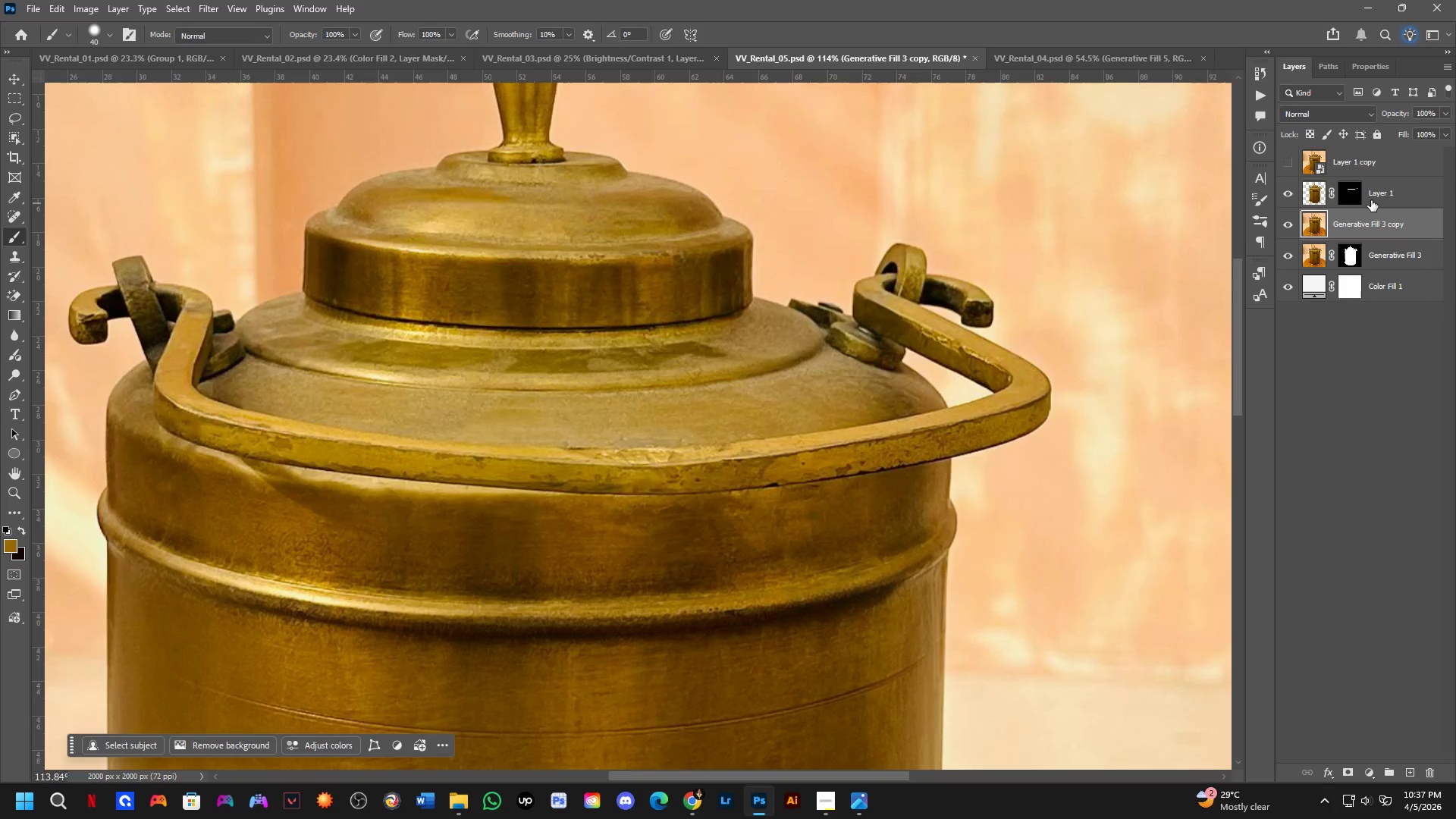 
key(Control+Shift+ShiftLeft)
 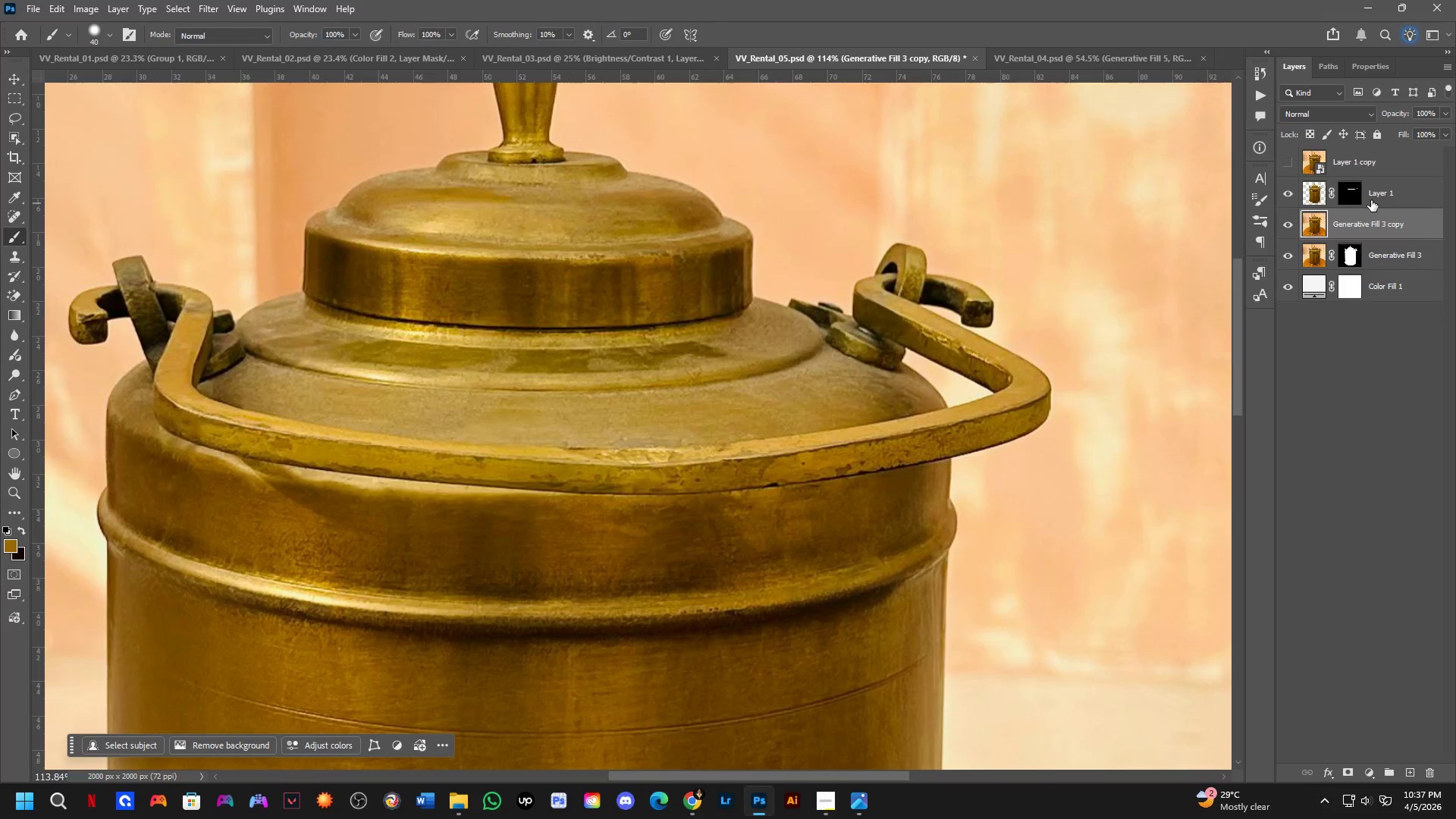 
left_click([1371, 200])
 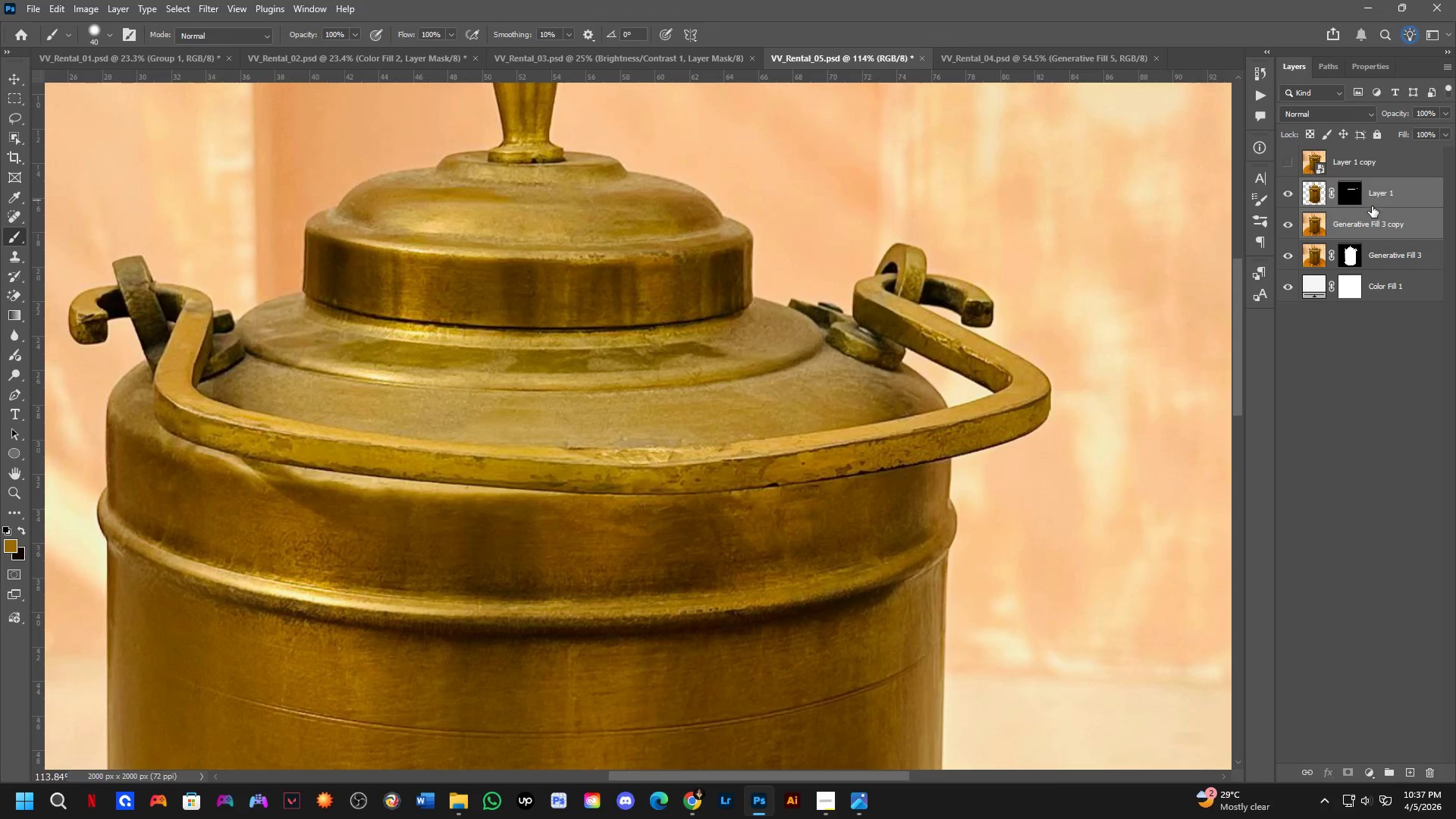 
key(Control+E)
 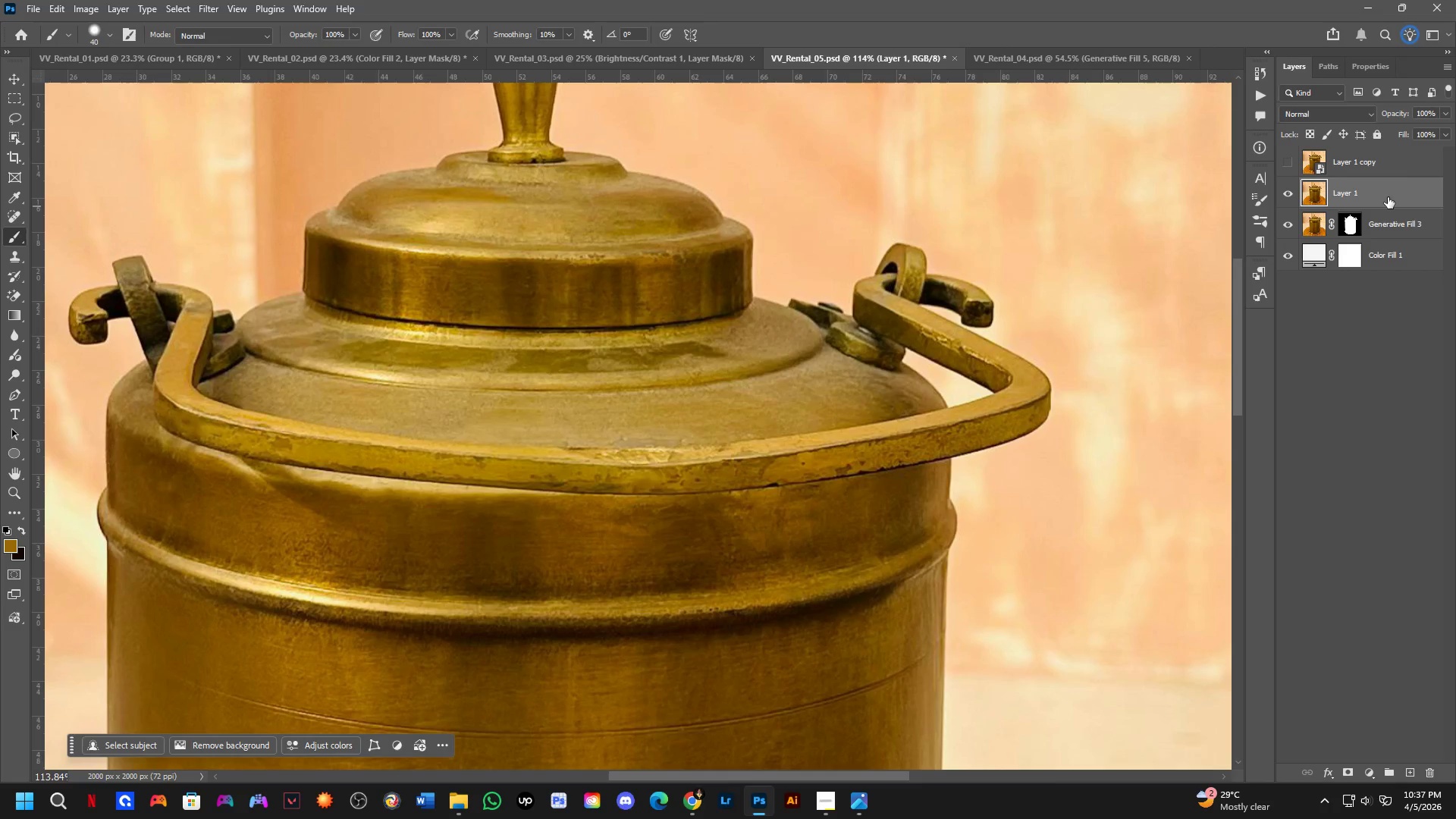 
right_click([1392, 193])
 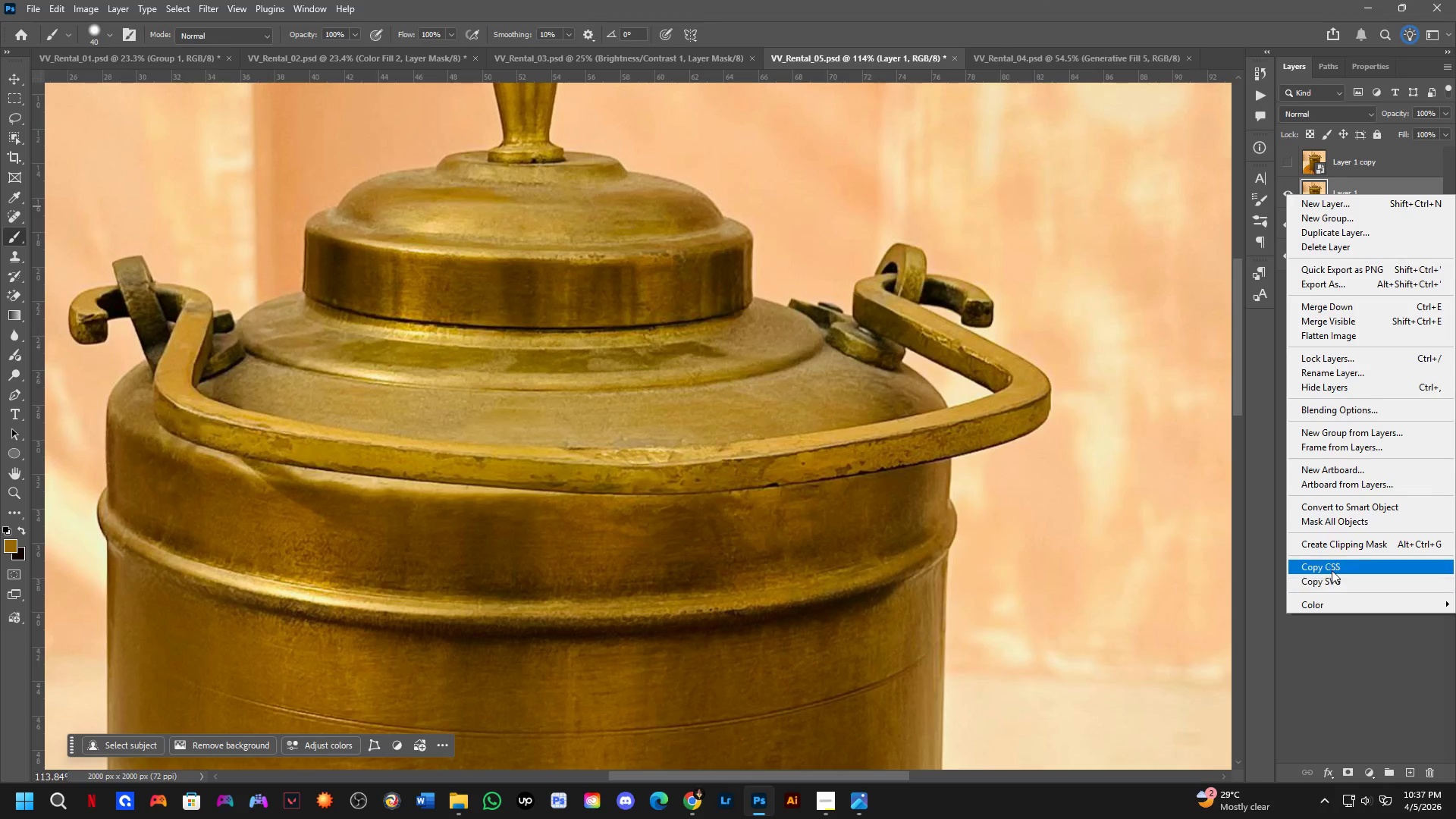 
left_click_drag(start_coordinate=[1344, 517], to_coordinate=[1348, 510])
 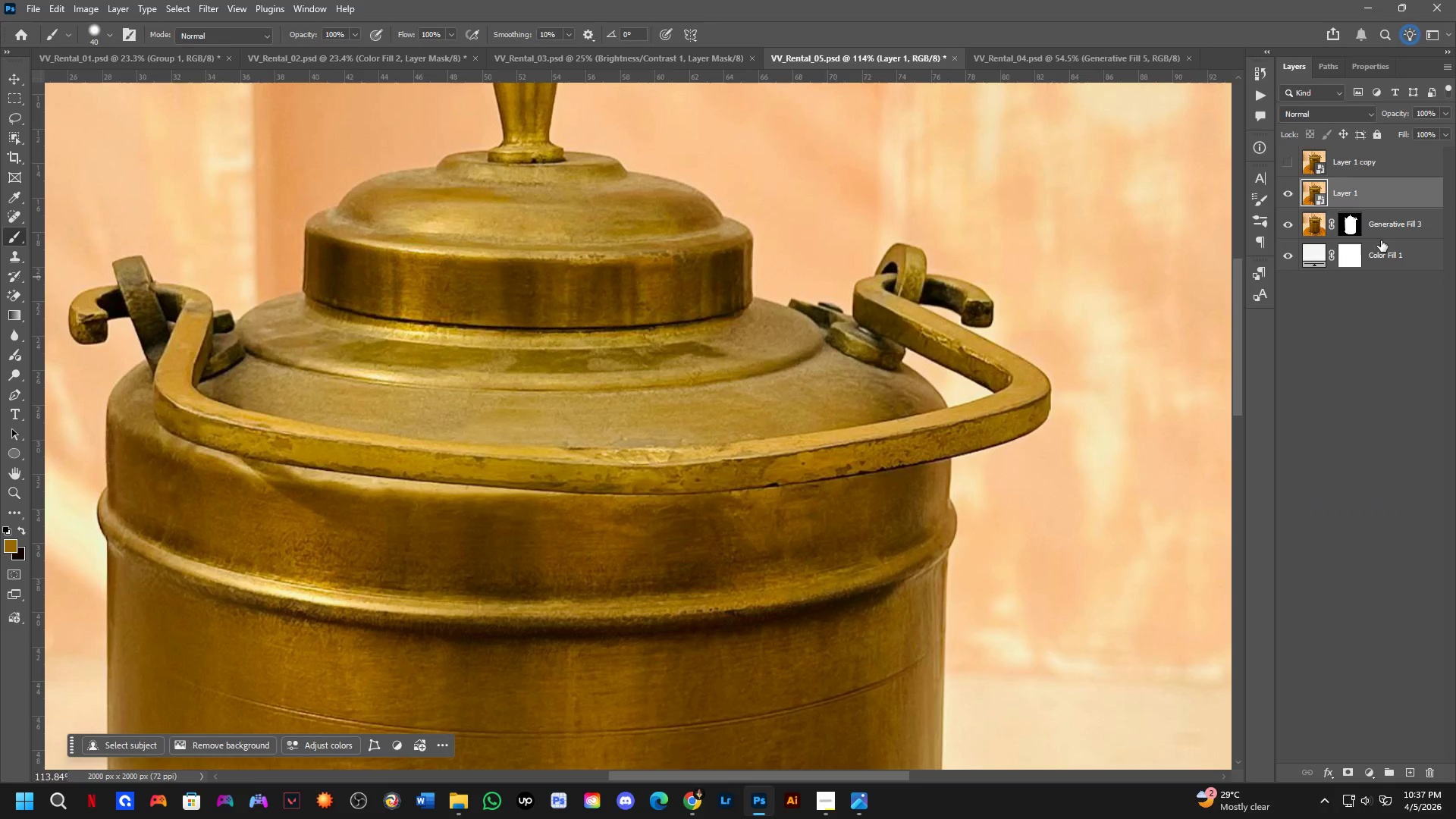 
hold_key(key=ControlLeft, duration=0.34)
left_click([1344, 222])
 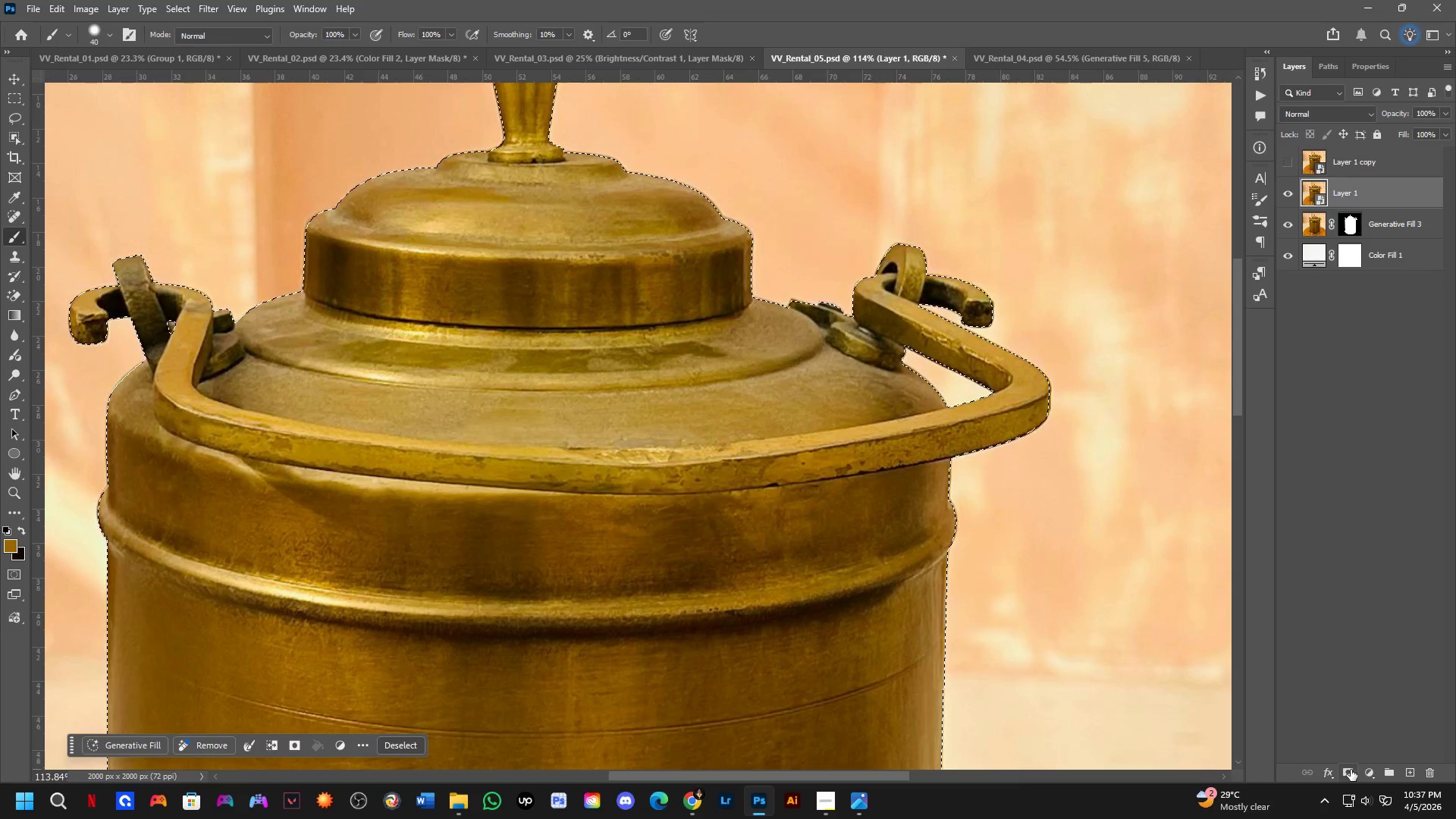 
left_click([1349, 769])
 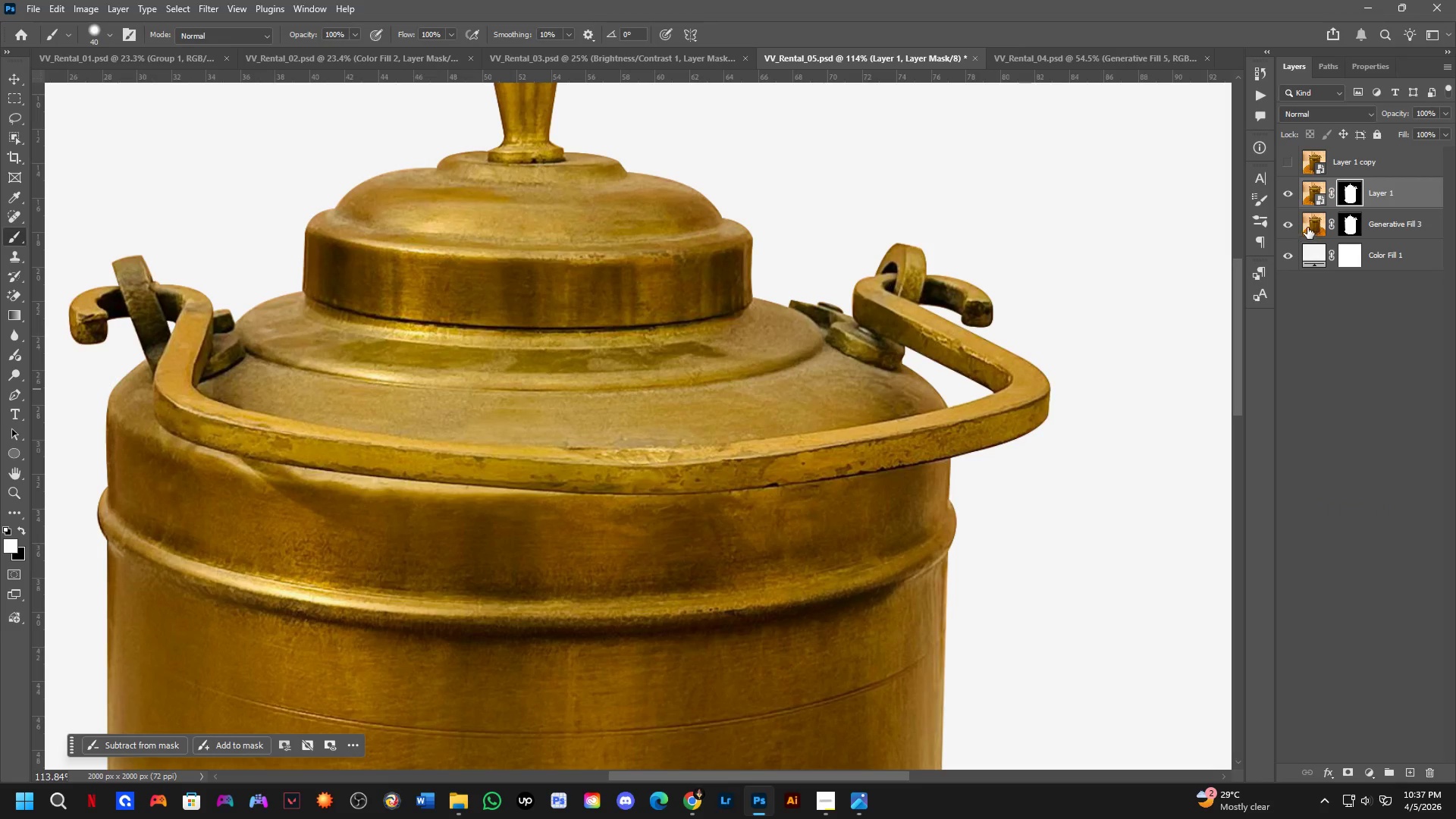 
left_click([1314, 221])
 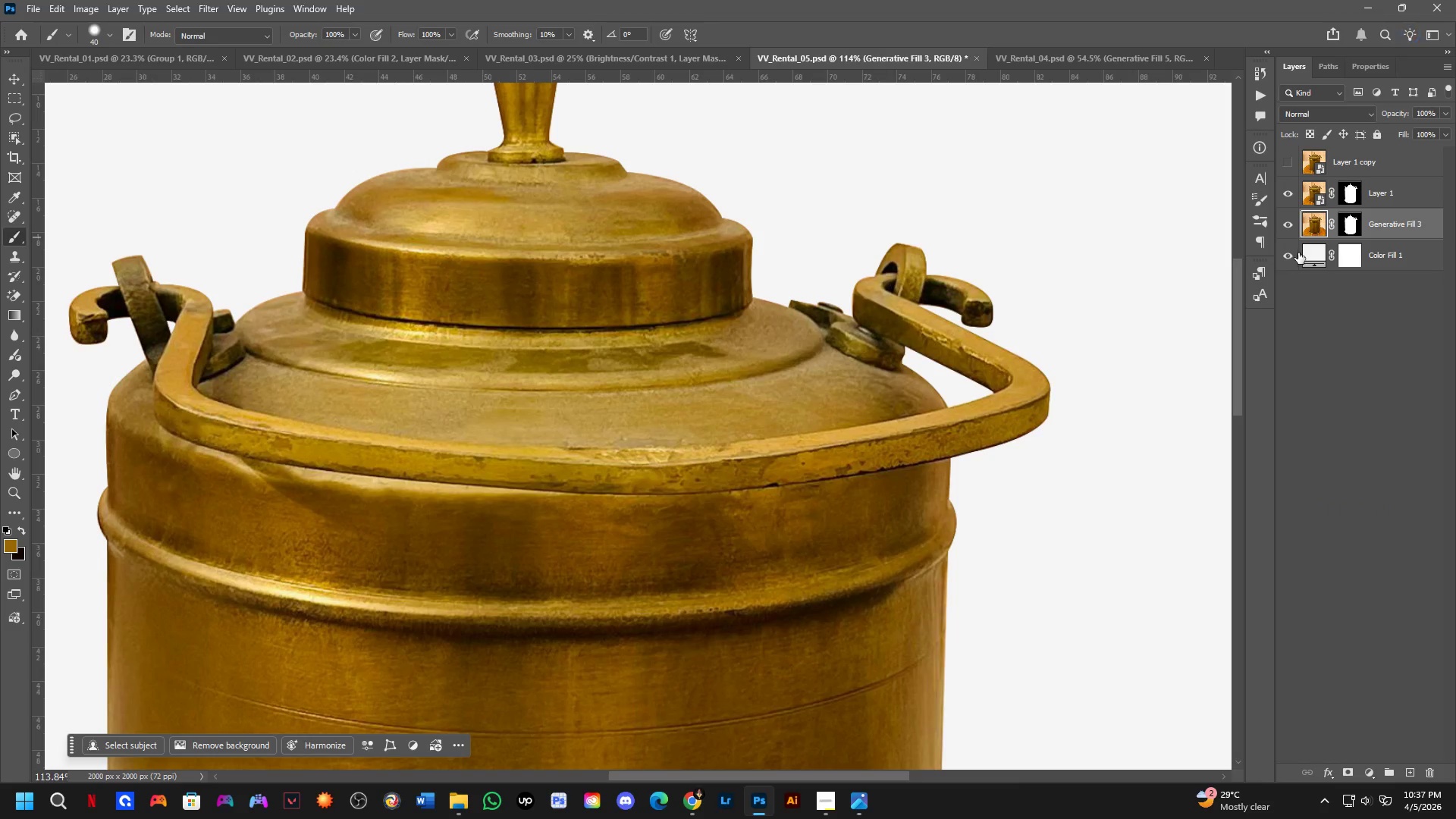 
key(Backspace)
 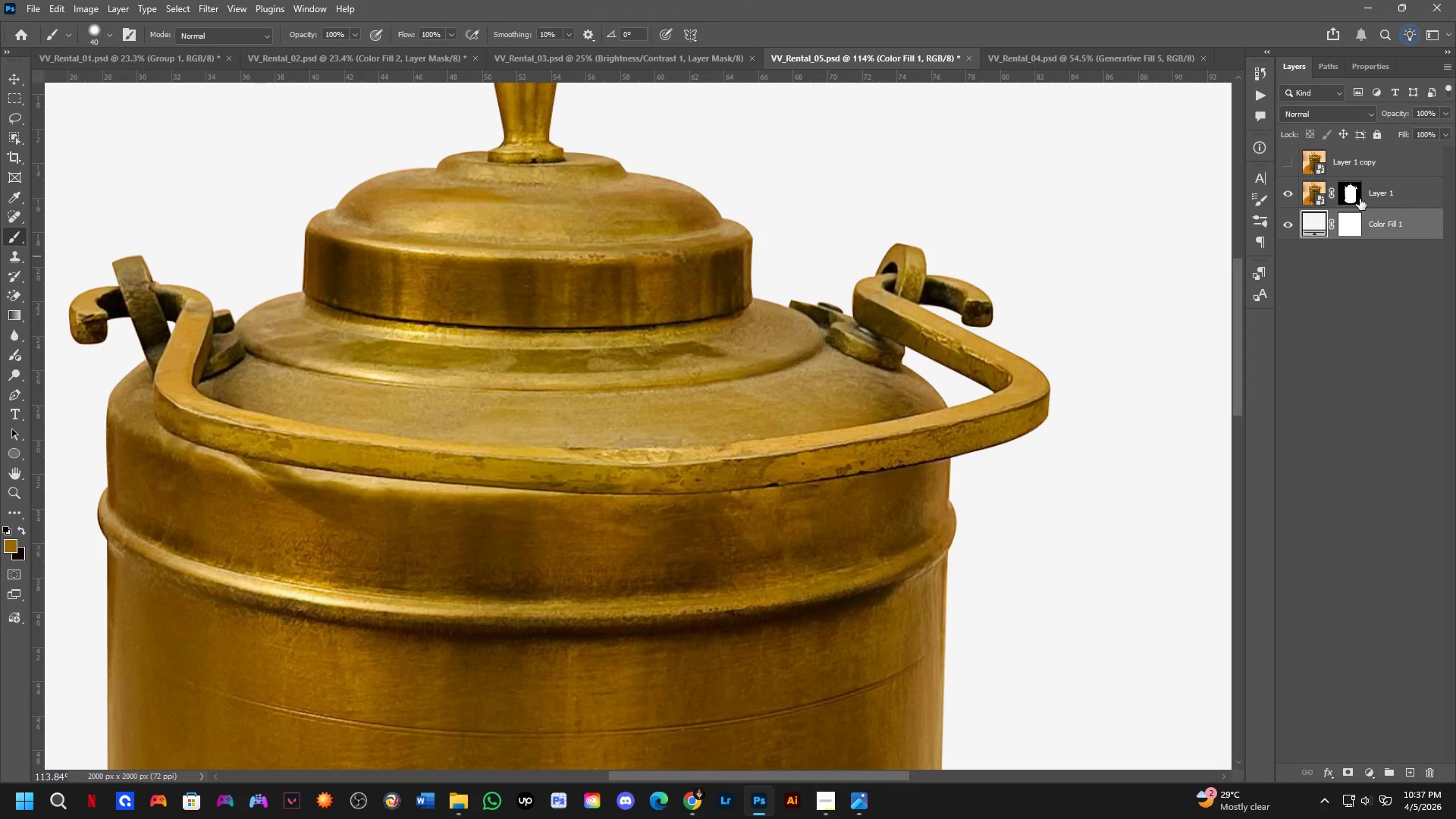 
left_click([1375, 198])
 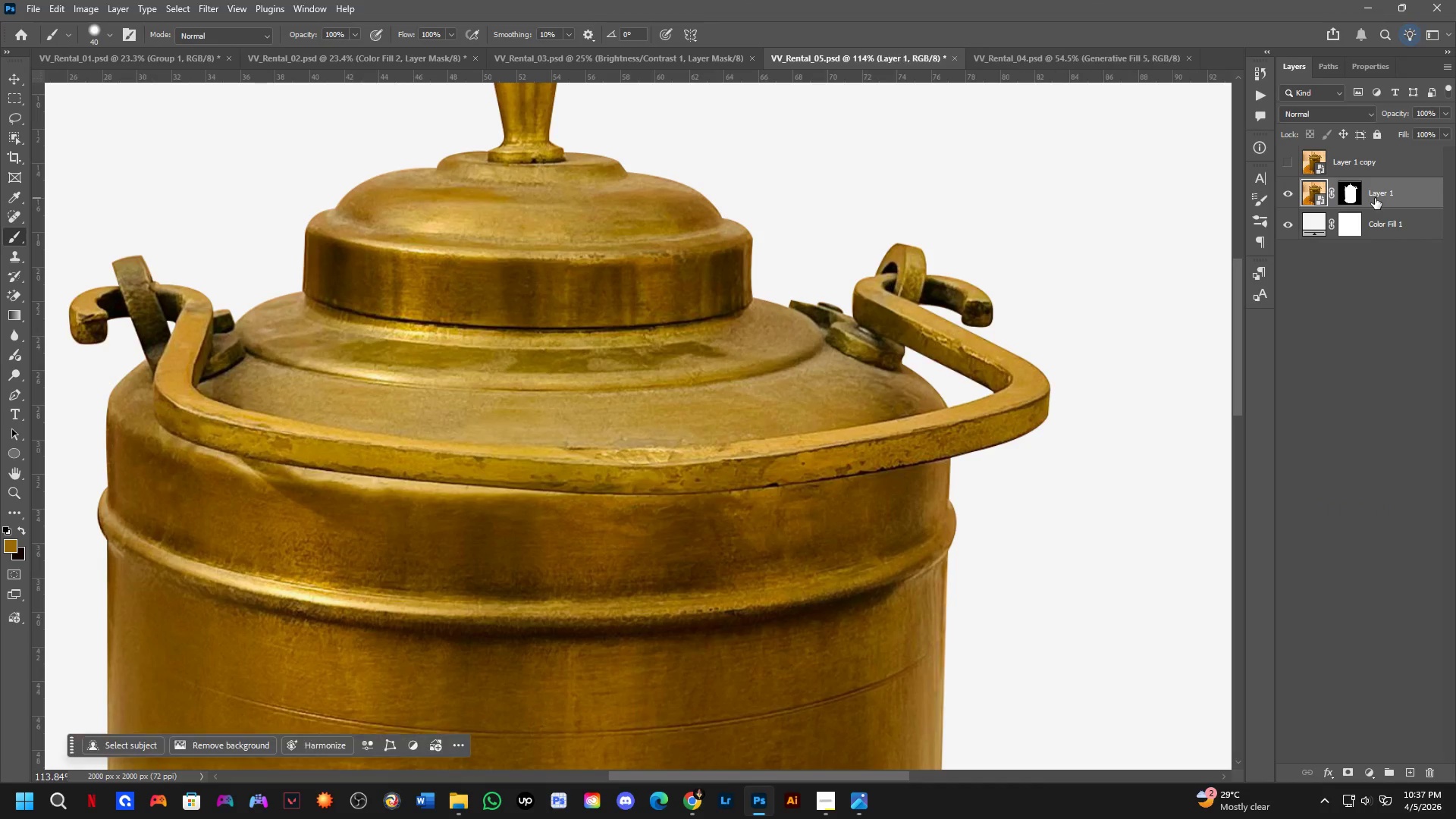 
key(Control+ControlLeft)
 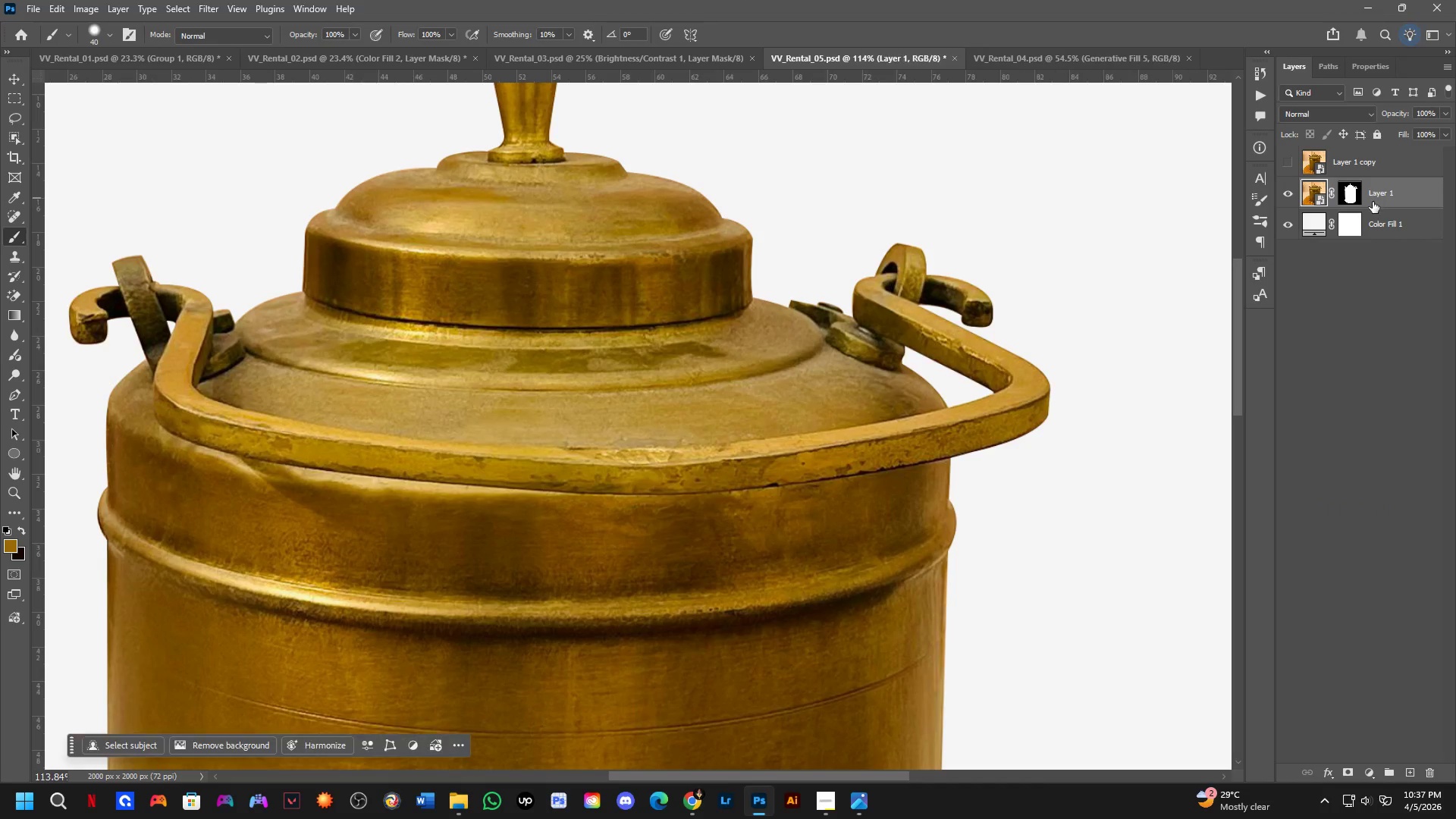 
key(Control+Shift+ShiftLeft)
 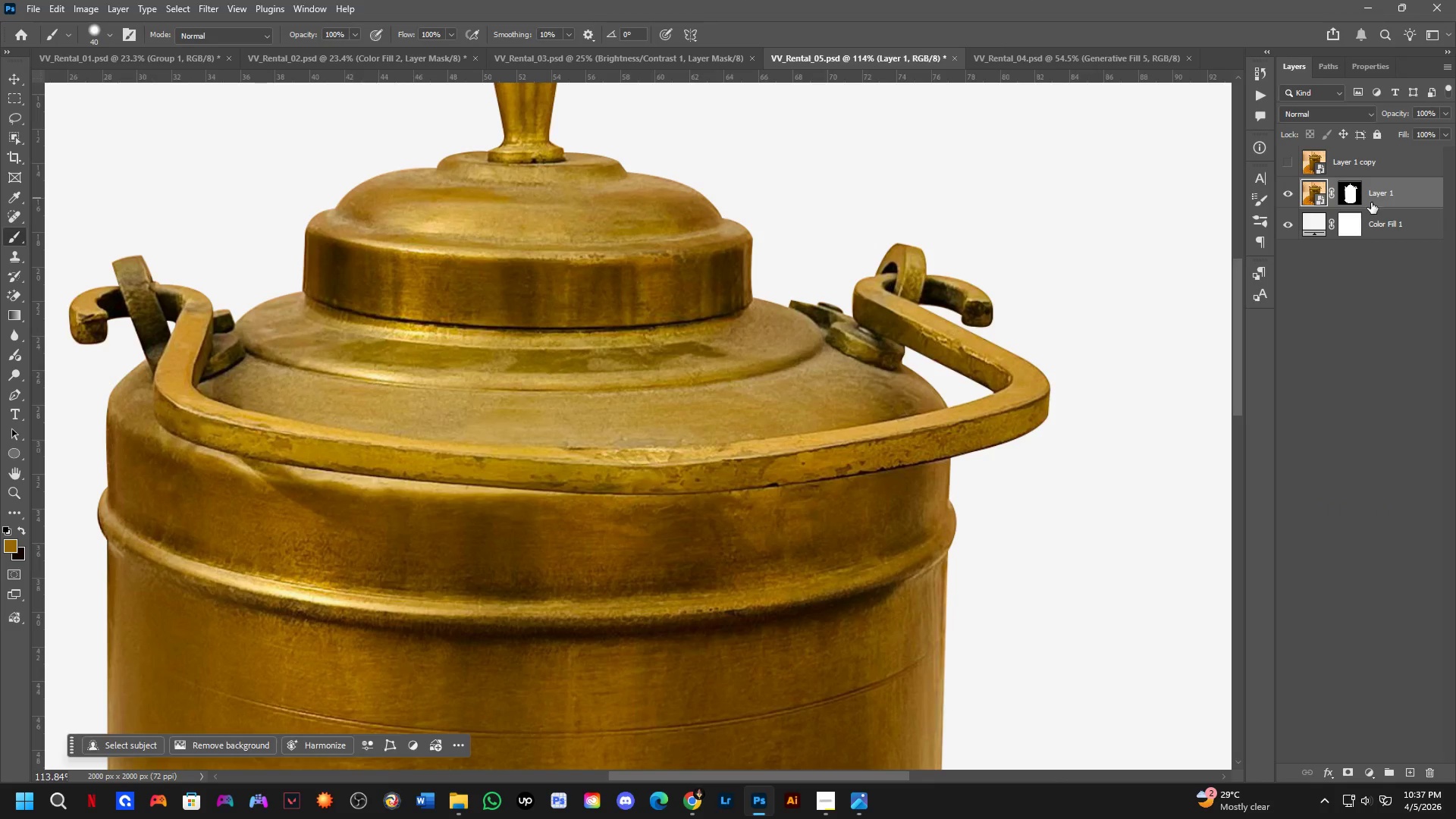 
key(Control+Shift+A)
 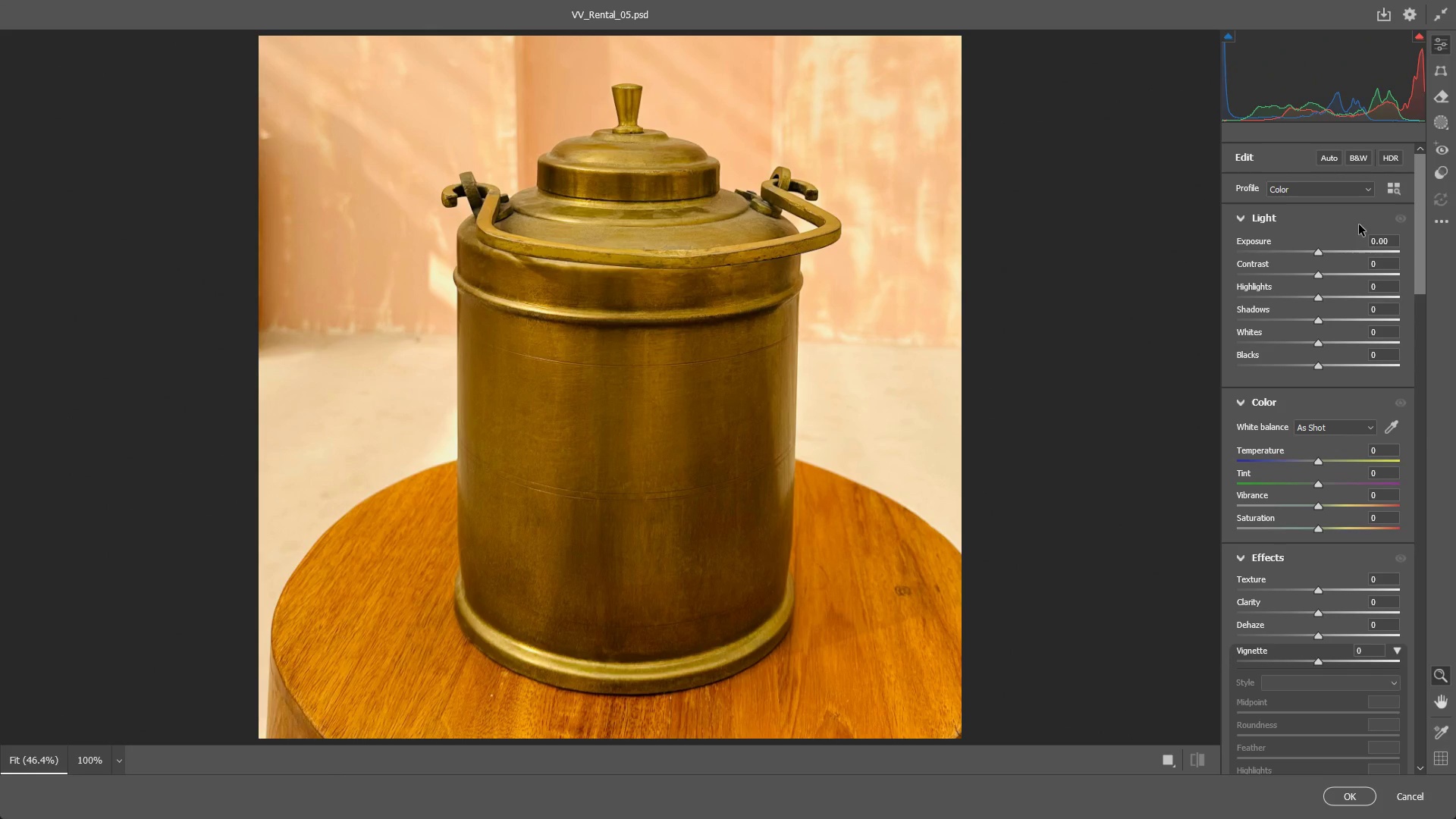 
wait(15.91)
 